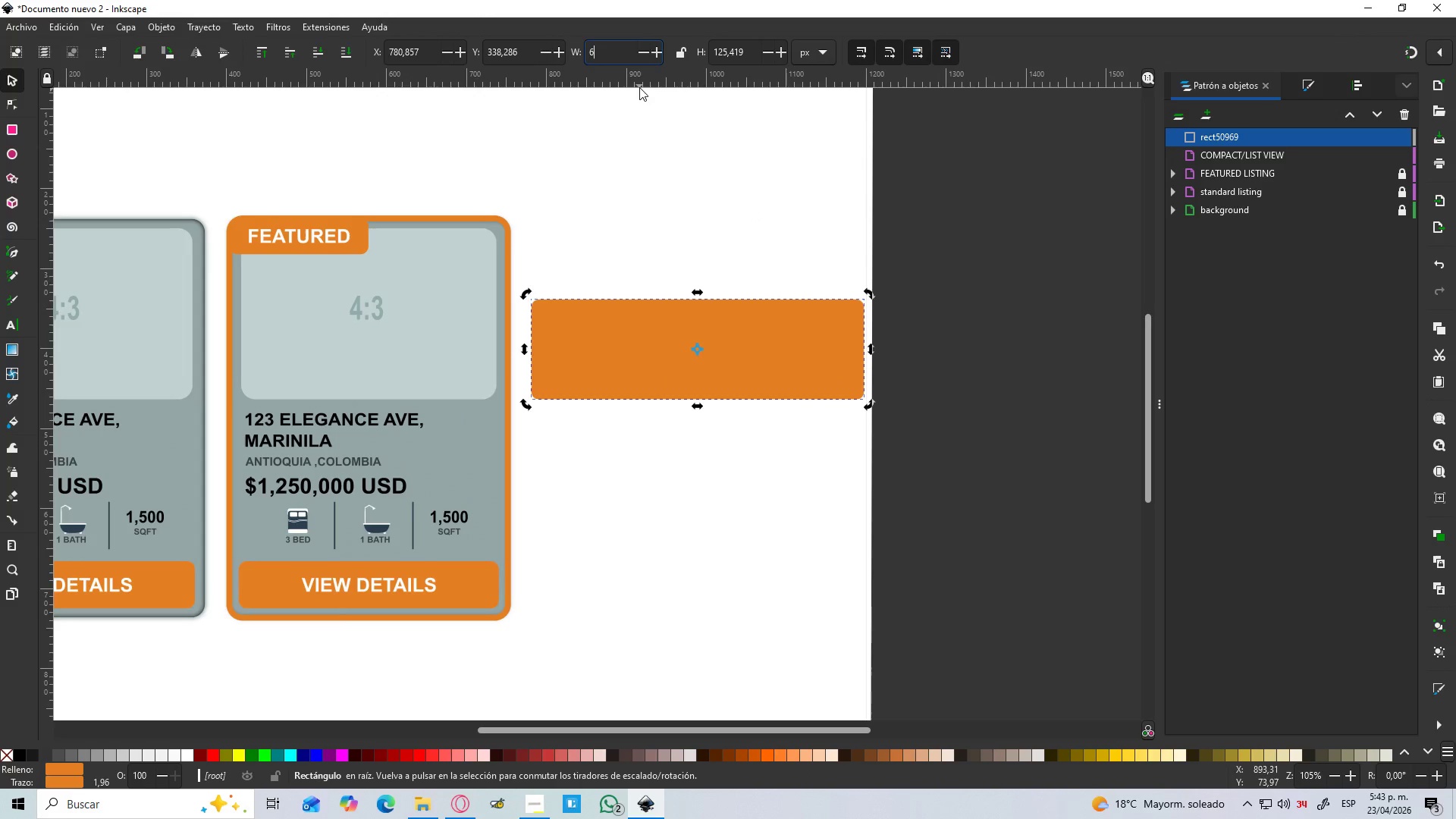 
key(Numpad0)
 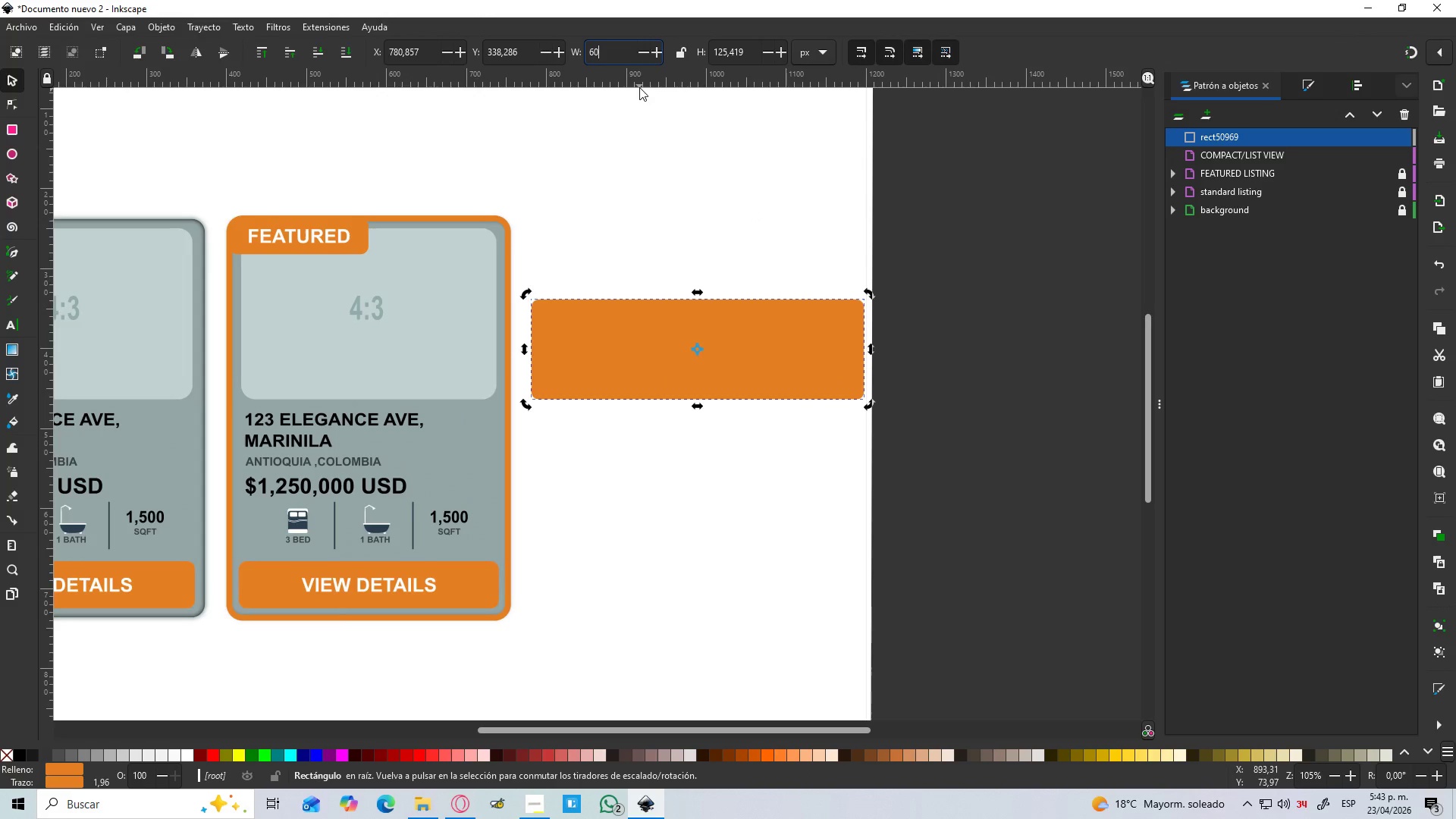 
key(Numpad0)
 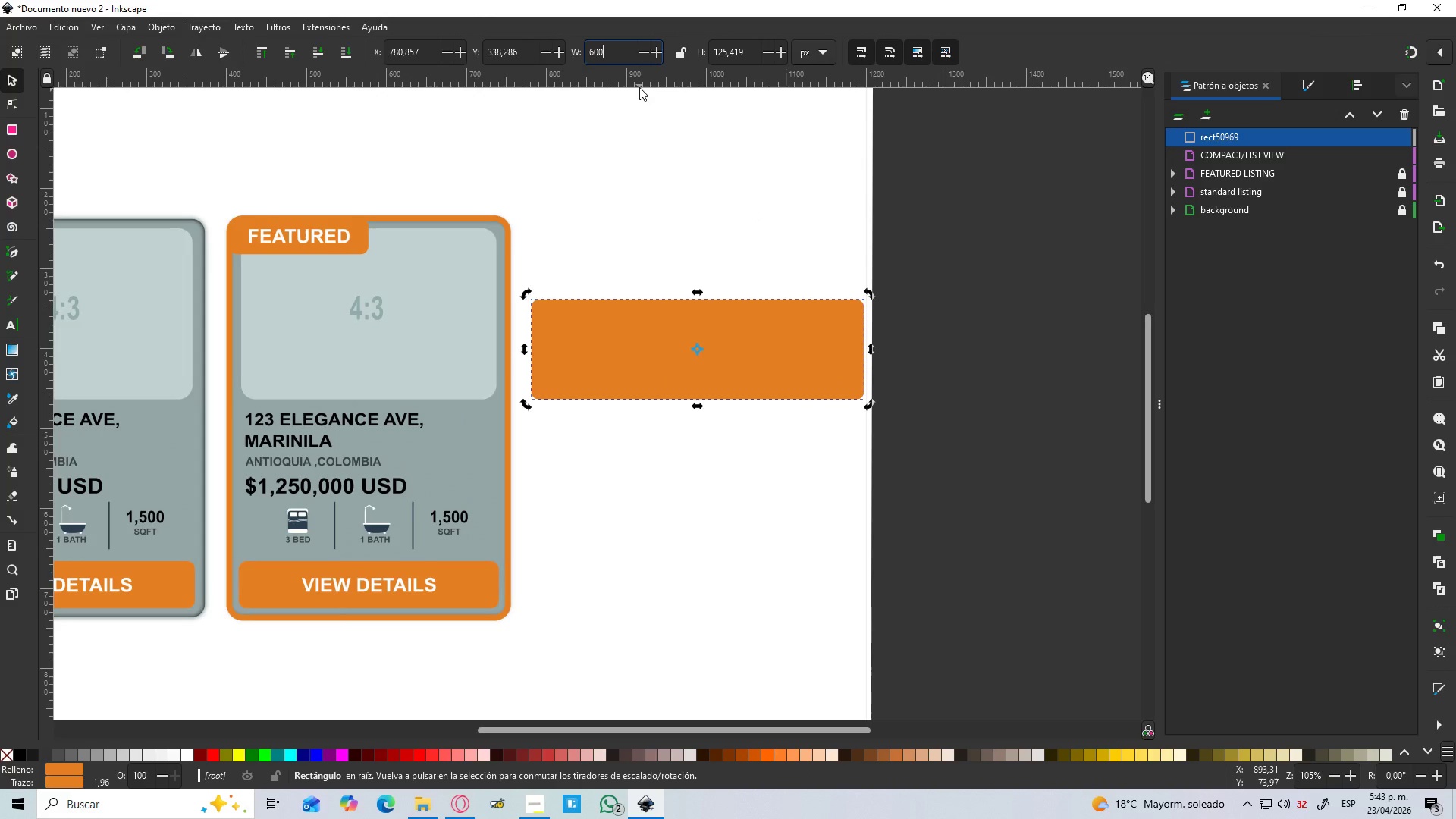 
key(Enter)
 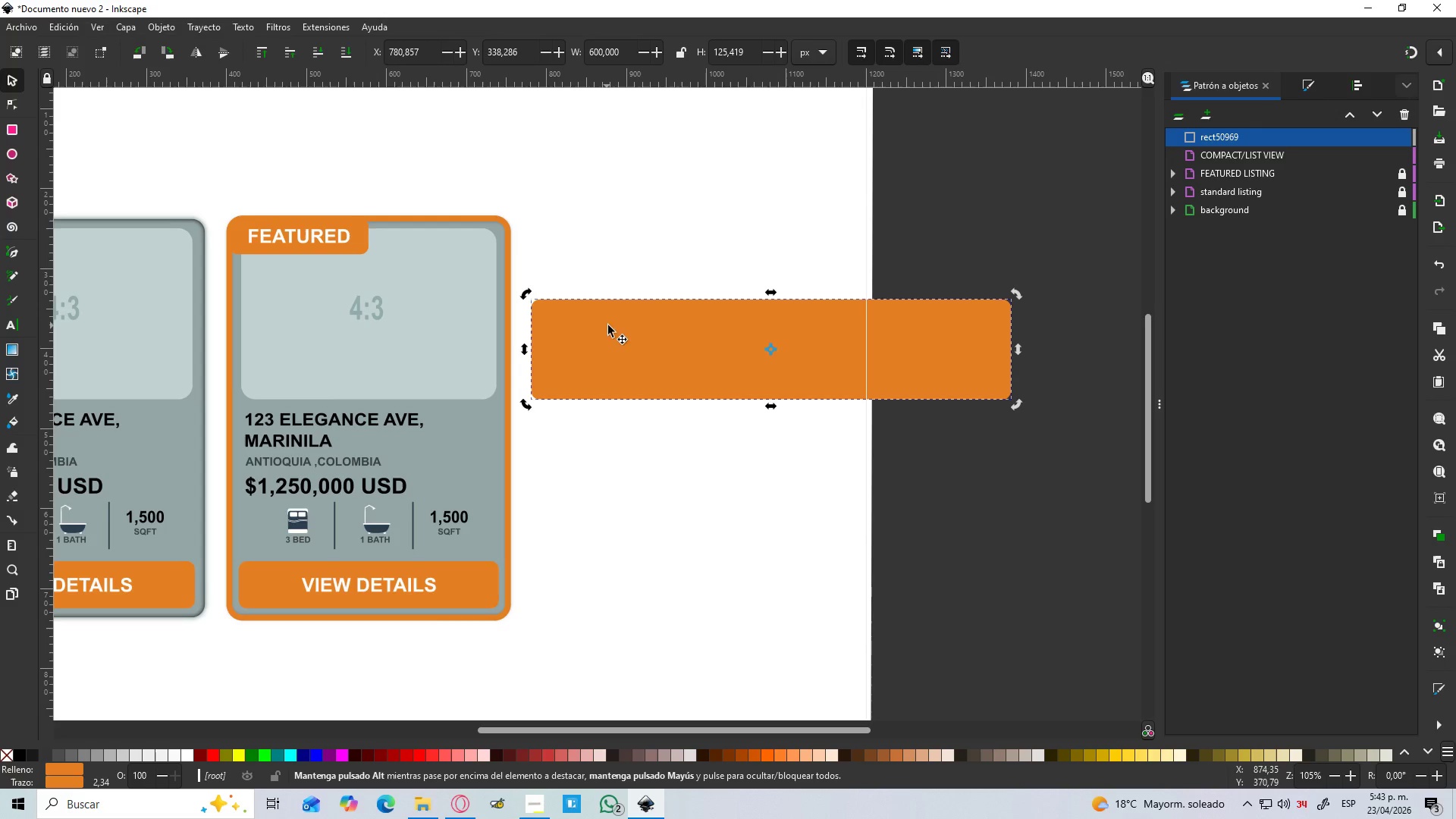 
wait(5.74)
 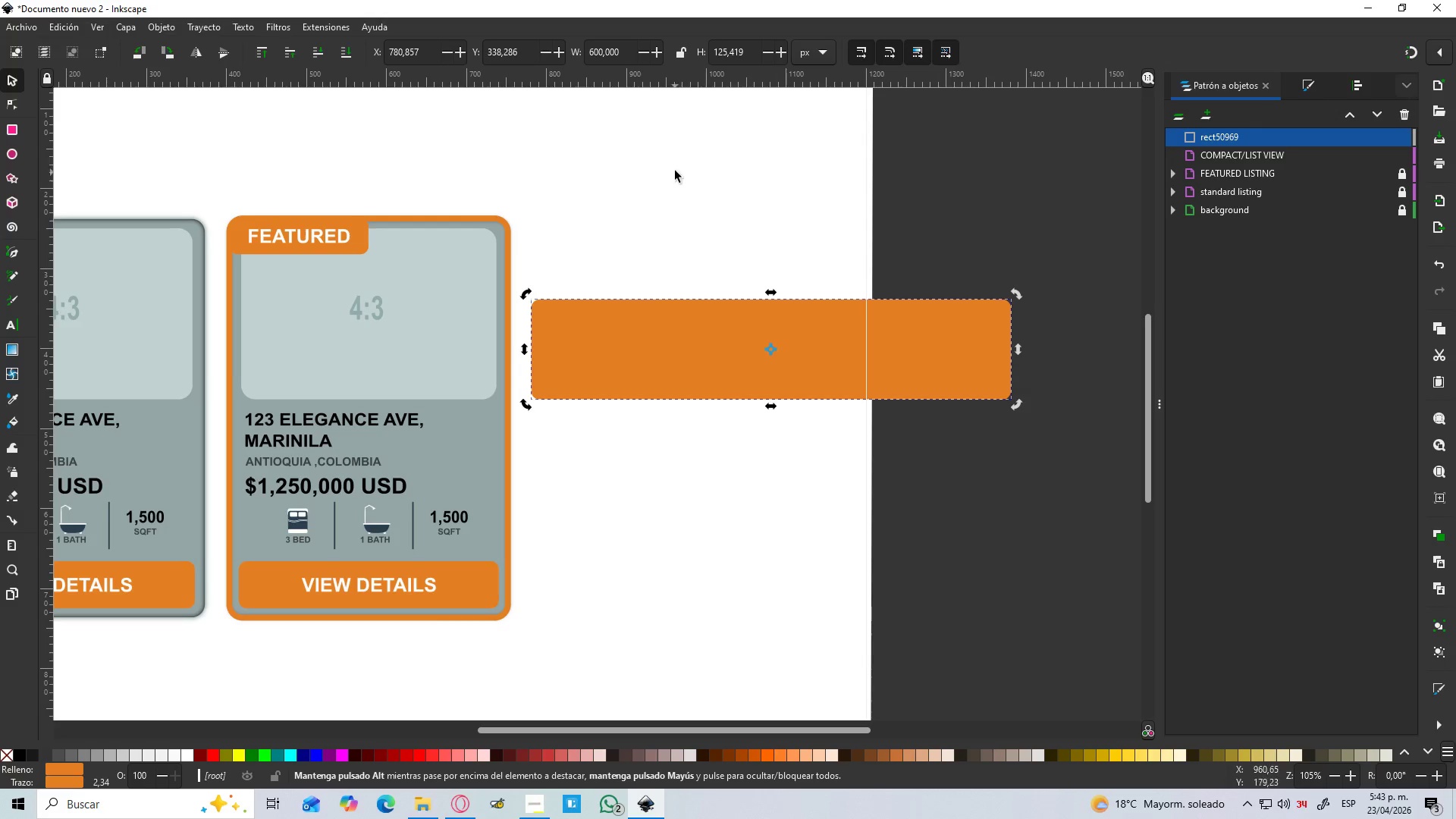 
left_click([768, 316])
 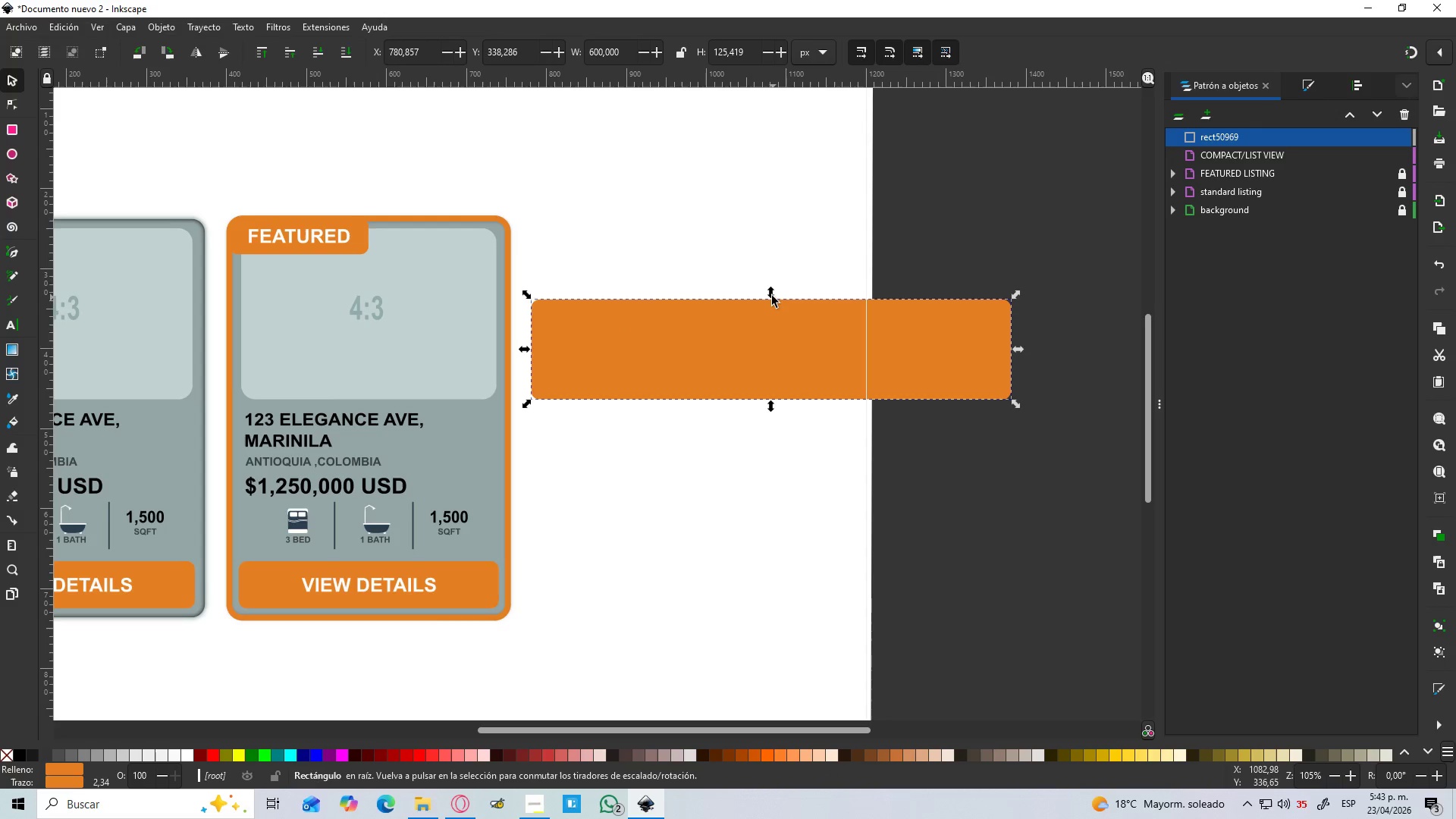 
left_click_drag(start_coordinate=[772, 296], to_coordinate=[770, 284])
 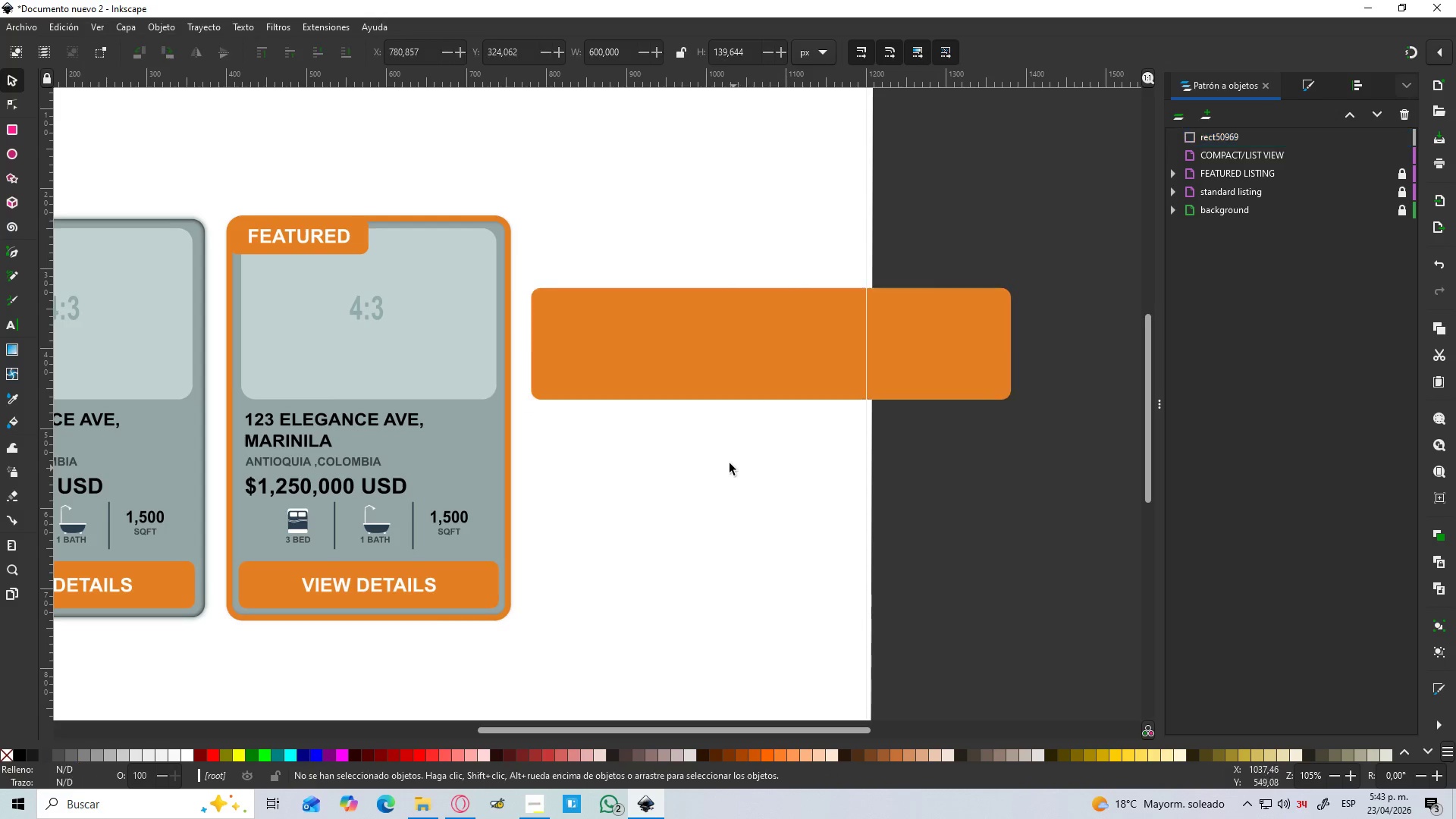 
hold_key(key=ControlLeft, duration=0.53)
scroll: coordinate [700, 449], scroll_direction: down, amount: 3.0
 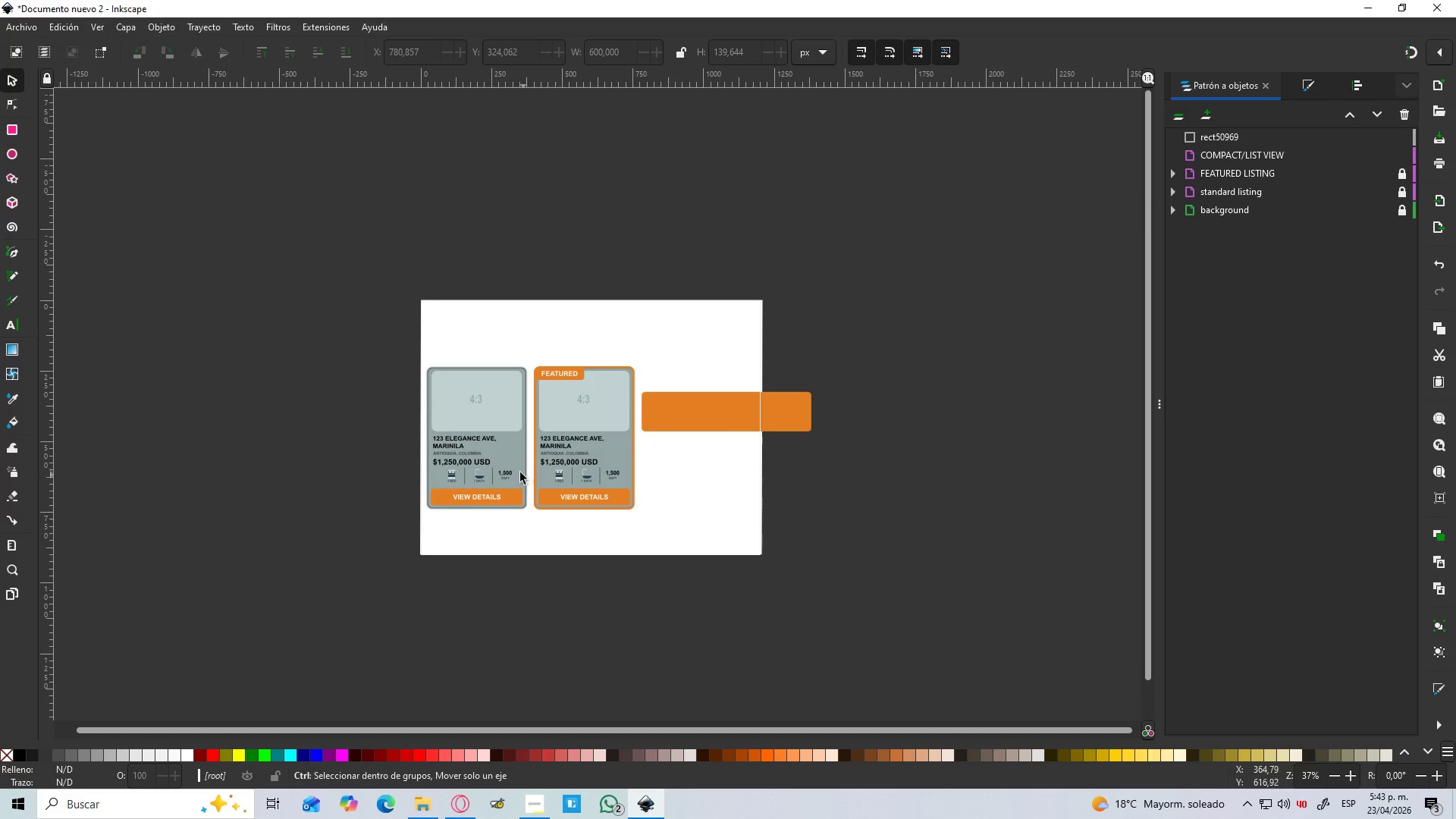 
hold_key(key=ControlLeft, duration=0.47)
scroll: coordinate [502, 455], scroll_direction: up, amount: 2.0
 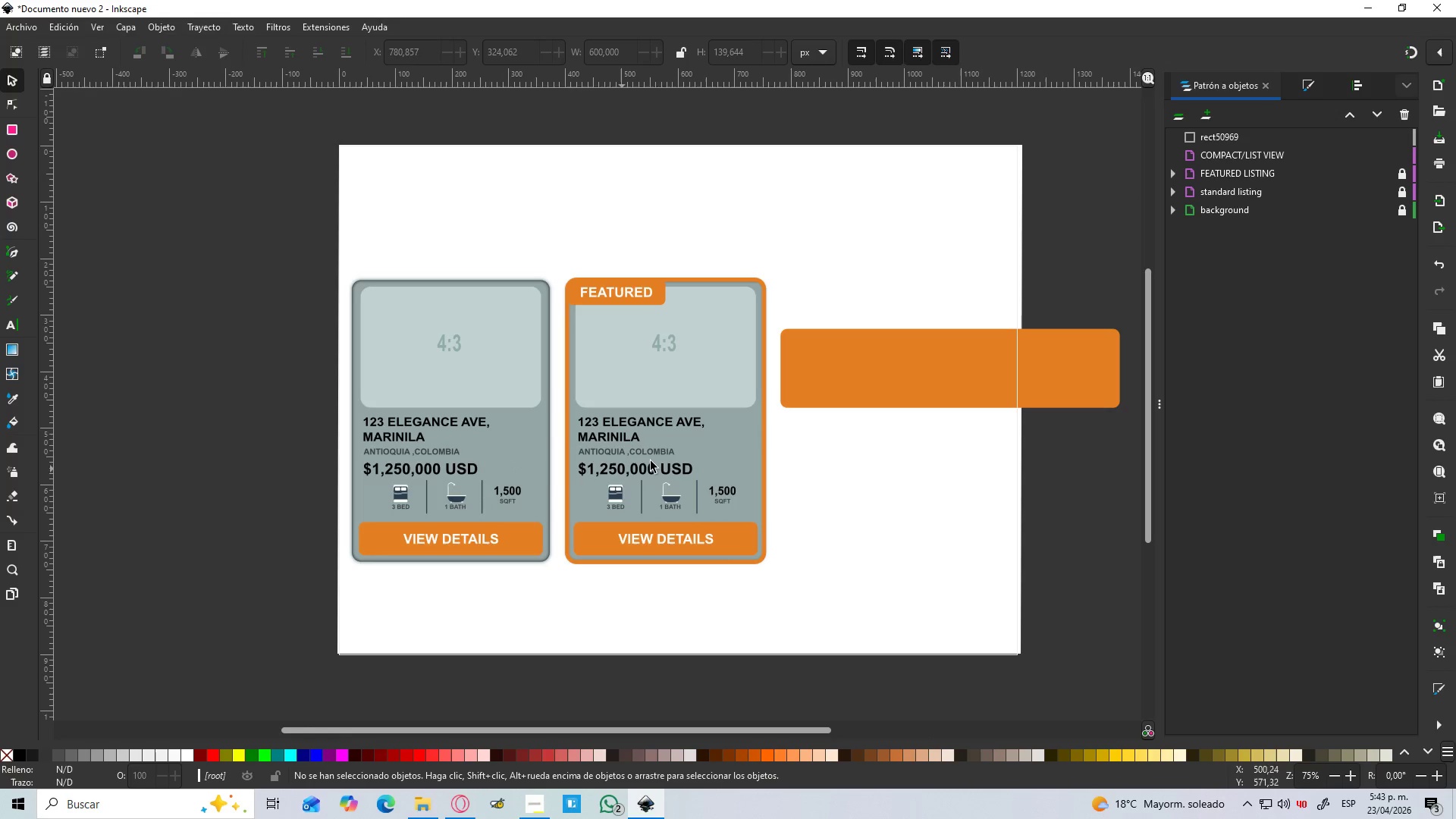 
left_click([669, 453])
 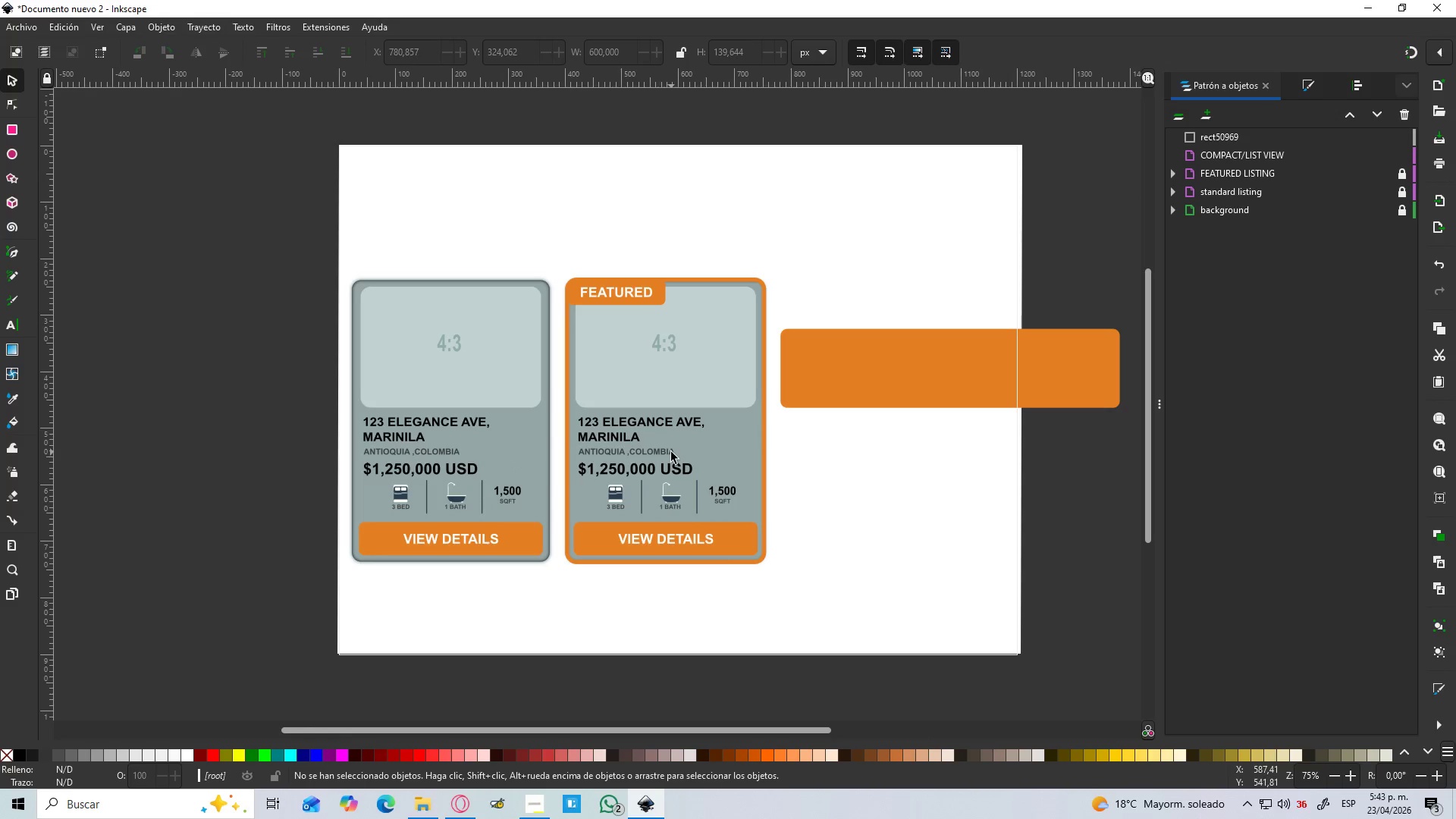 
left_click([670, 452])
 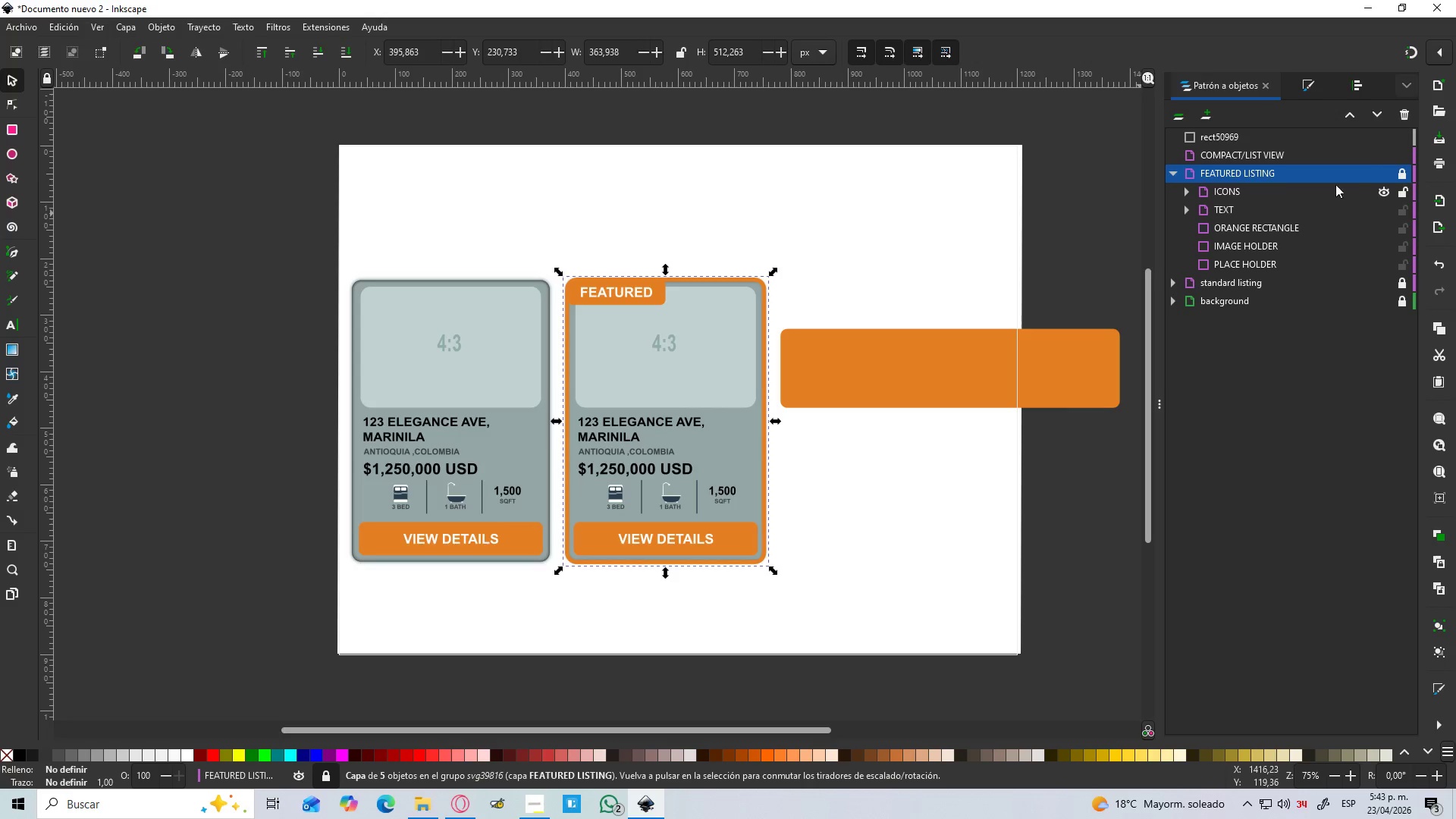 
left_click_drag(start_coordinate=[635, 401], to_coordinate=[651, 318])
 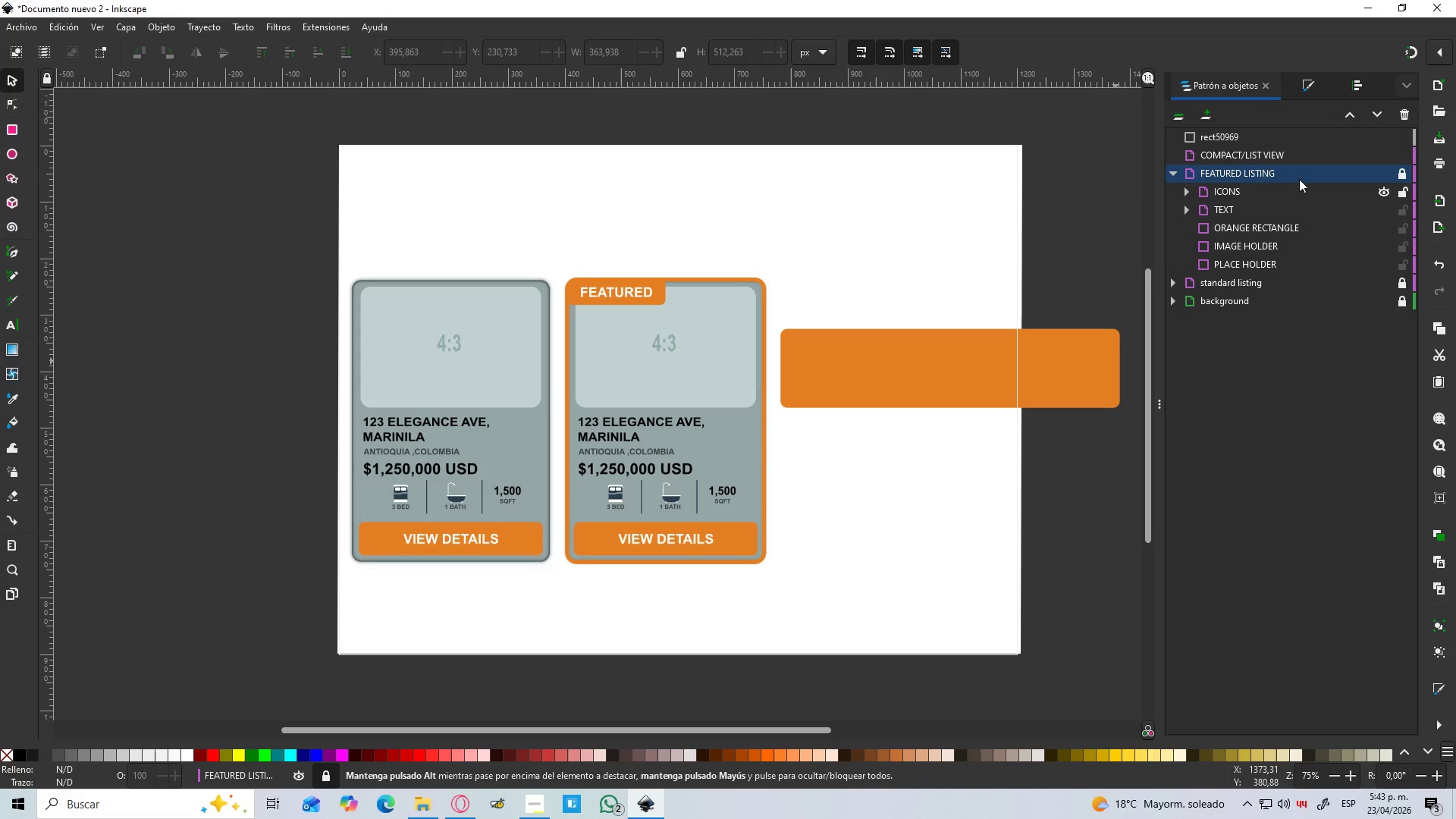 
left_click_drag(start_coordinate=[1287, 173], to_coordinate=[1291, 171])
 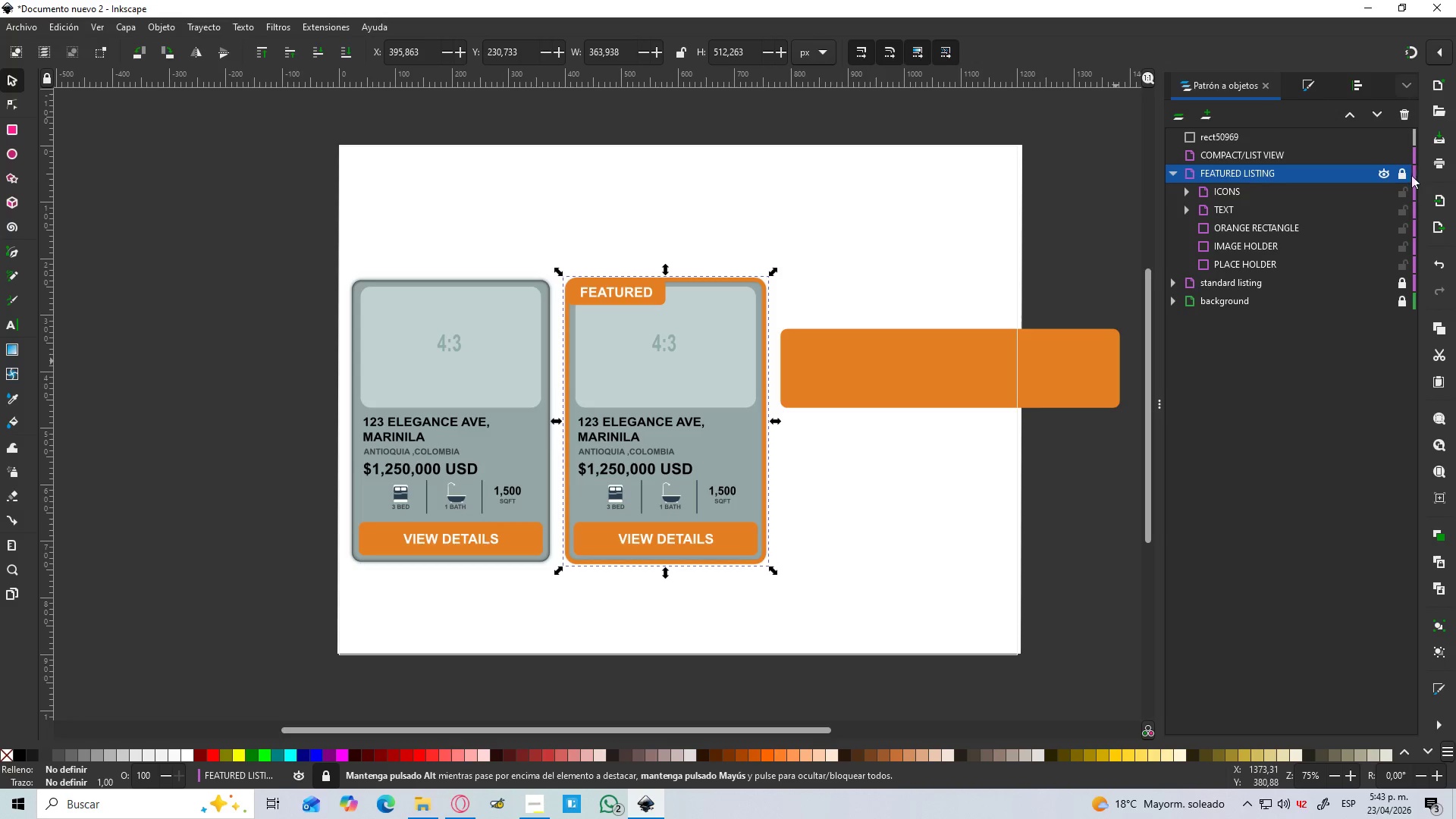 
left_click([1404, 170])
 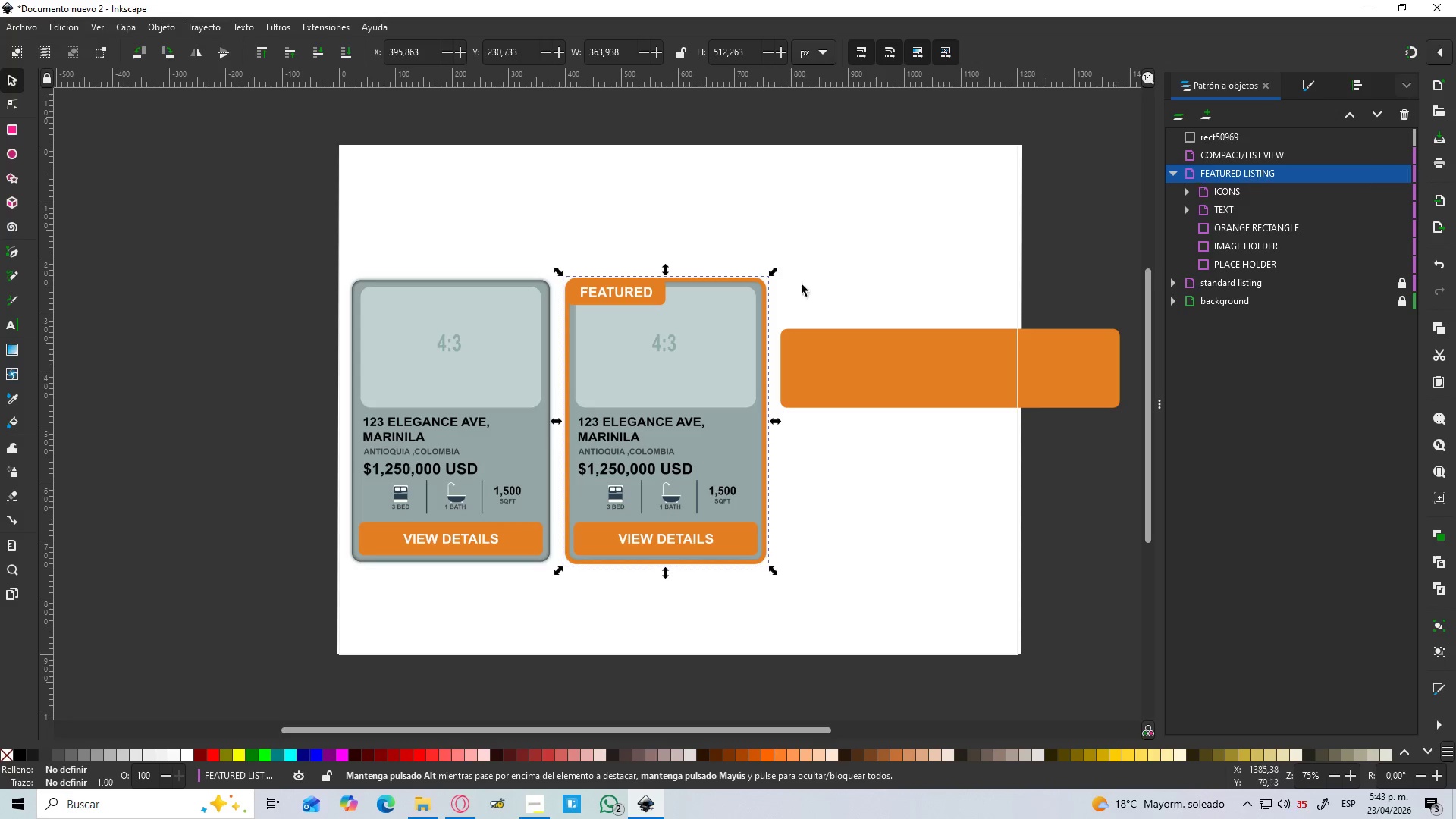 
left_click_drag(start_coordinate=[642, 369], to_coordinate=[640, 257])
 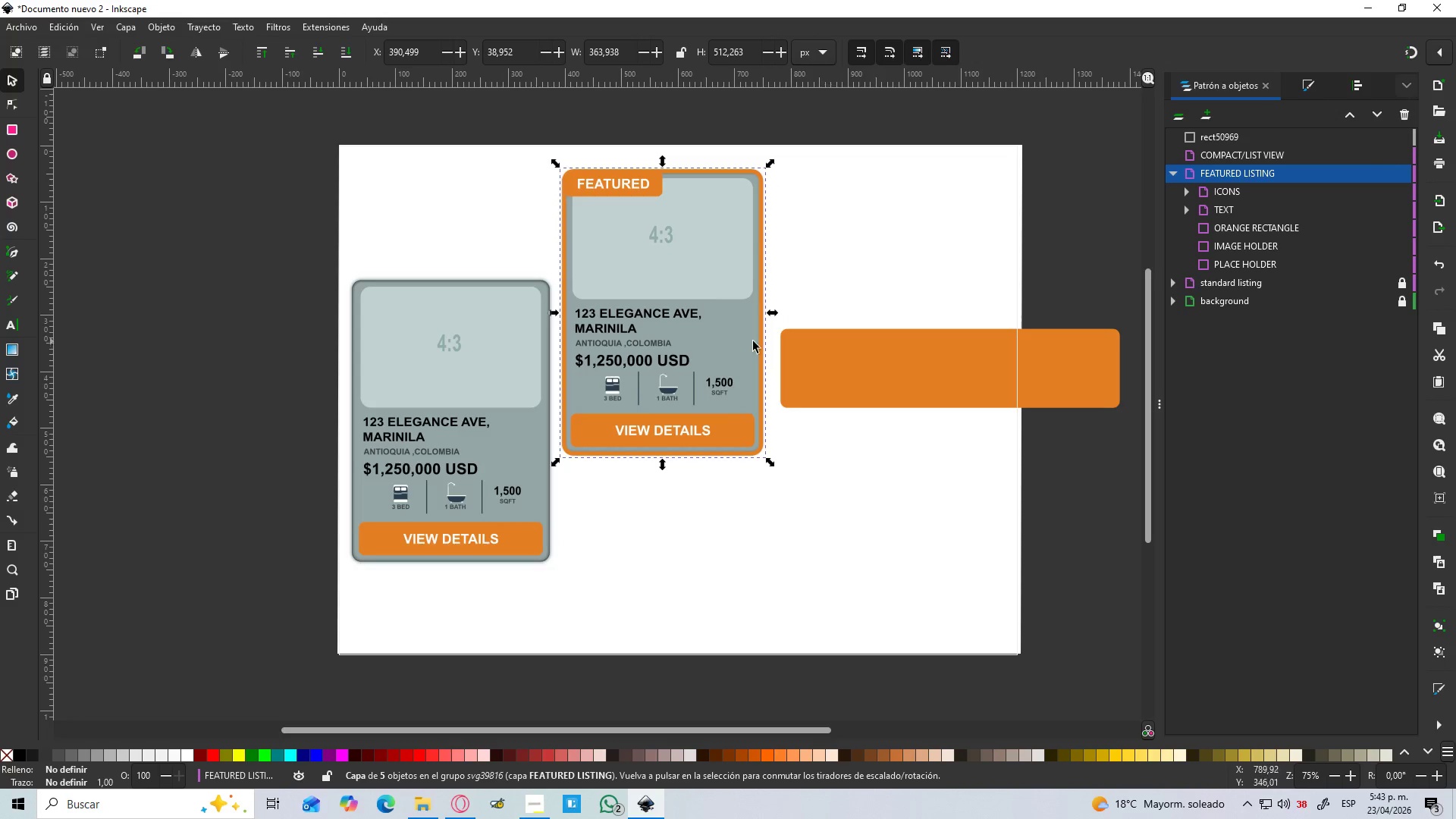 
key(Control+Z)
 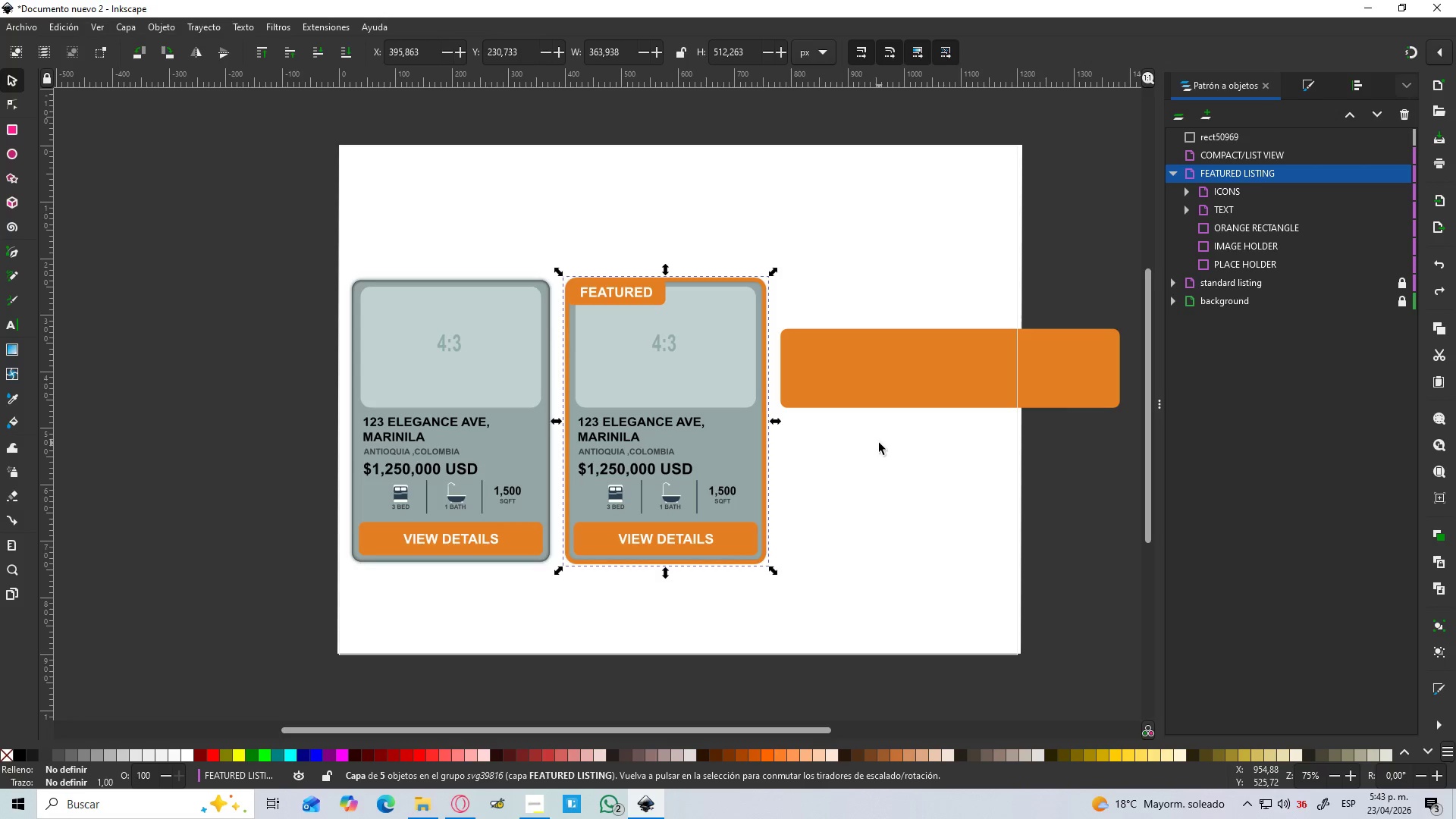 
left_click_drag(start_coordinate=[878, 377], to_coordinate=[873, 419])
 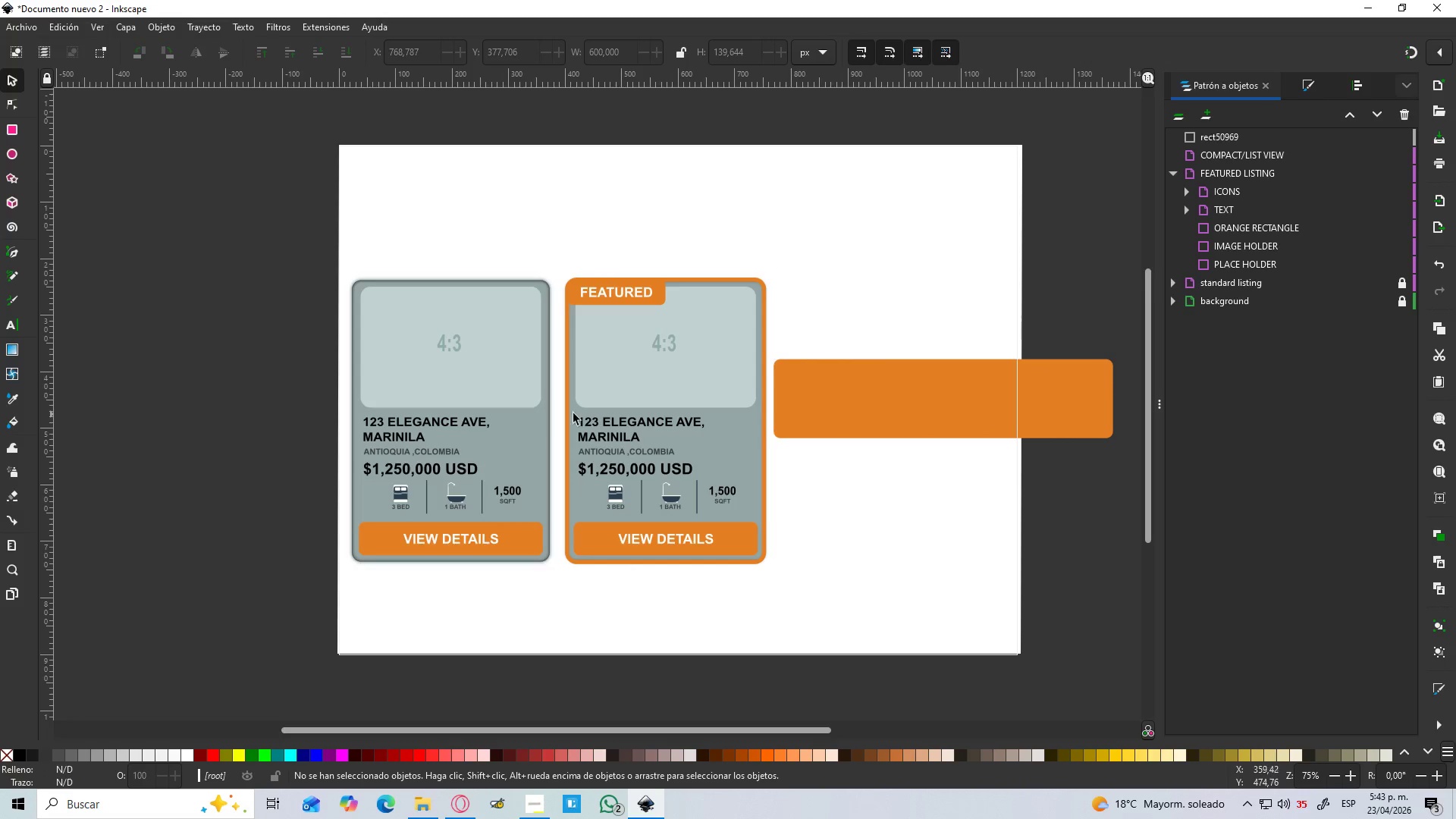 
left_click_drag(start_coordinate=[632, 419], to_coordinate=[635, 360])
 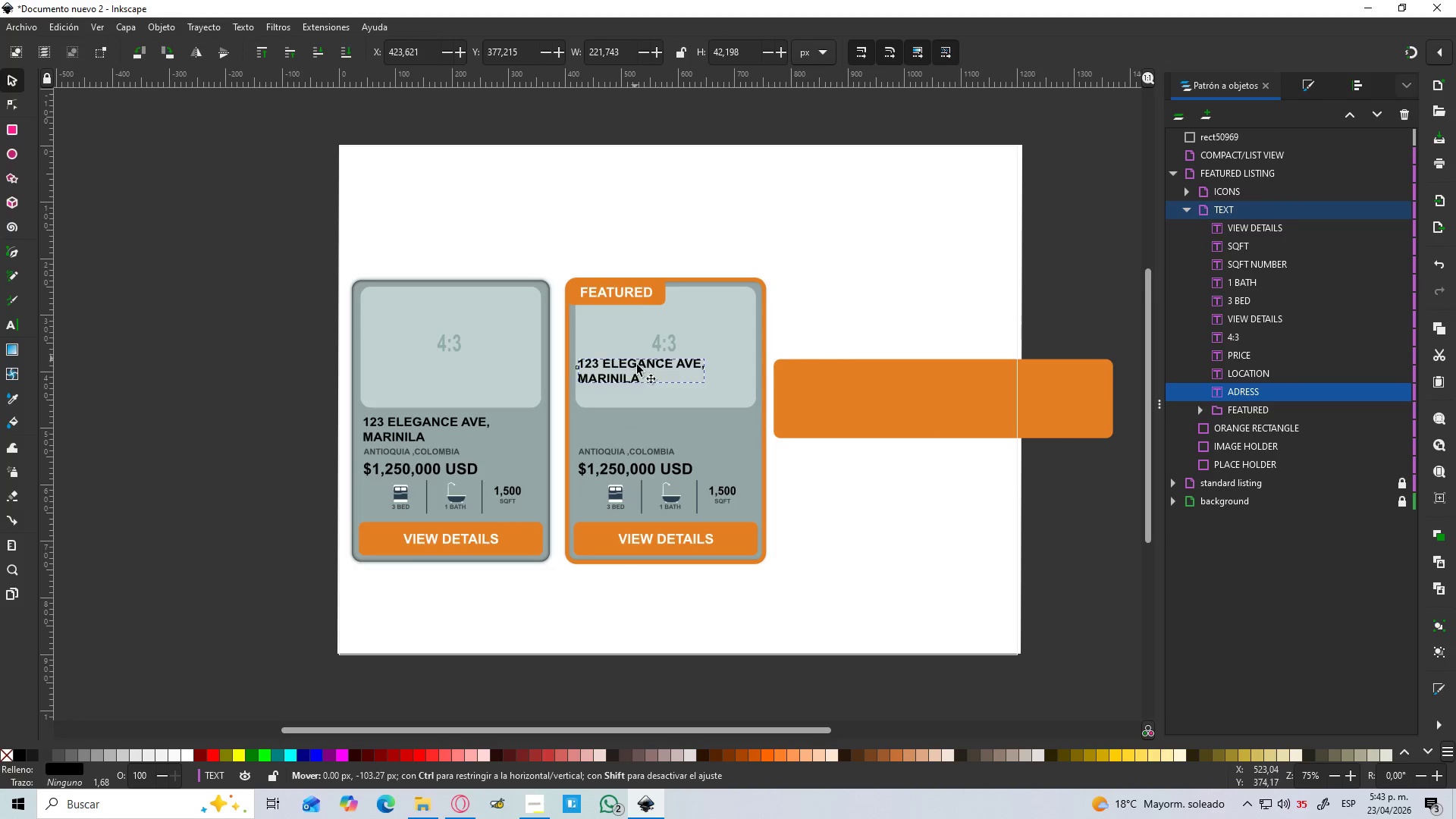 
key(Control+Z)
 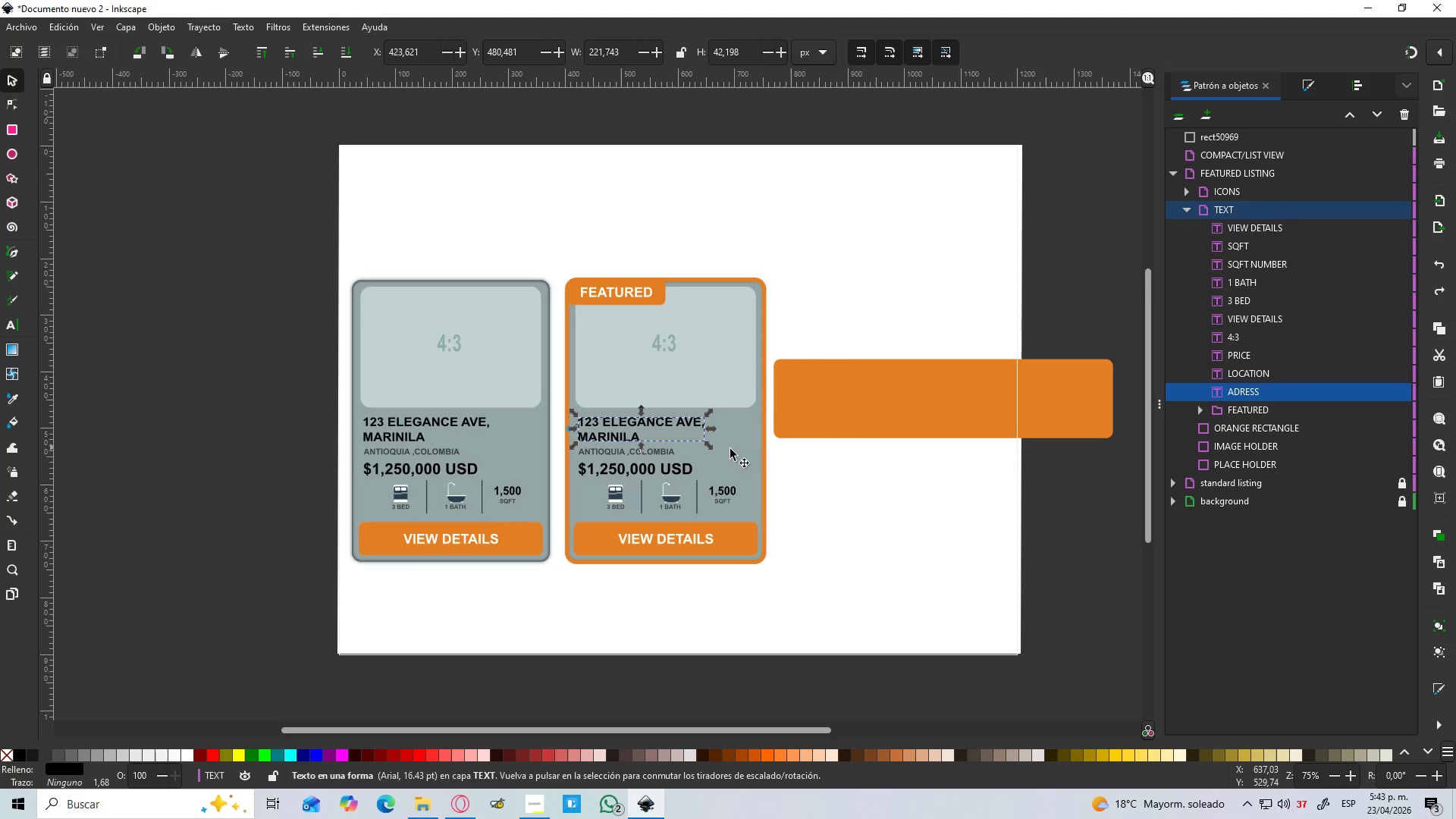 
left_click_drag(start_coordinate=[833, 469], to_coordinate=[836, 469])
 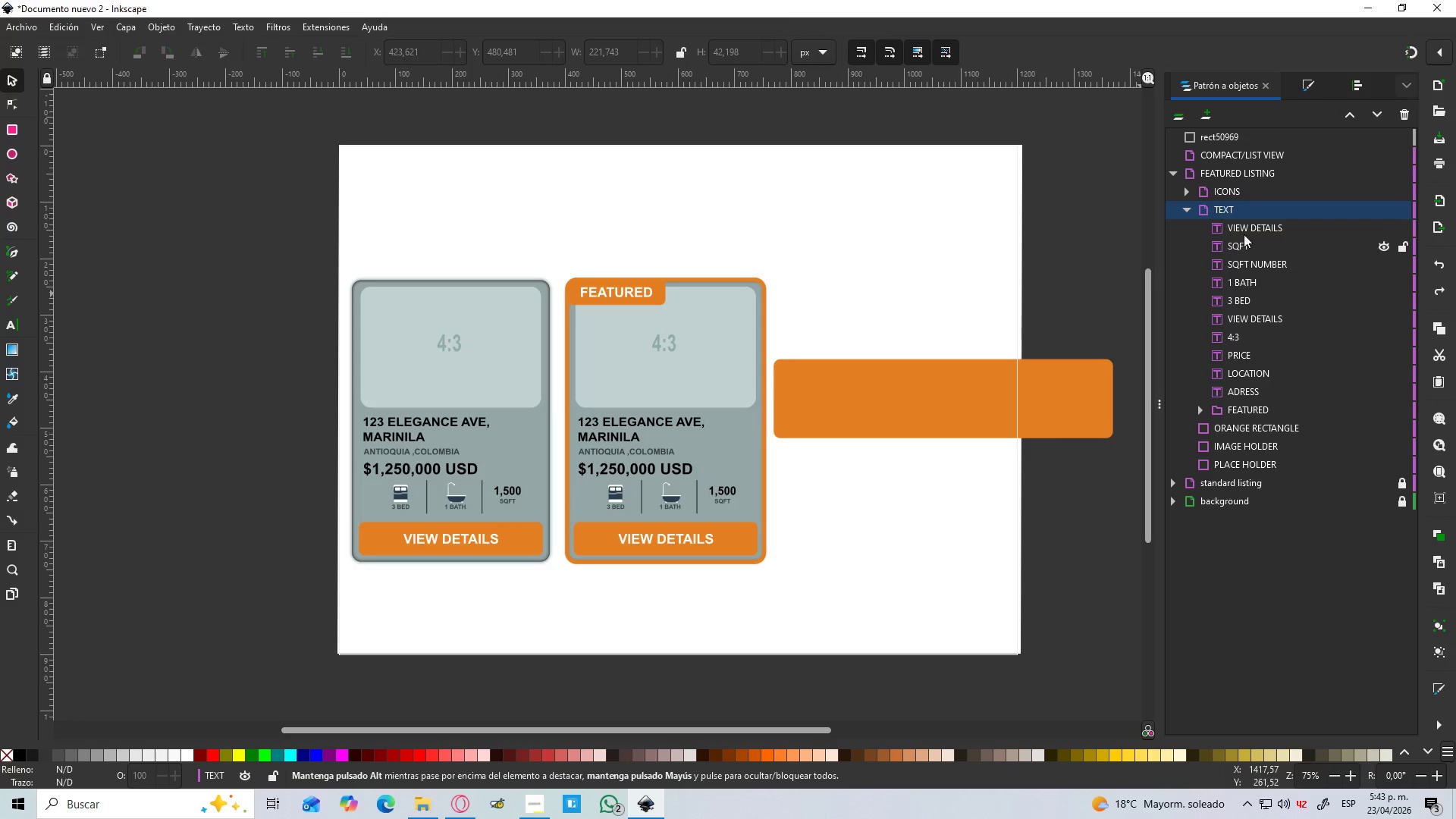 
left_click([1189, 209])
 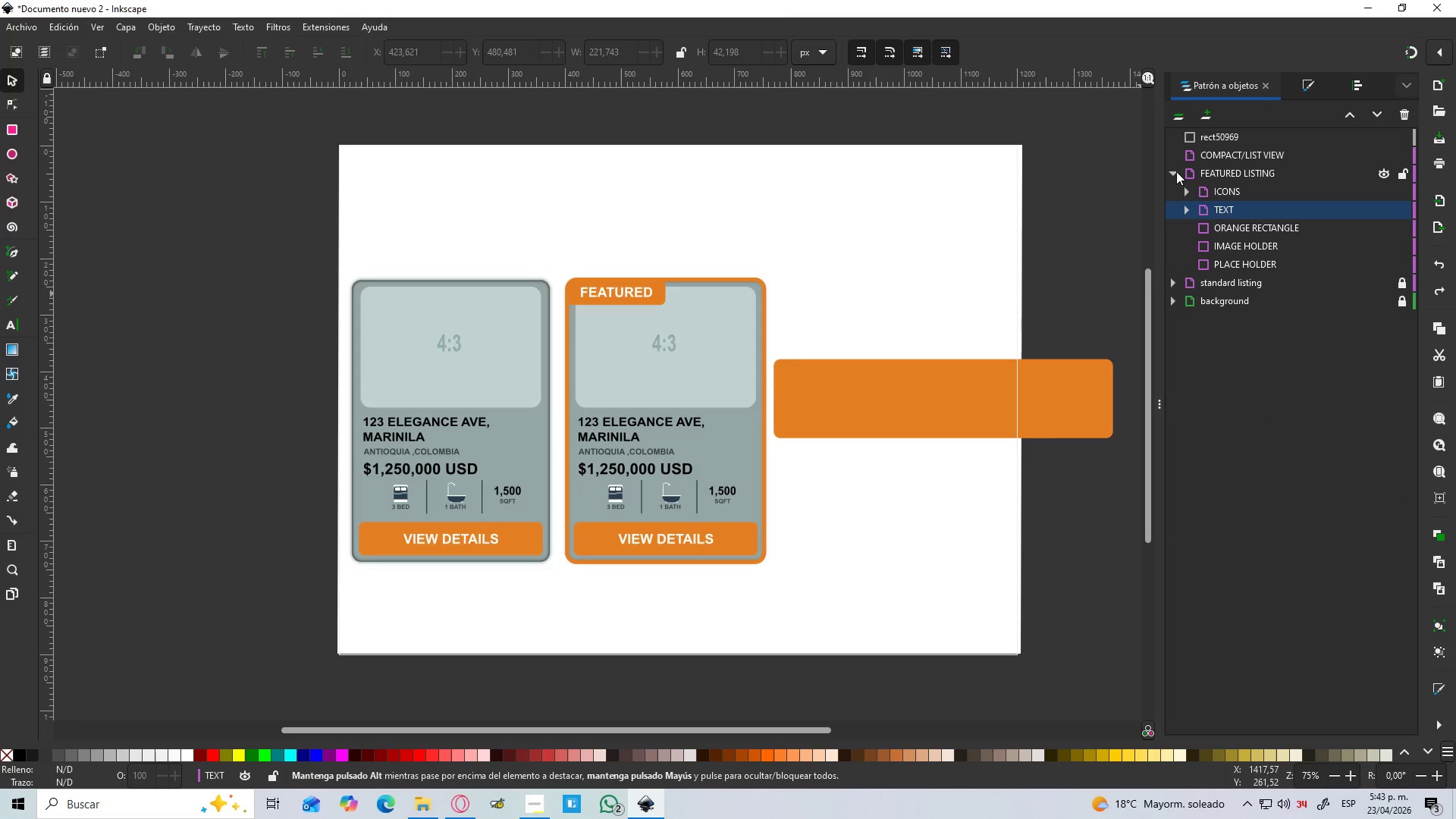 
left_click([1176, 171])
 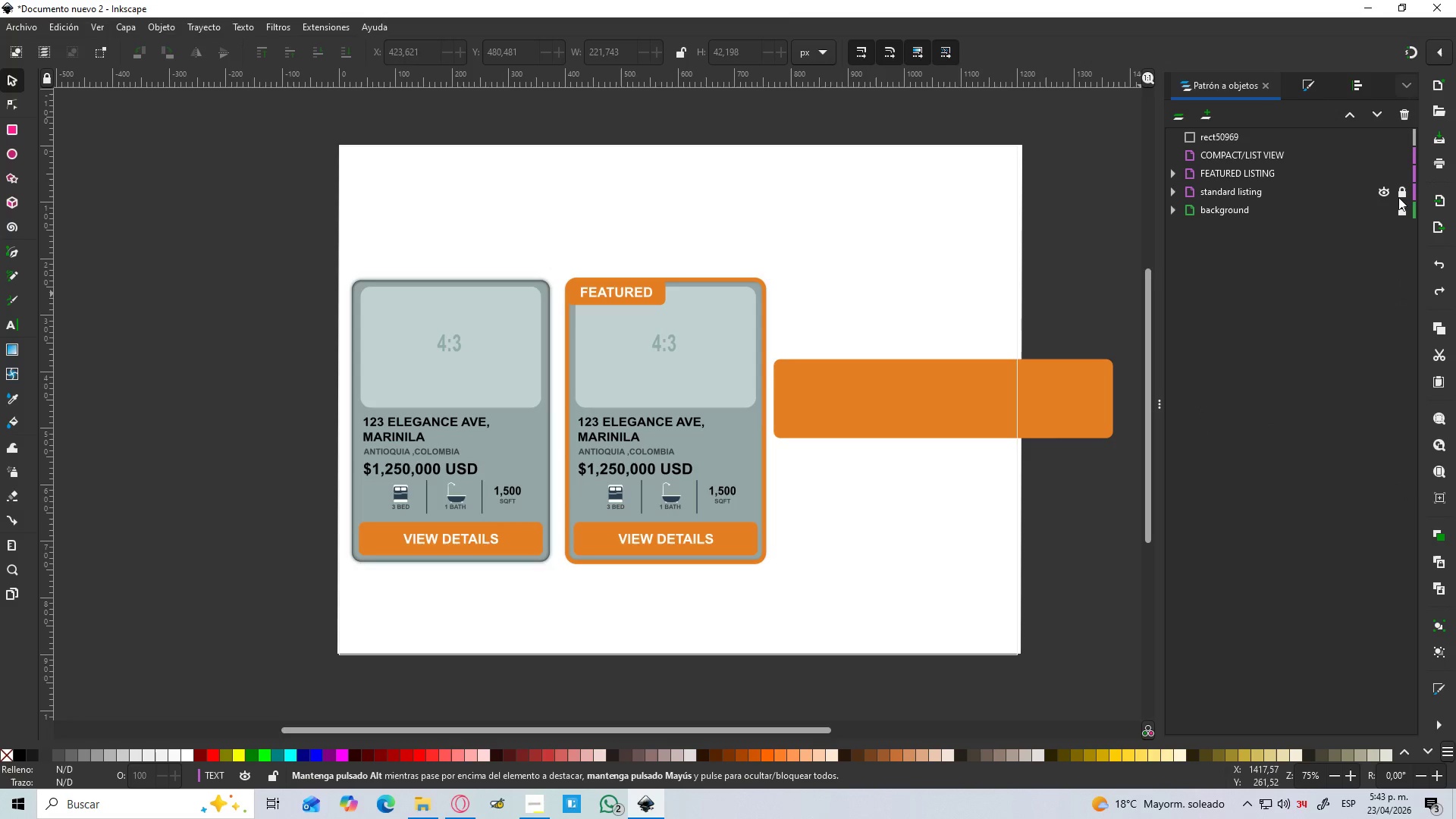 
left_click([1398, 197])
 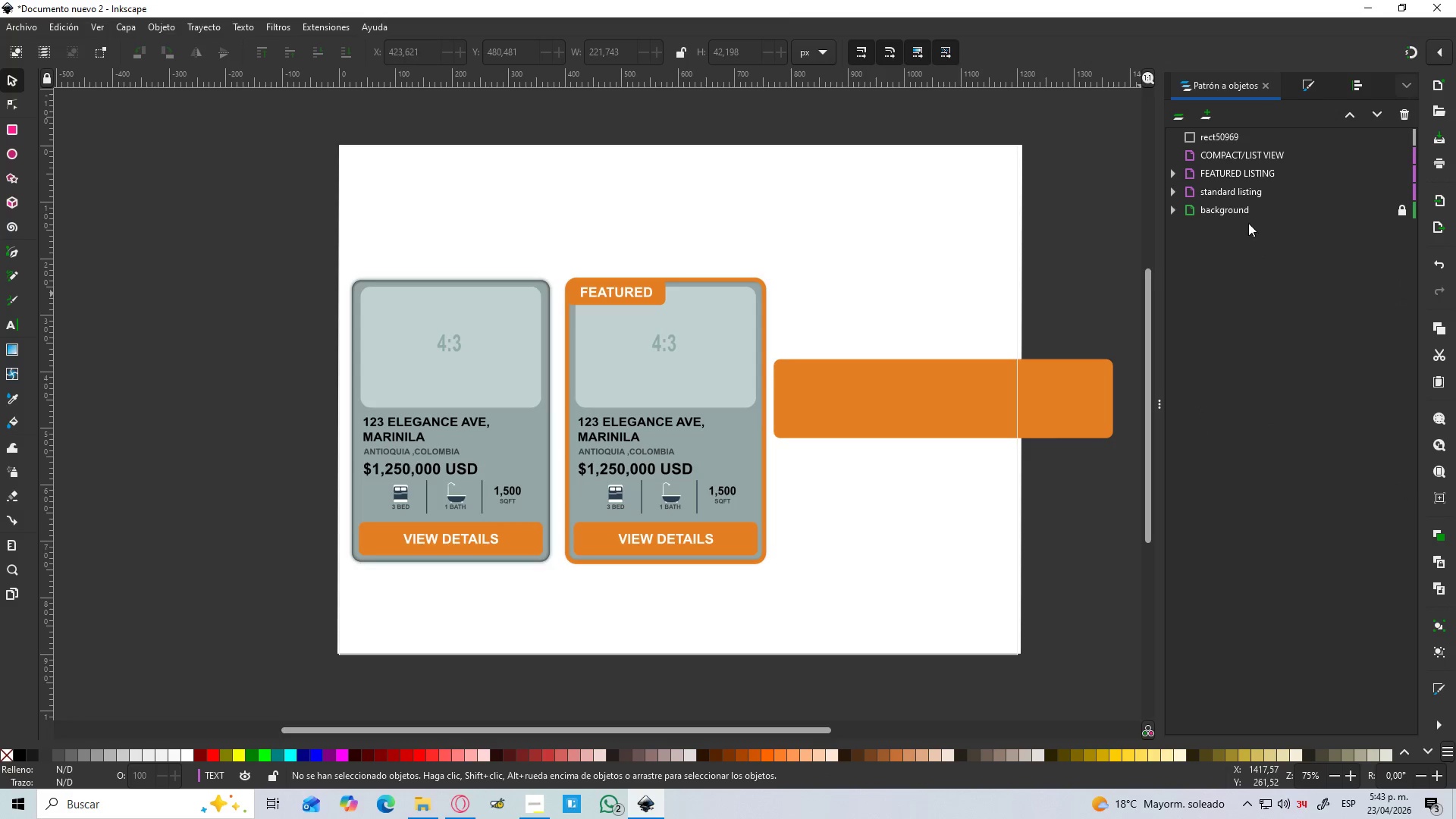 
left_click([1229, 175])
 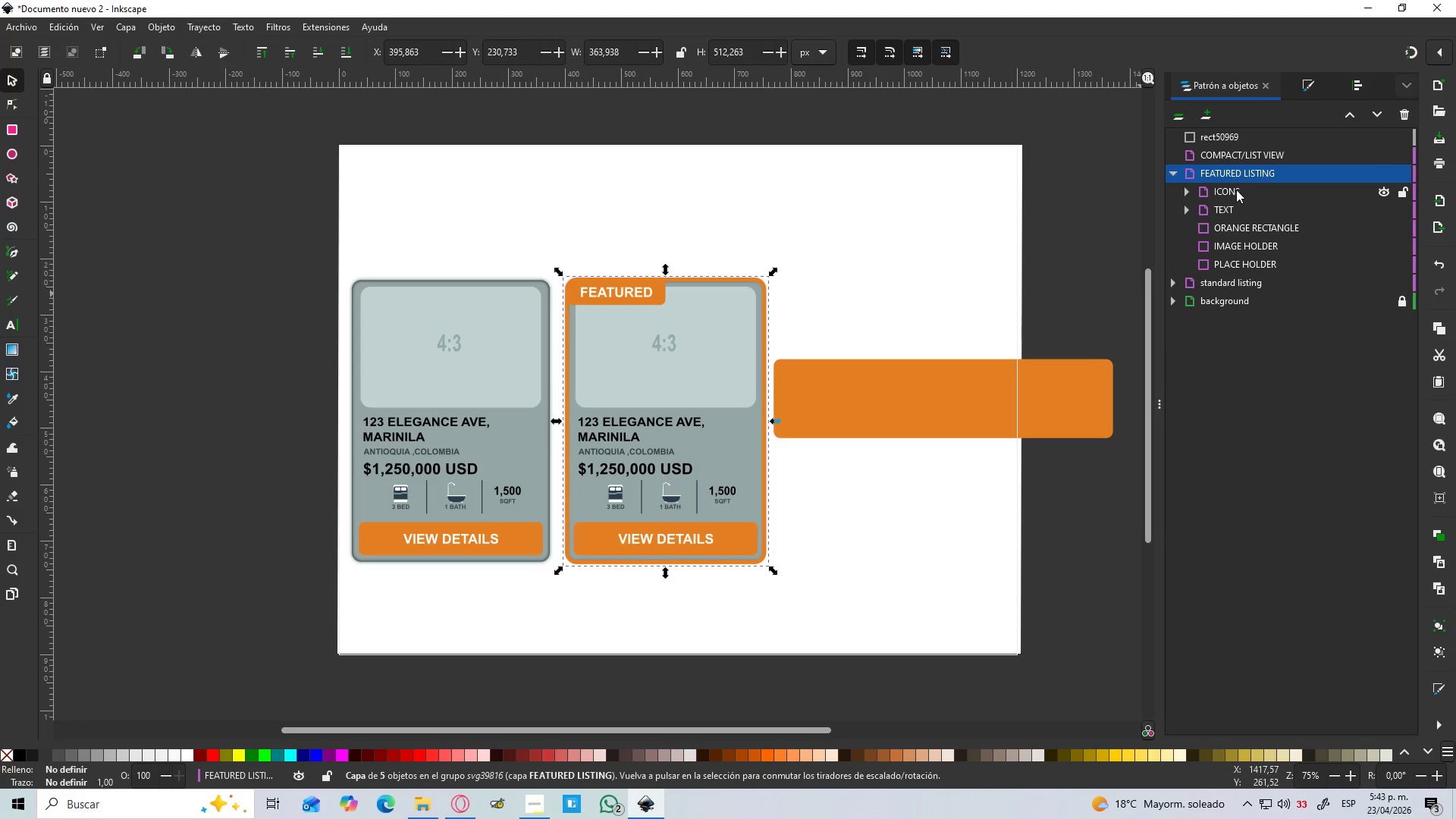 
left_click([1236, 190])
 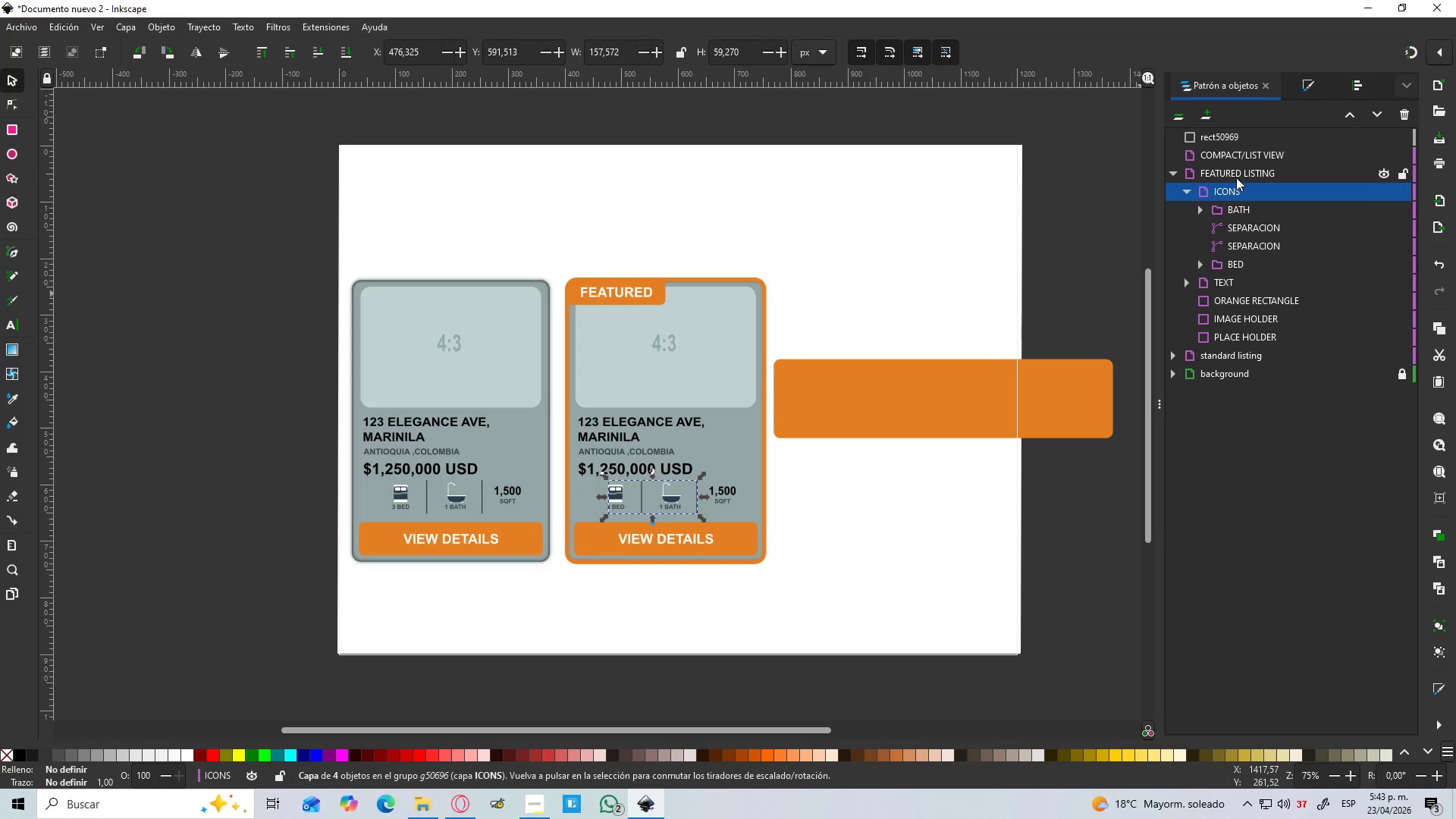 
left_click([1235, 171])
 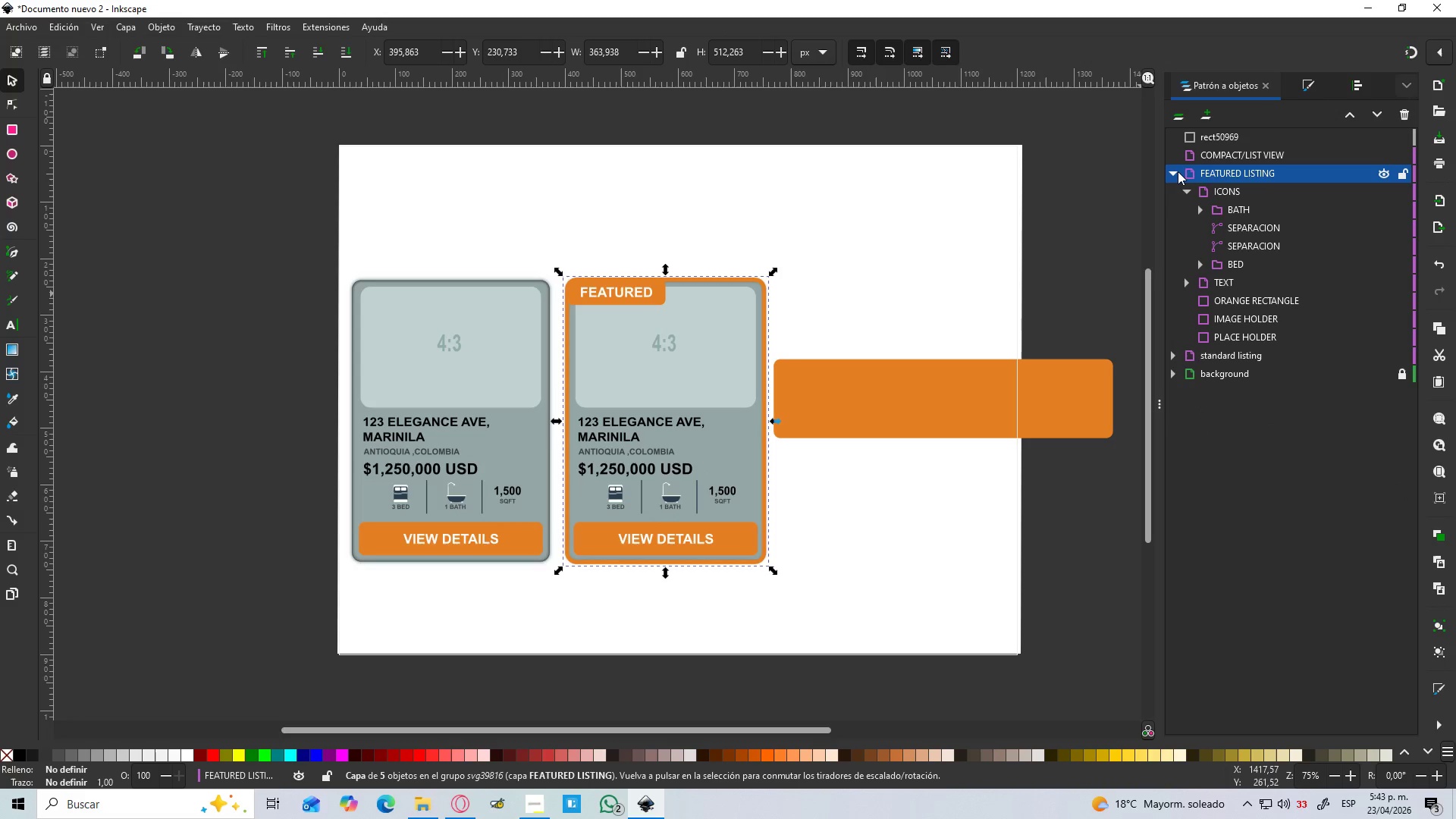 
left_click([1176, 171])
 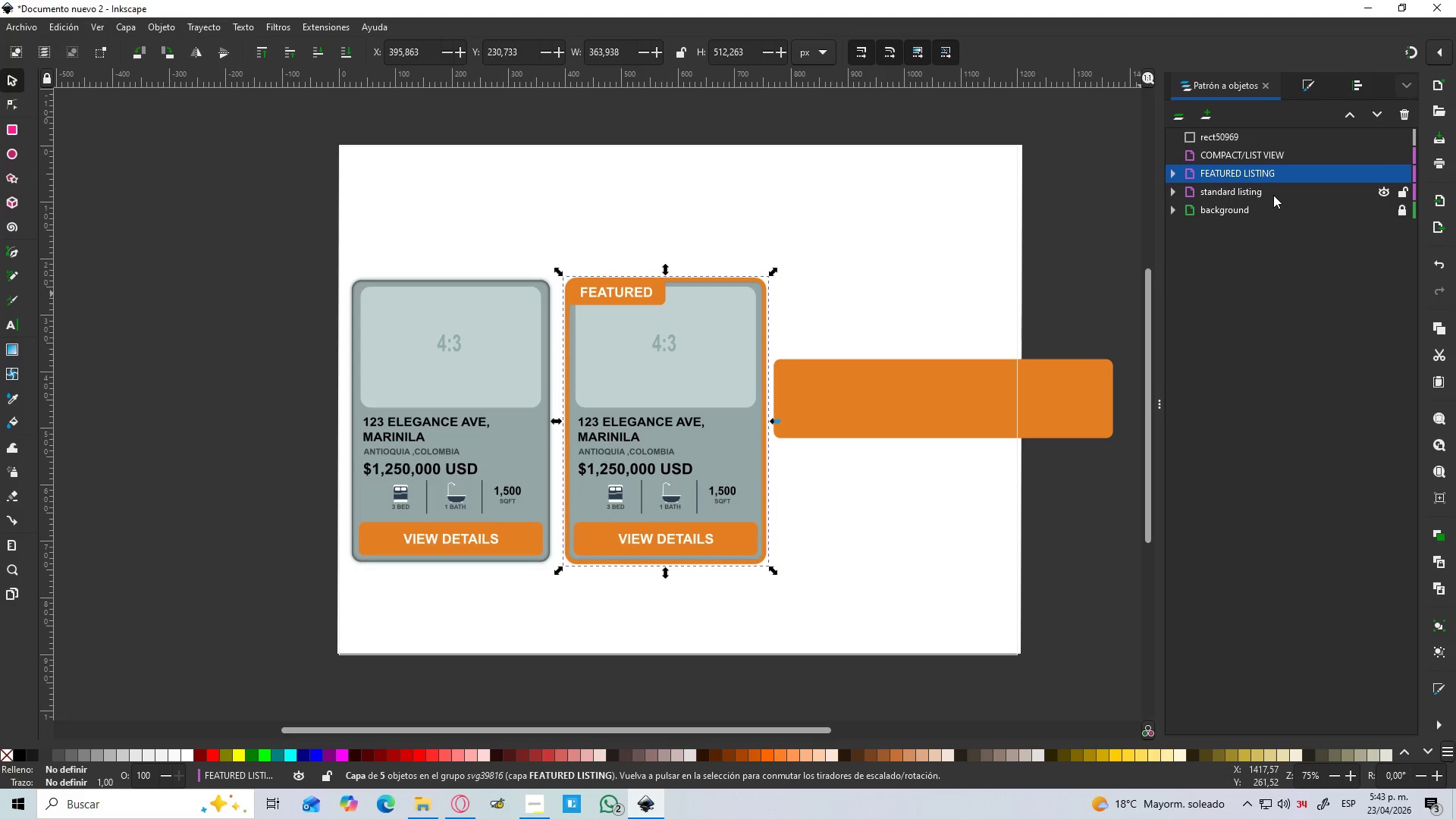 
hold_key(key=ShiftLeft, duration=0.92)
left_click([1273, 194])
 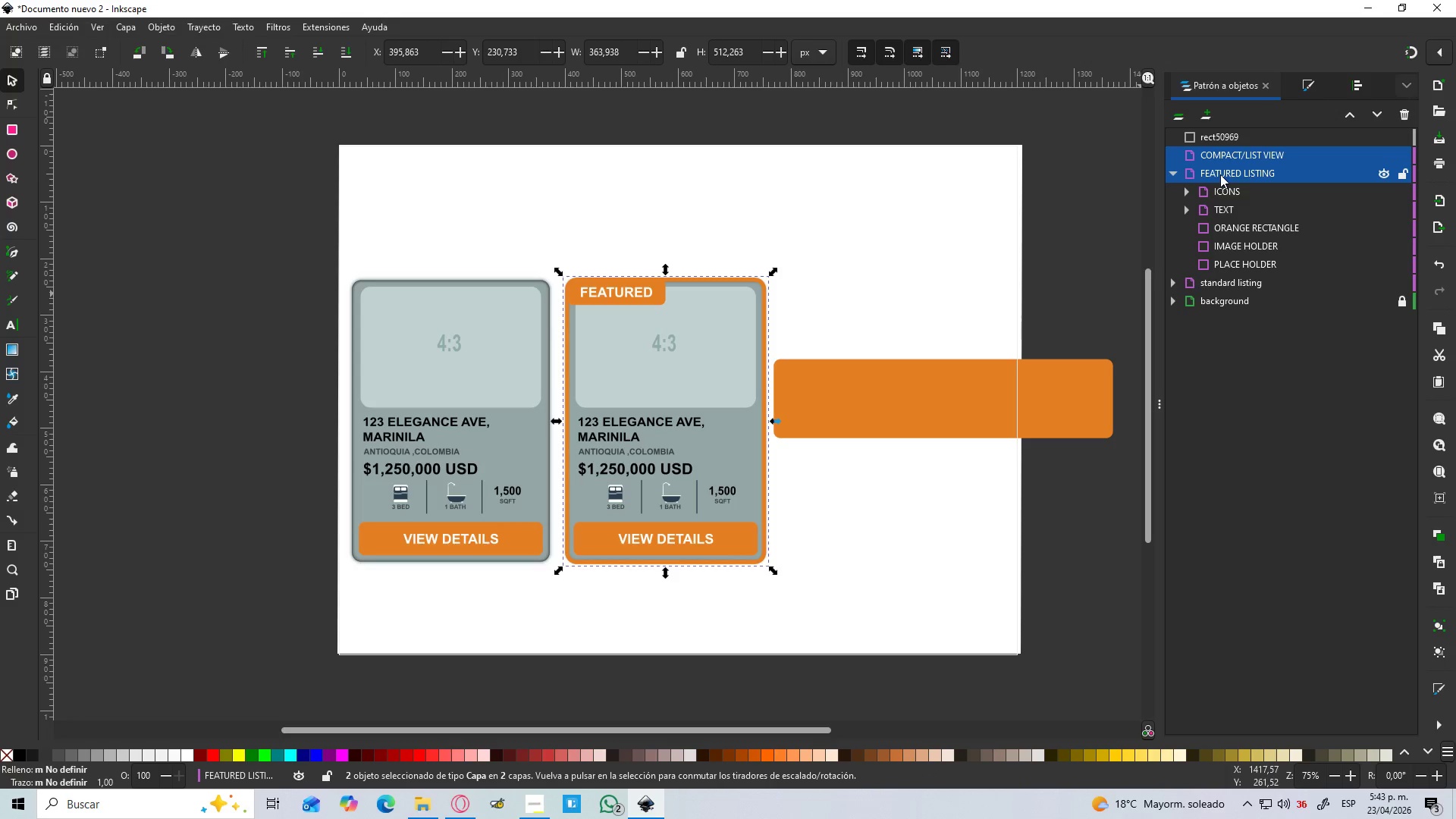 
left_click([1224, 156])
 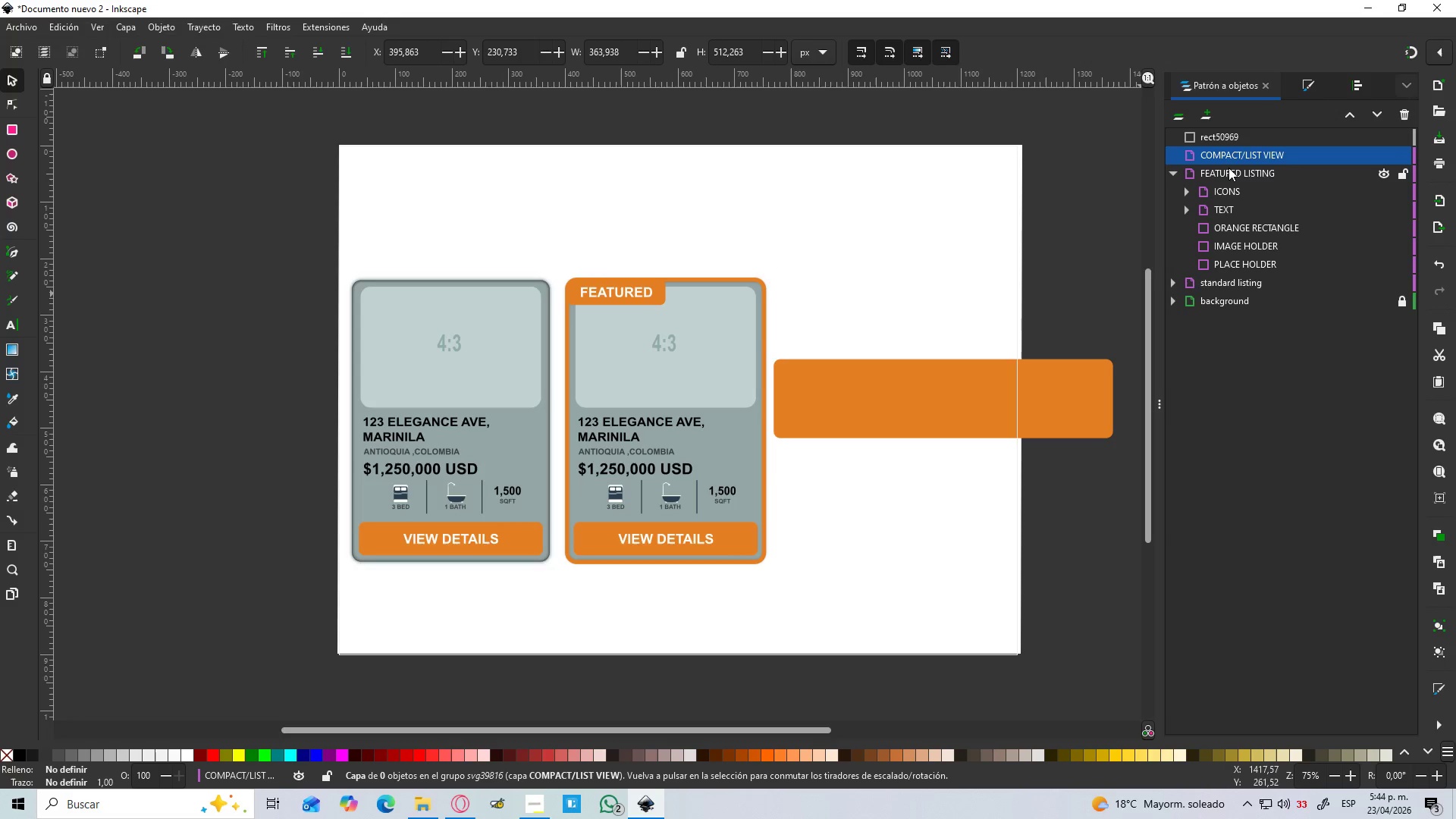 
left_click([1228, 168])
 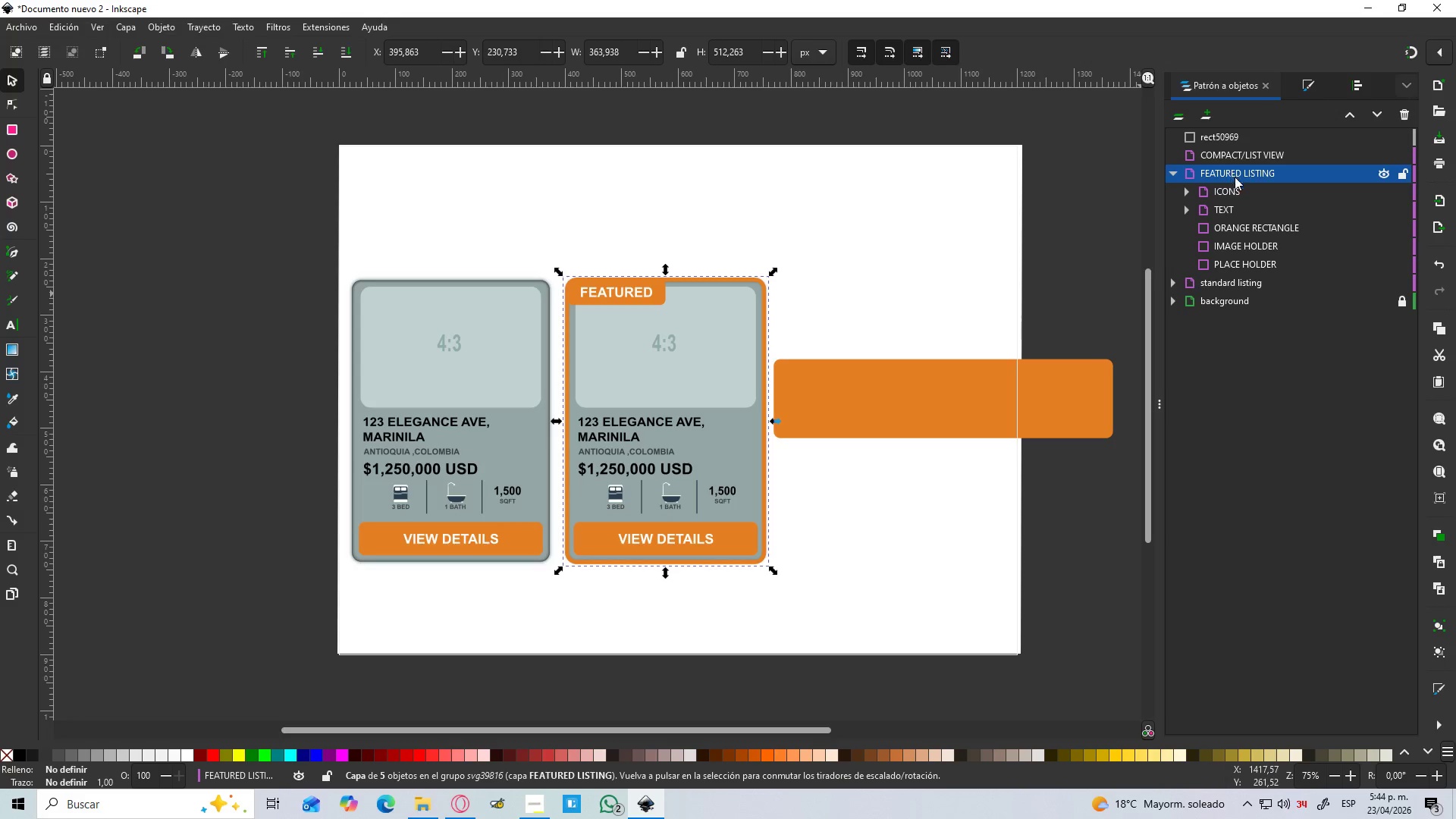 
hold_key(key=ControlLeft, duration=1.22)
 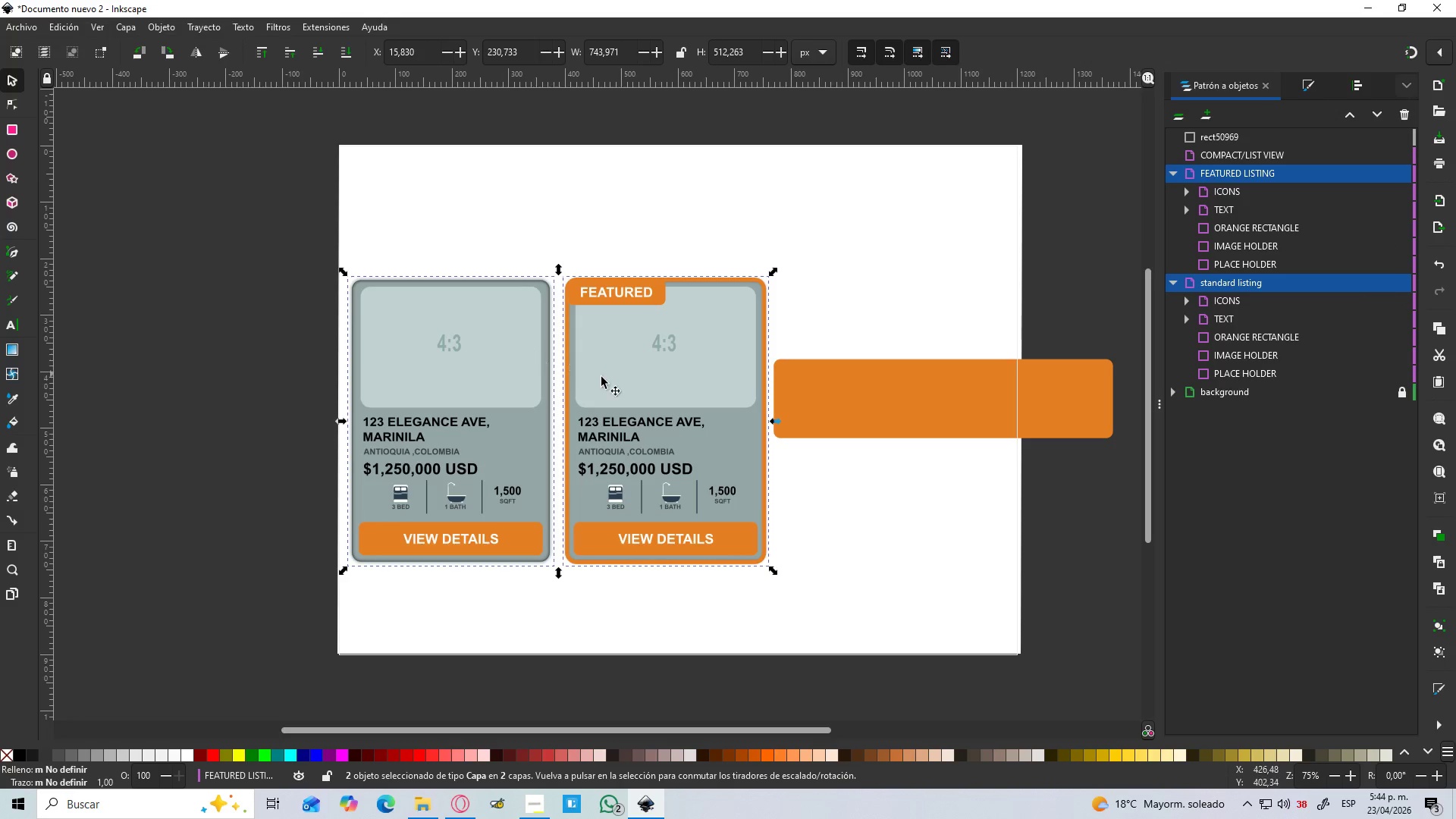 
left_click_drag(start_coordinate=[630, 384], to_coordinate=[629, 329])
 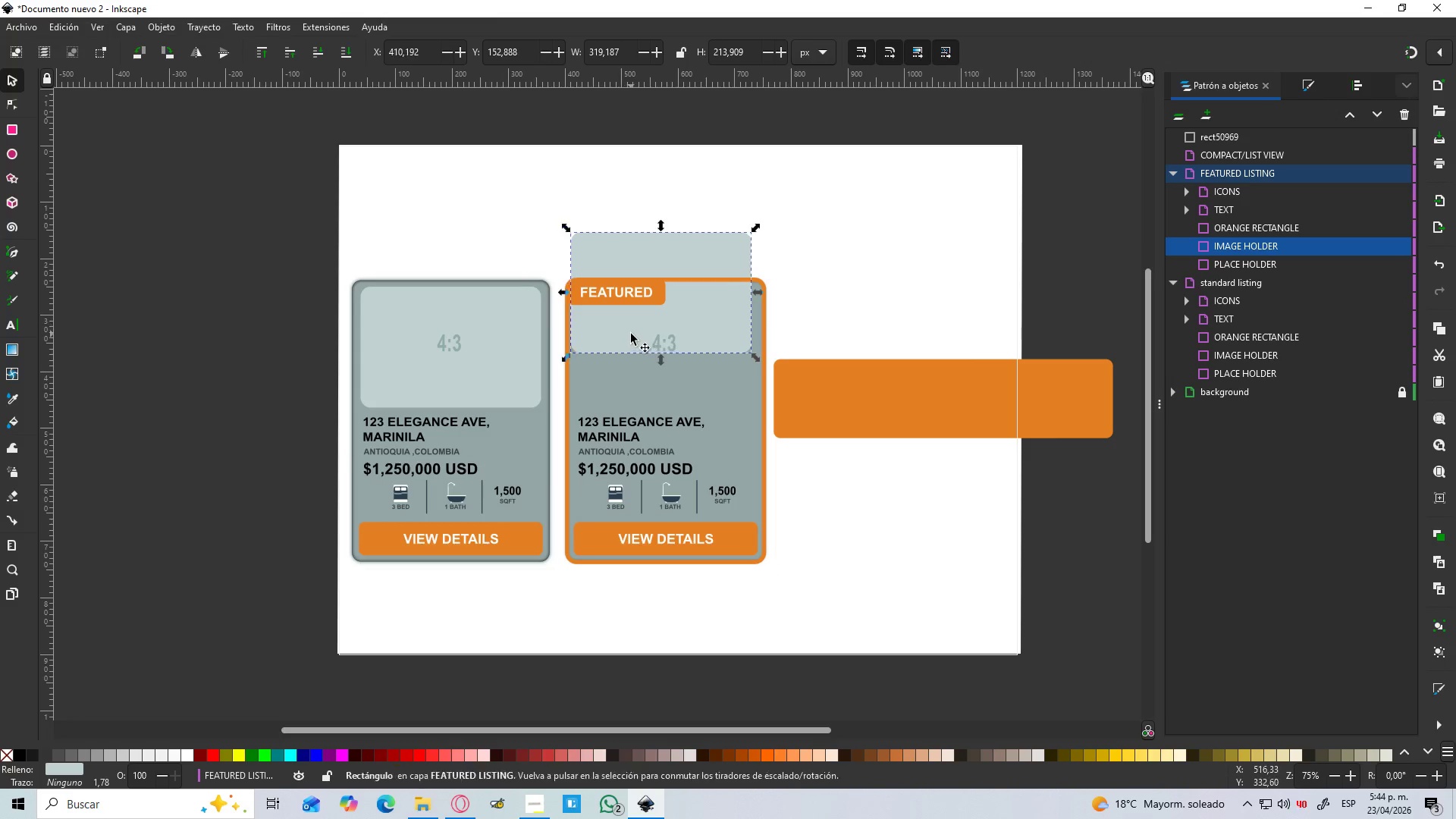 
key(Control+Z)
 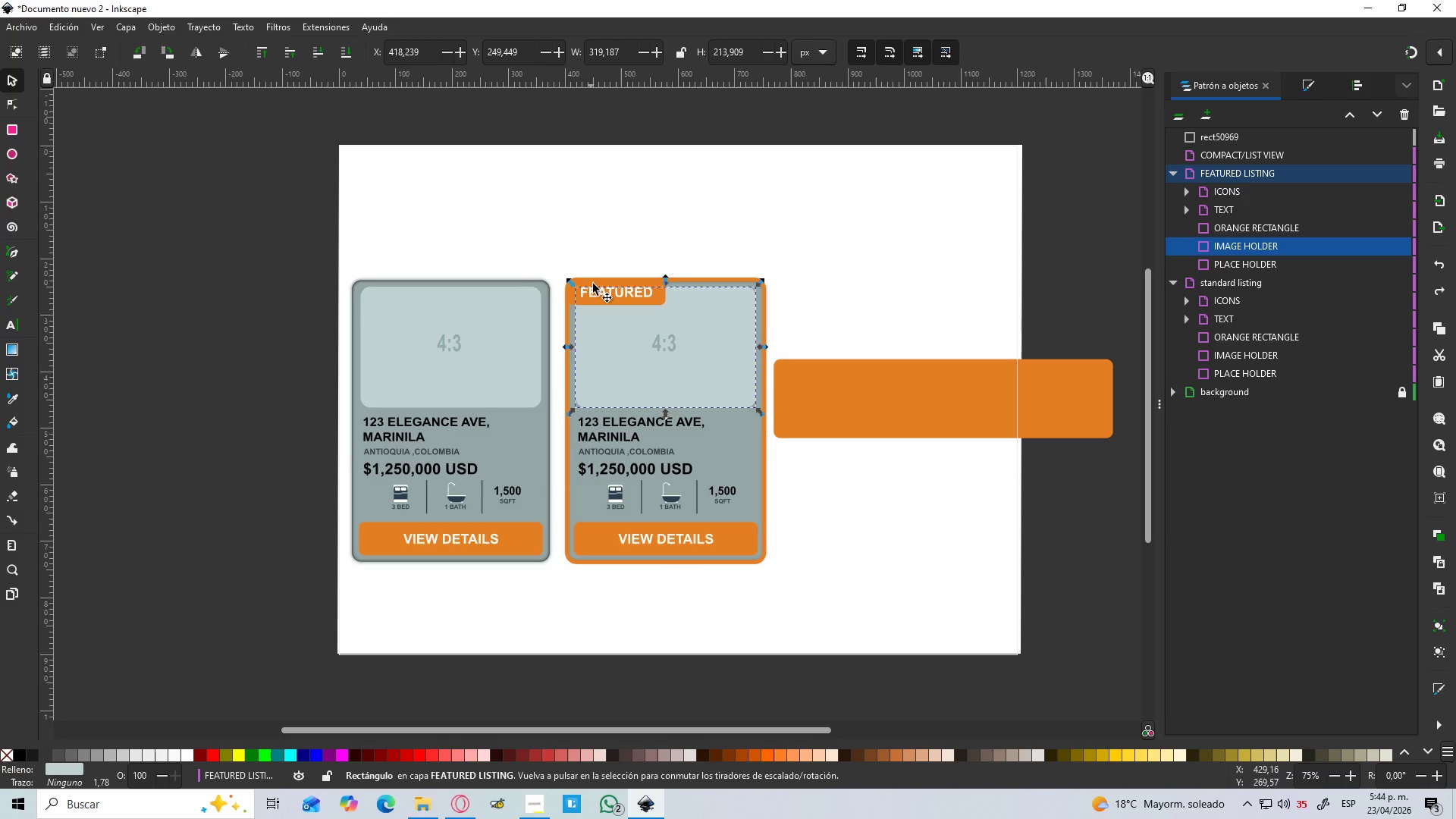 
left_click([568, 260])
 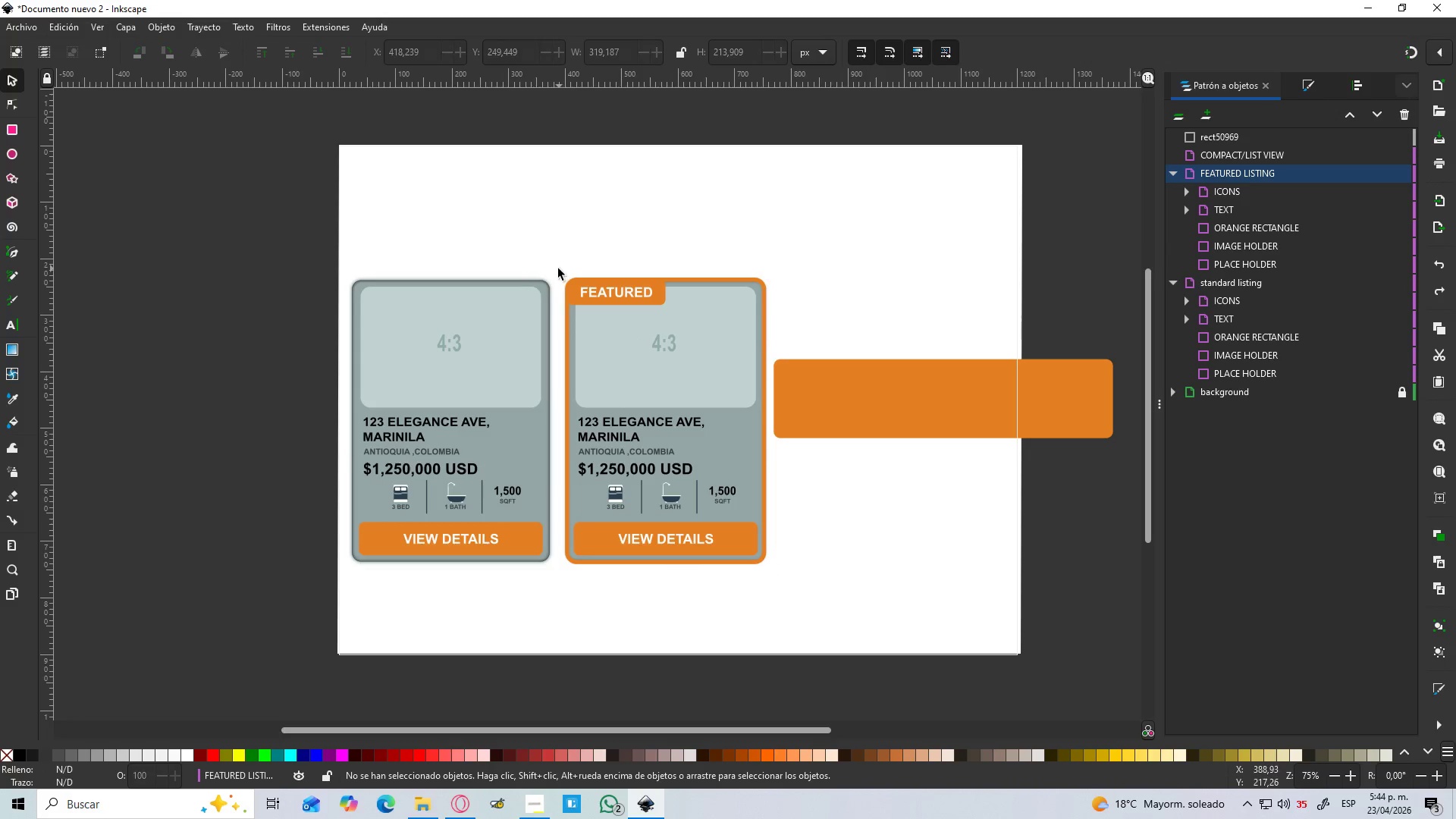 
left_click_drag(start_coordinate=[558, 268], to_coordinate=[771, 576])
 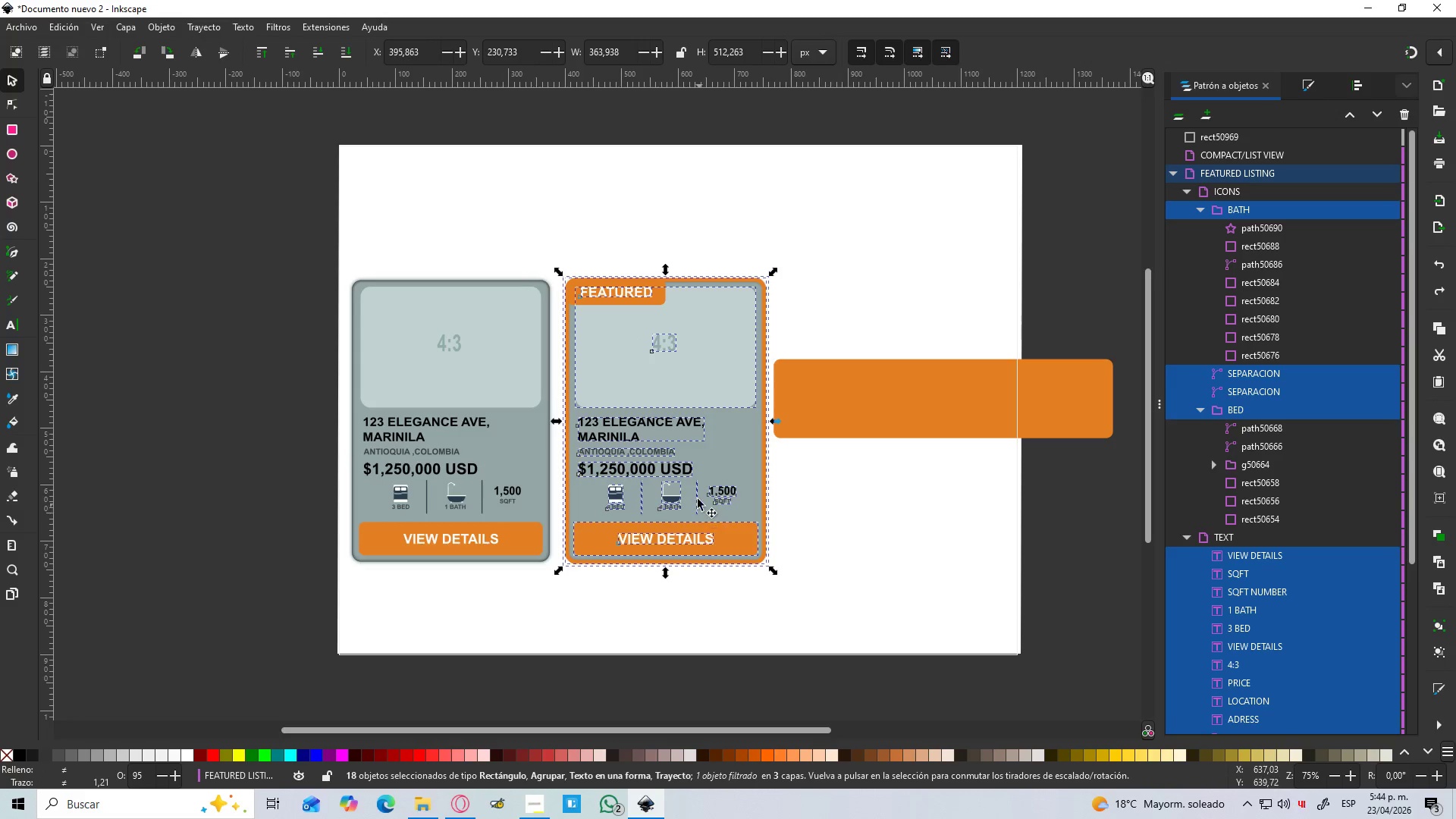 
left_click_drag(start_coordinate=[695, 496], to_coordinate=[689, 381])
 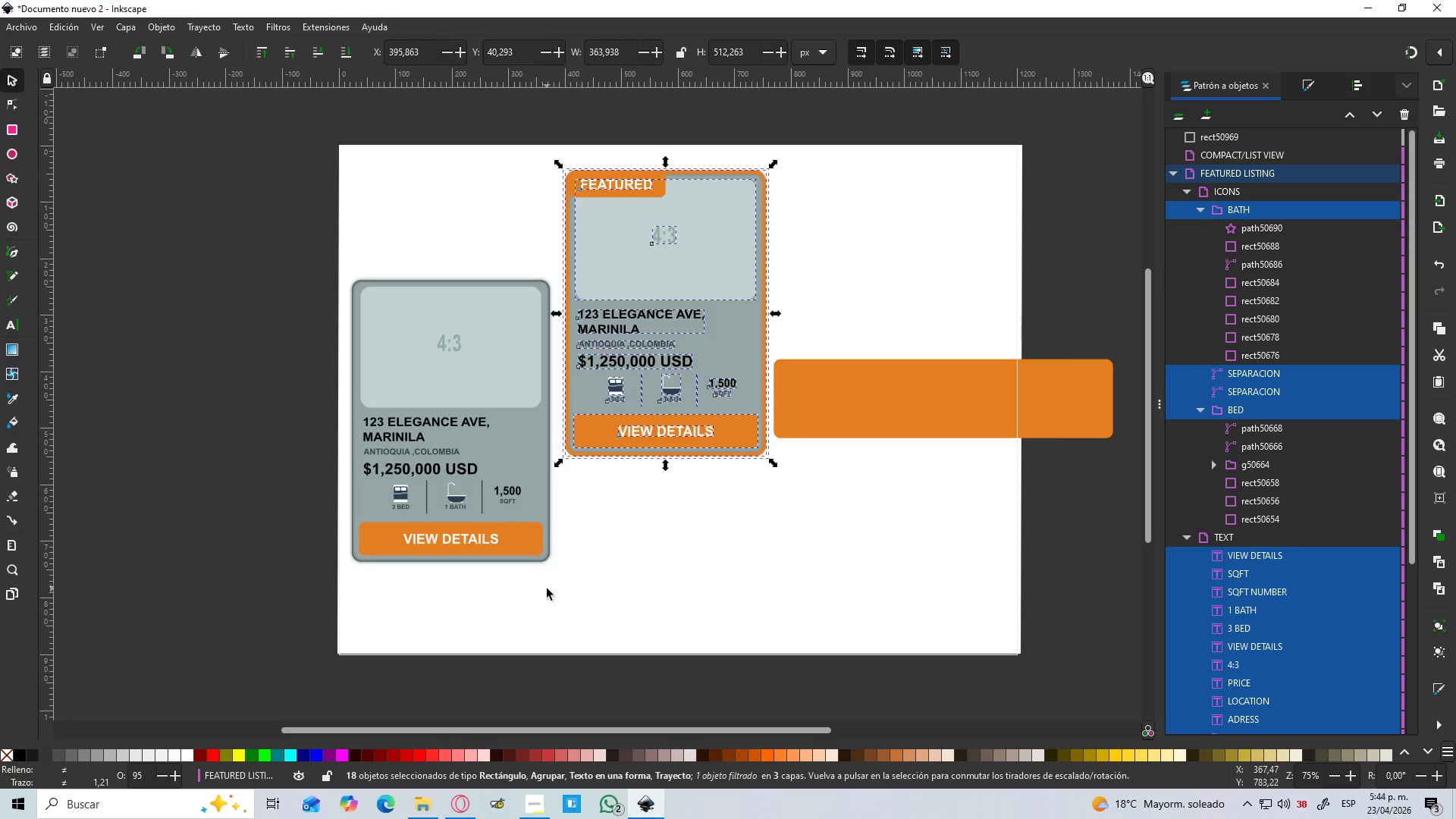 
hold_key(key=ControlLeft, duration=1.5)
 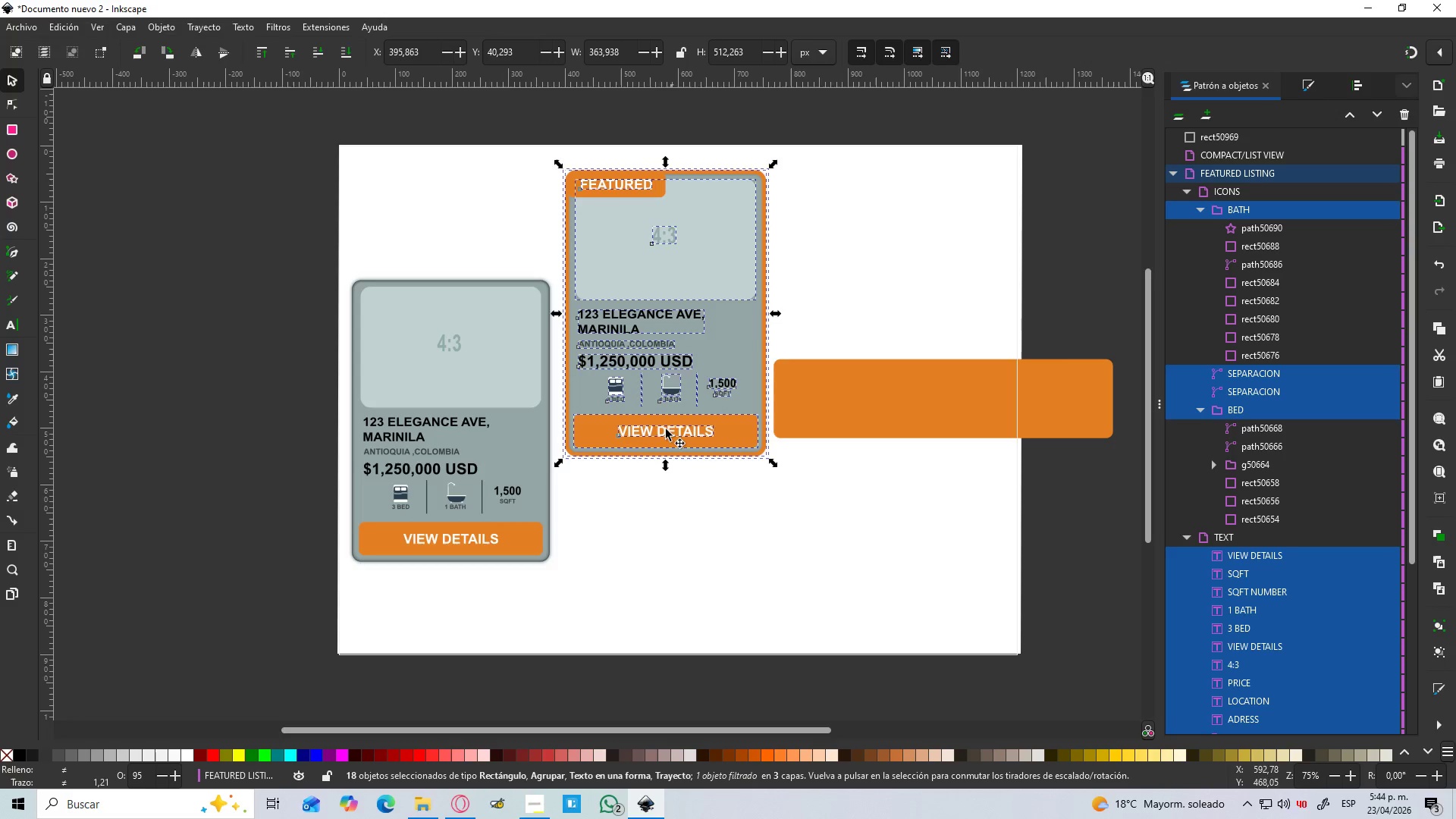 
hold_key(key=ControlLeft, duration=0.41)
 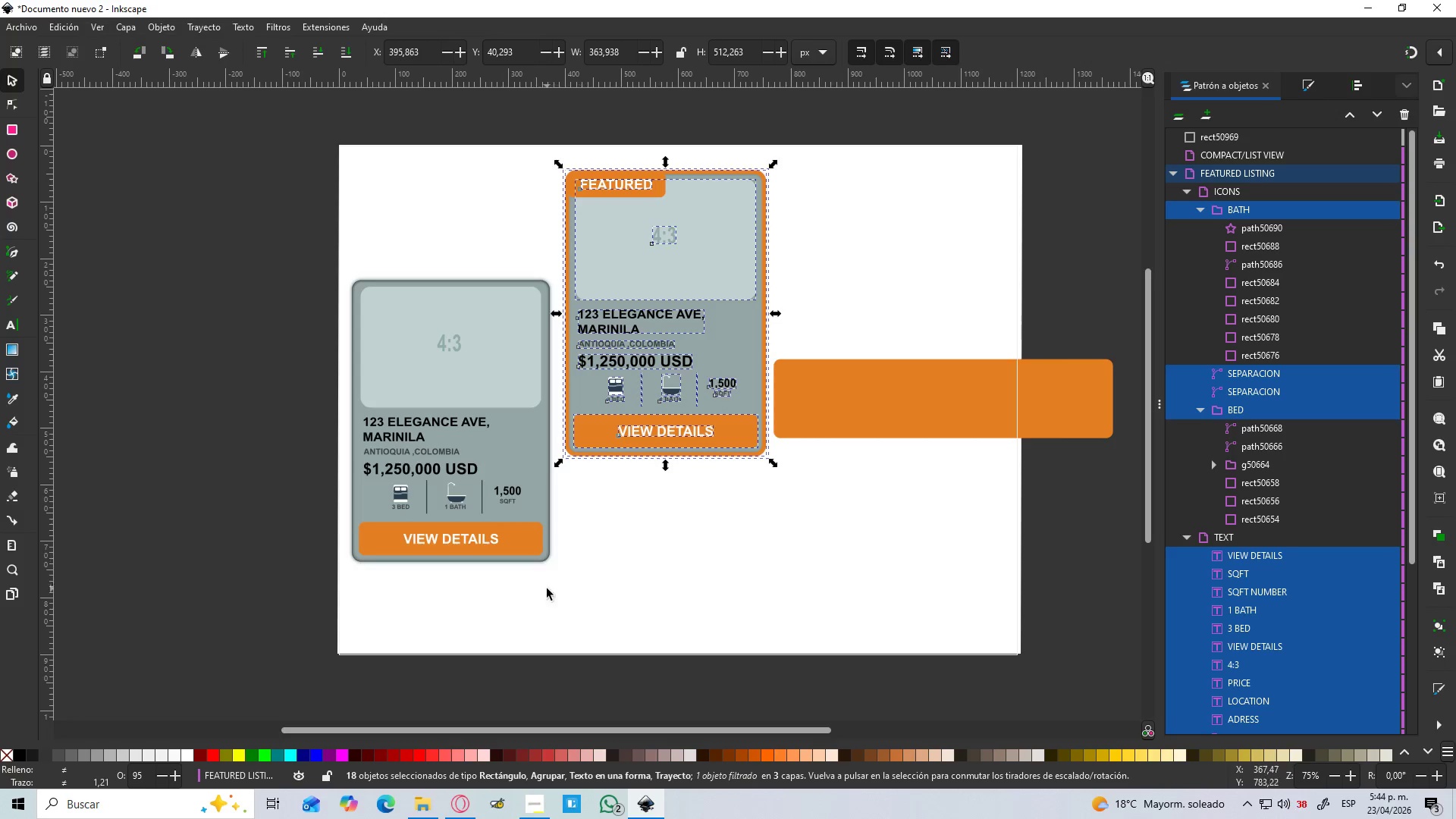 
left_click([574, 564])
 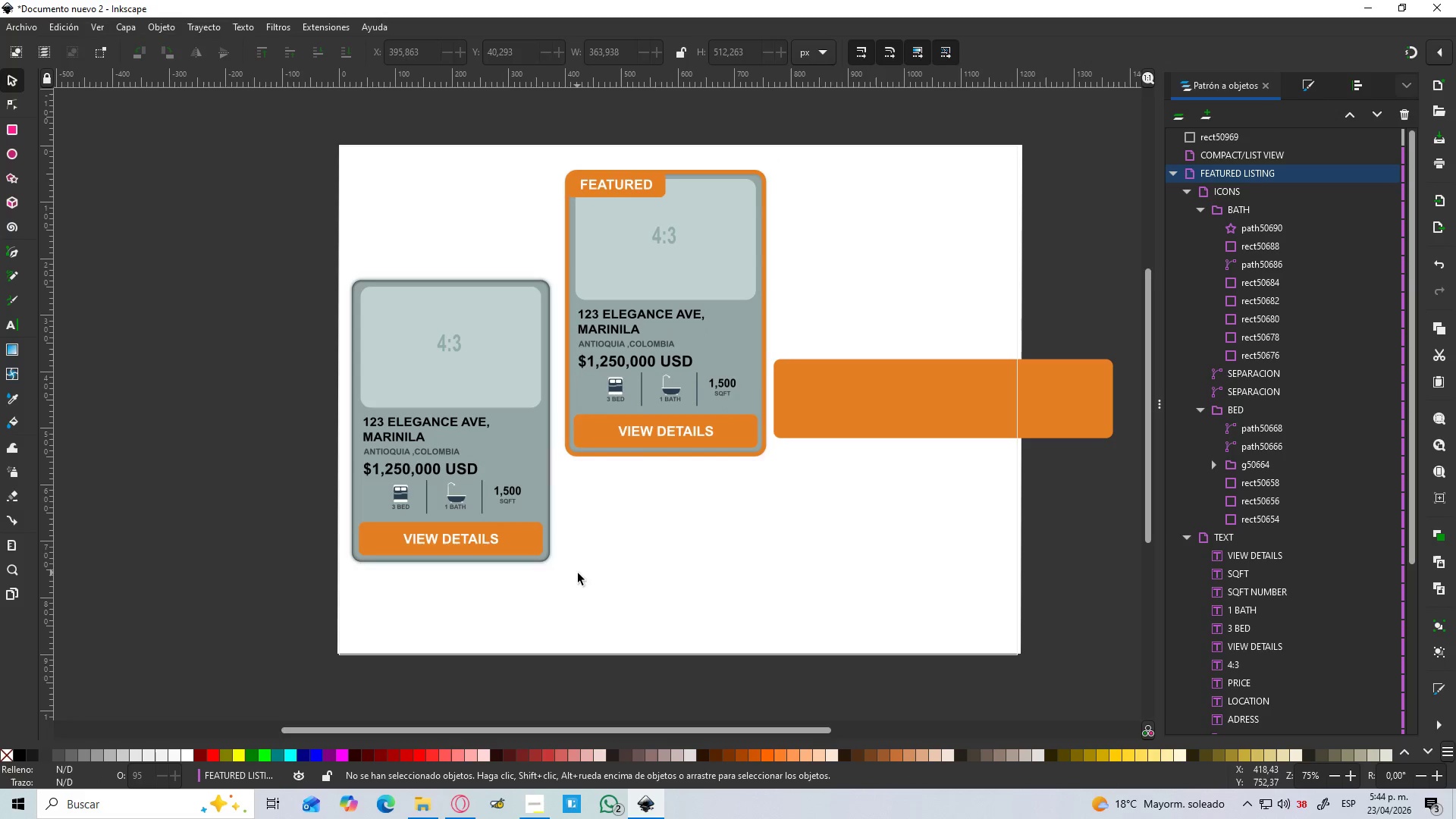 
left_click_drag(start_coordinate=[576, 574], to_coordinate=[342, 268])
 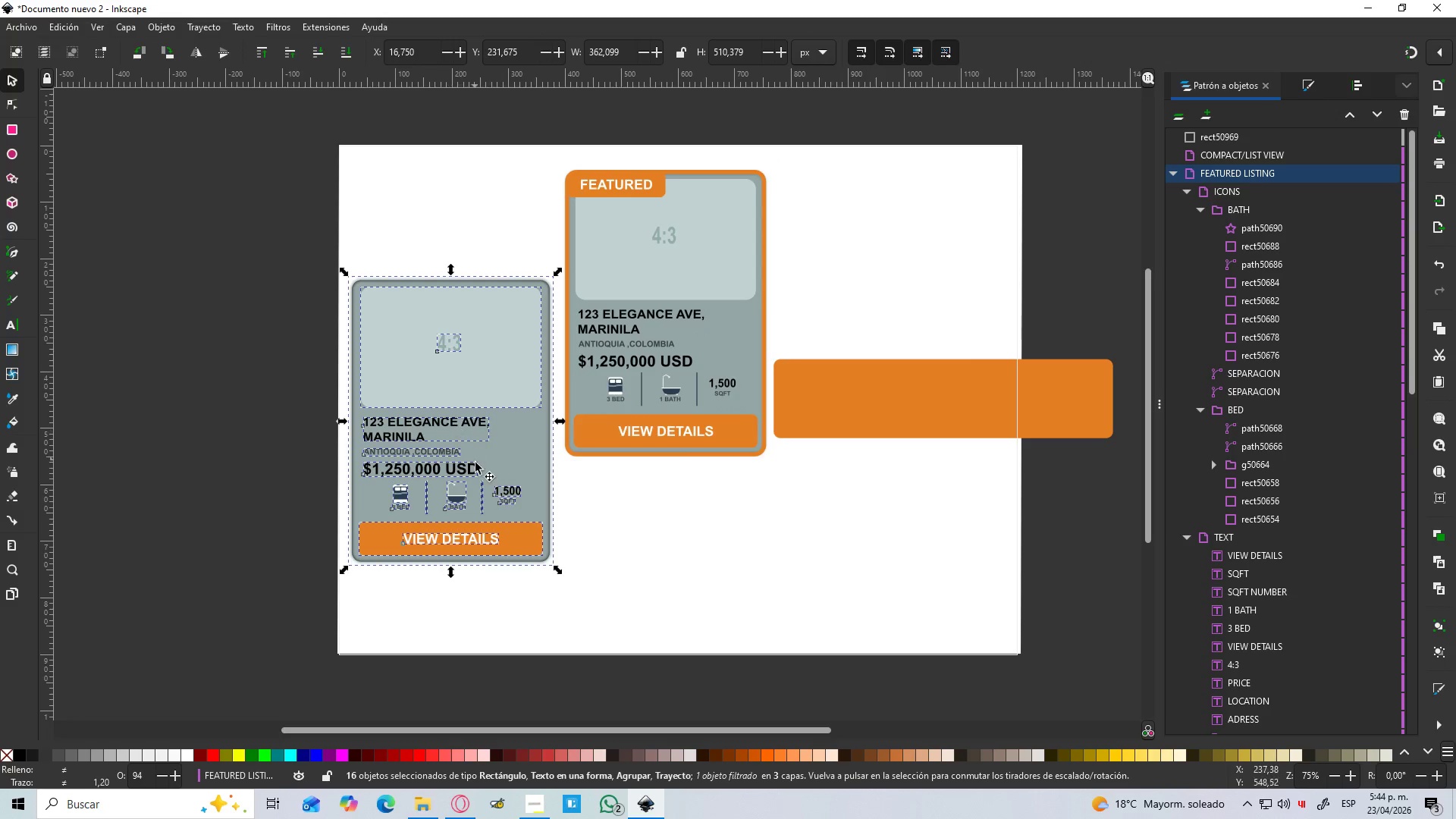 
left_click_drag(start_coordinate=[485, 487], to_coordinate=[487, 380])
 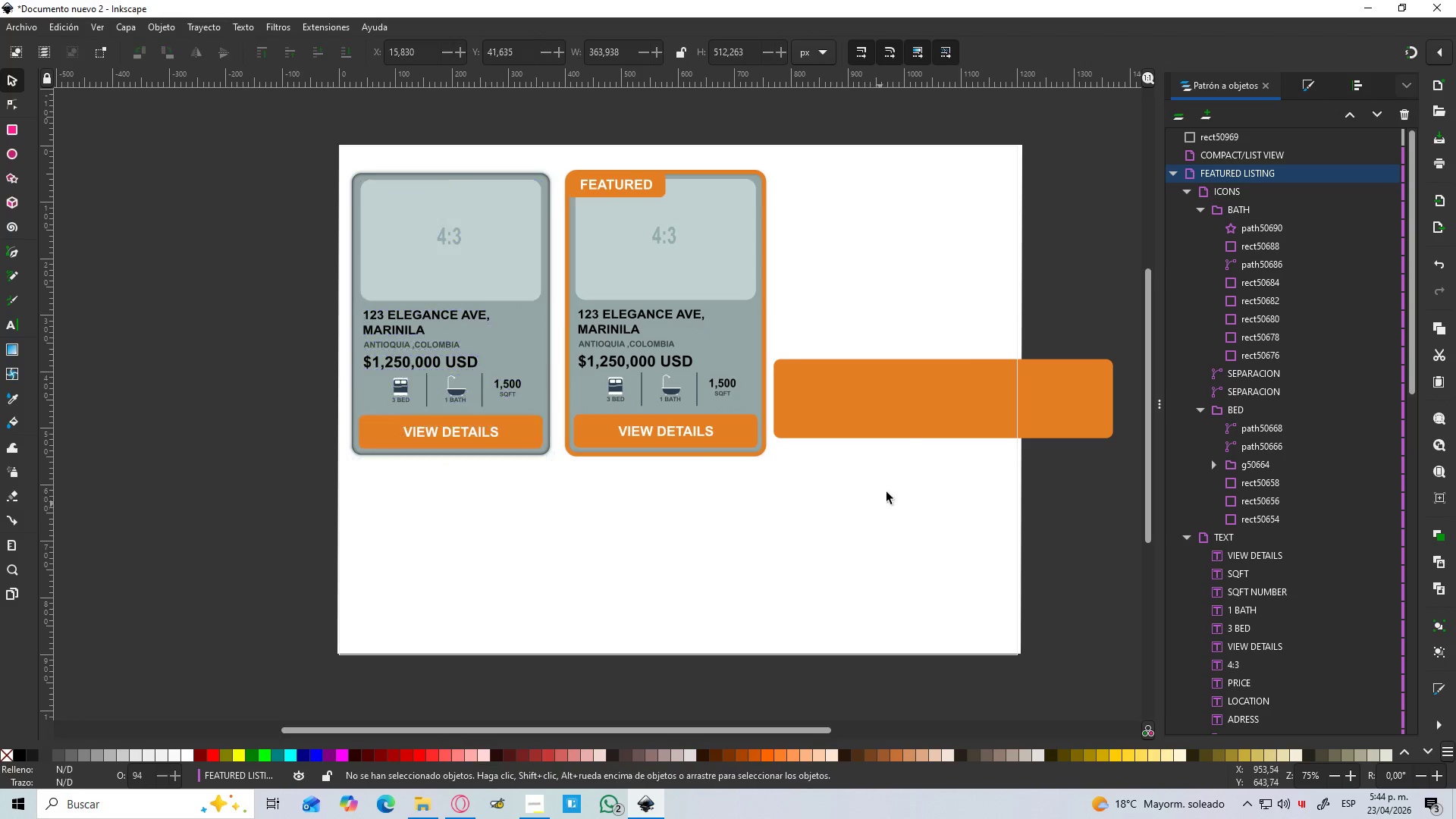 
hold_key(key=ControlLeft, duration=1.5)
 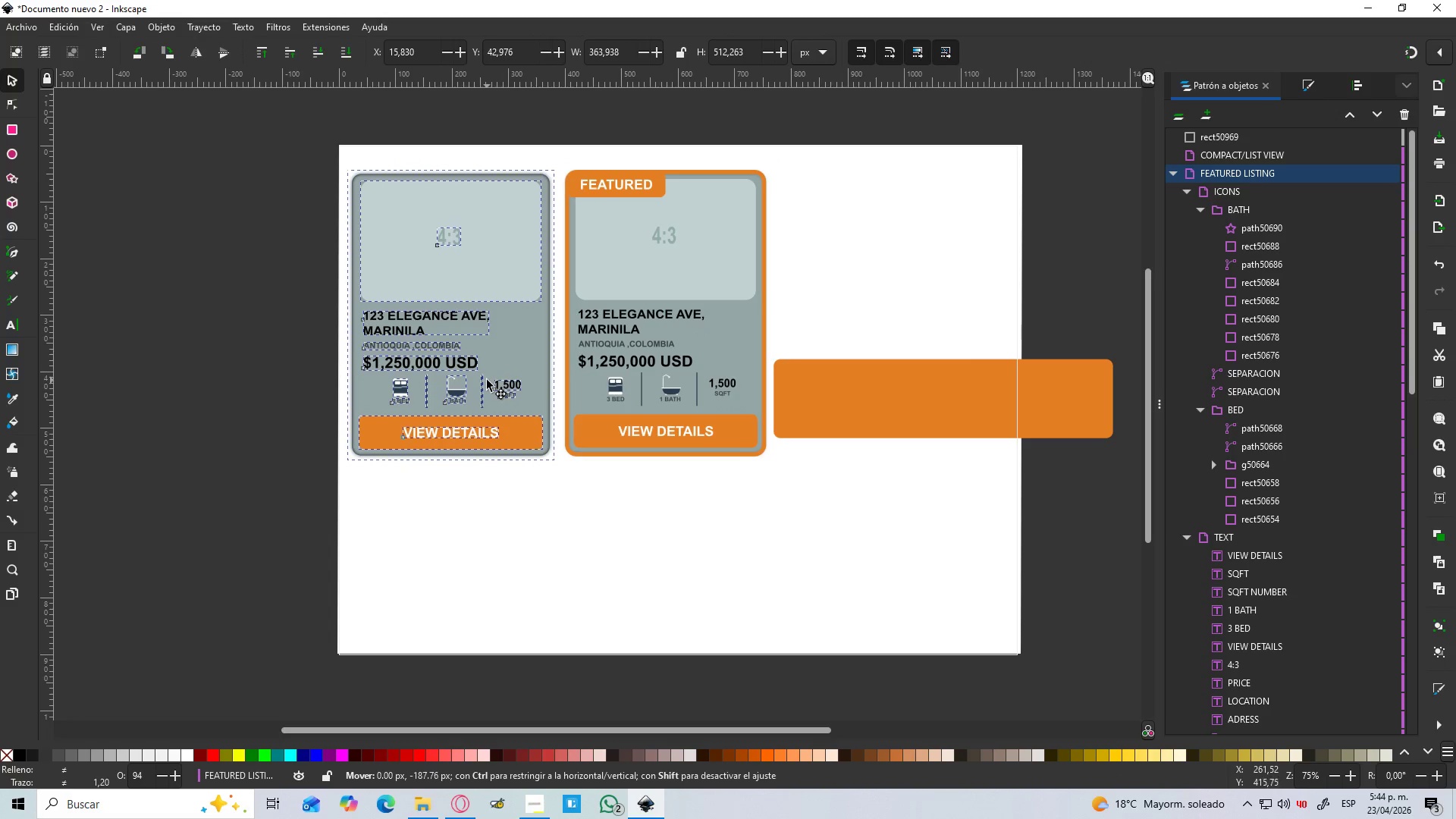 
hold_key(key=ControlLeft, duration=0.97)
 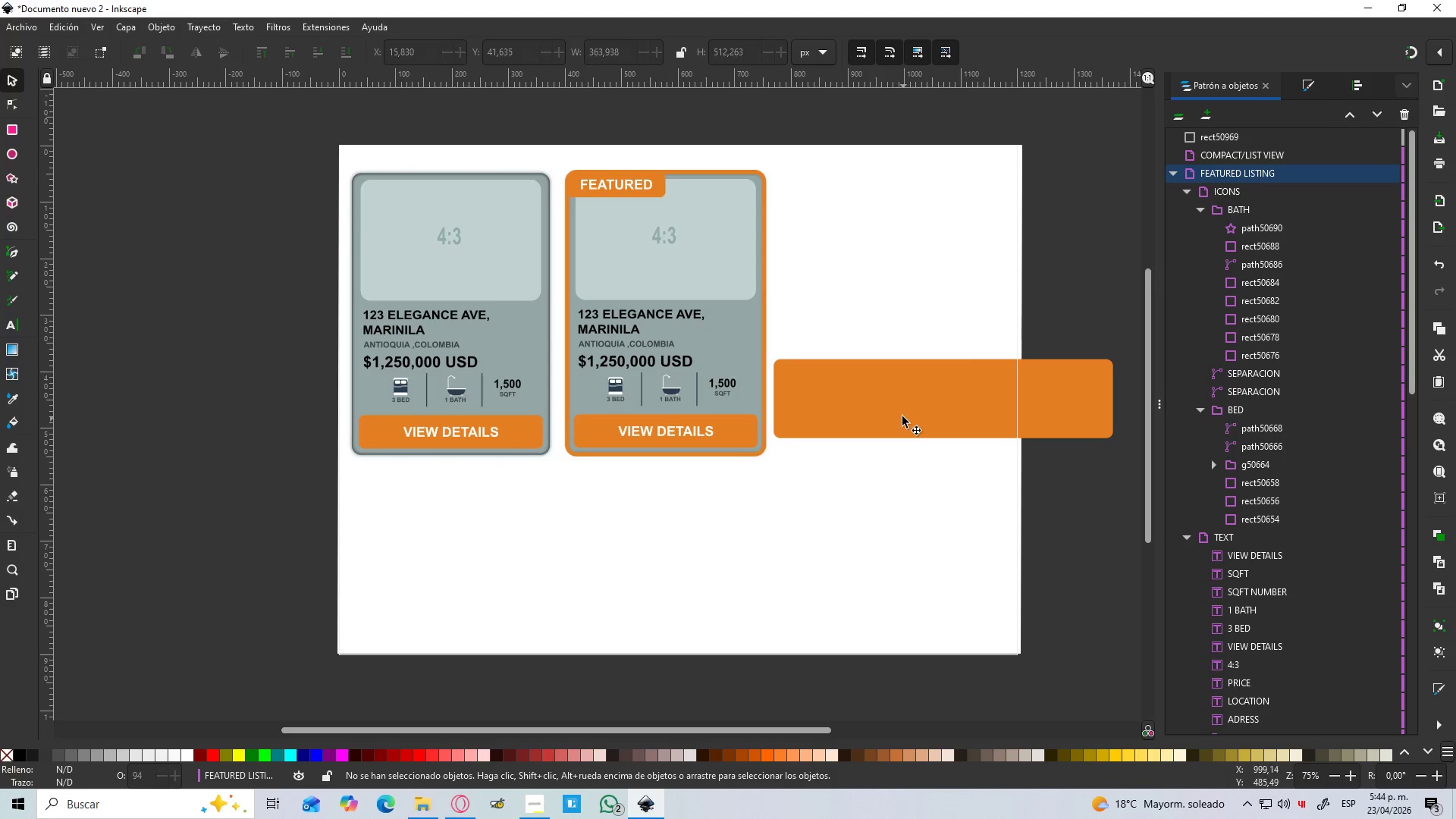 
left_click_drag(start_coordinate=[902, 416], to_coordinate=[612, 544])
 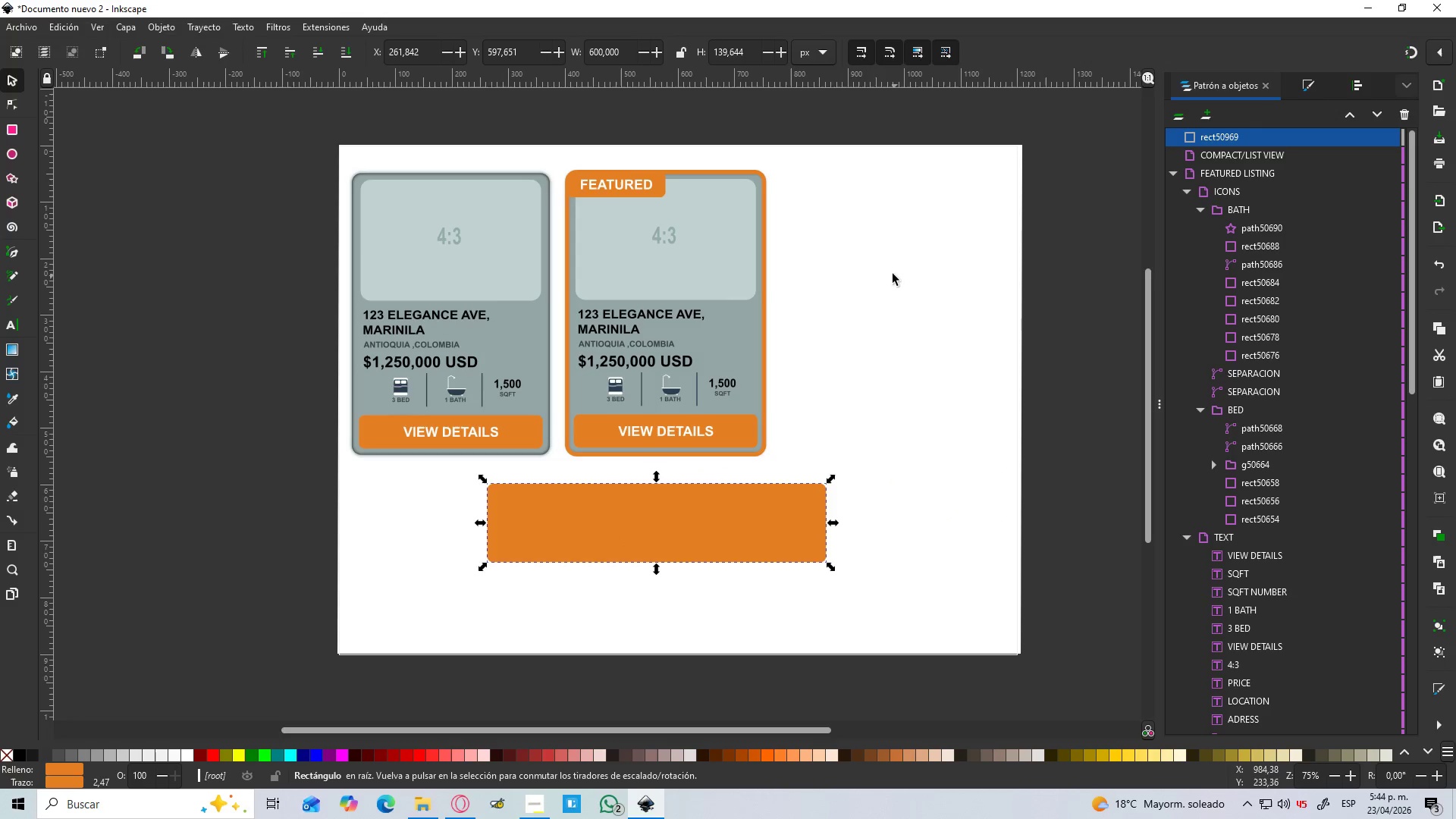 
left_click_drag(start_coordinate=[883, 271], to_coordinate=[366, 384])
 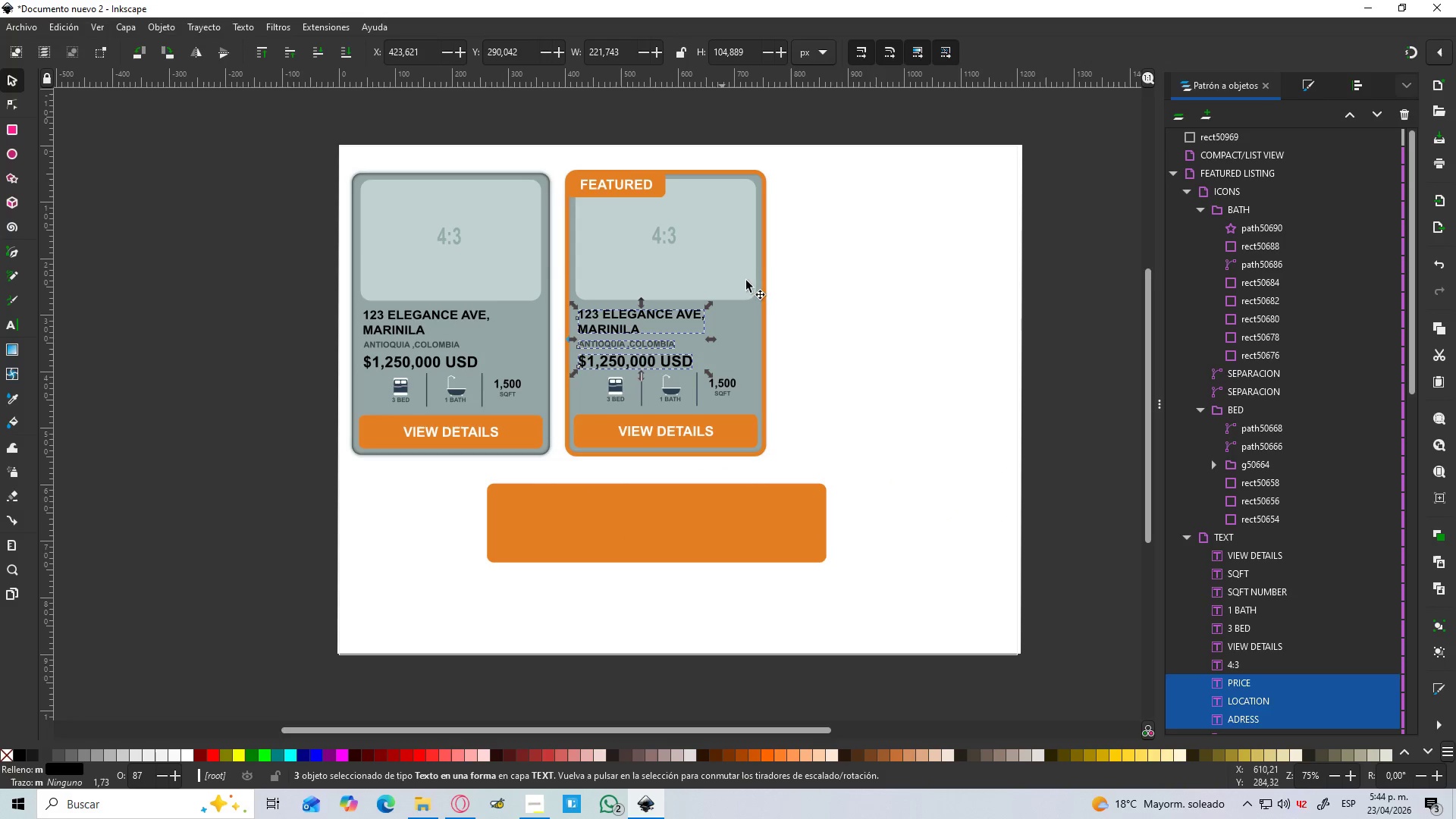 
left_click_drag(start_coordinate=[924, 193], to_coordinate=[921, 190])
 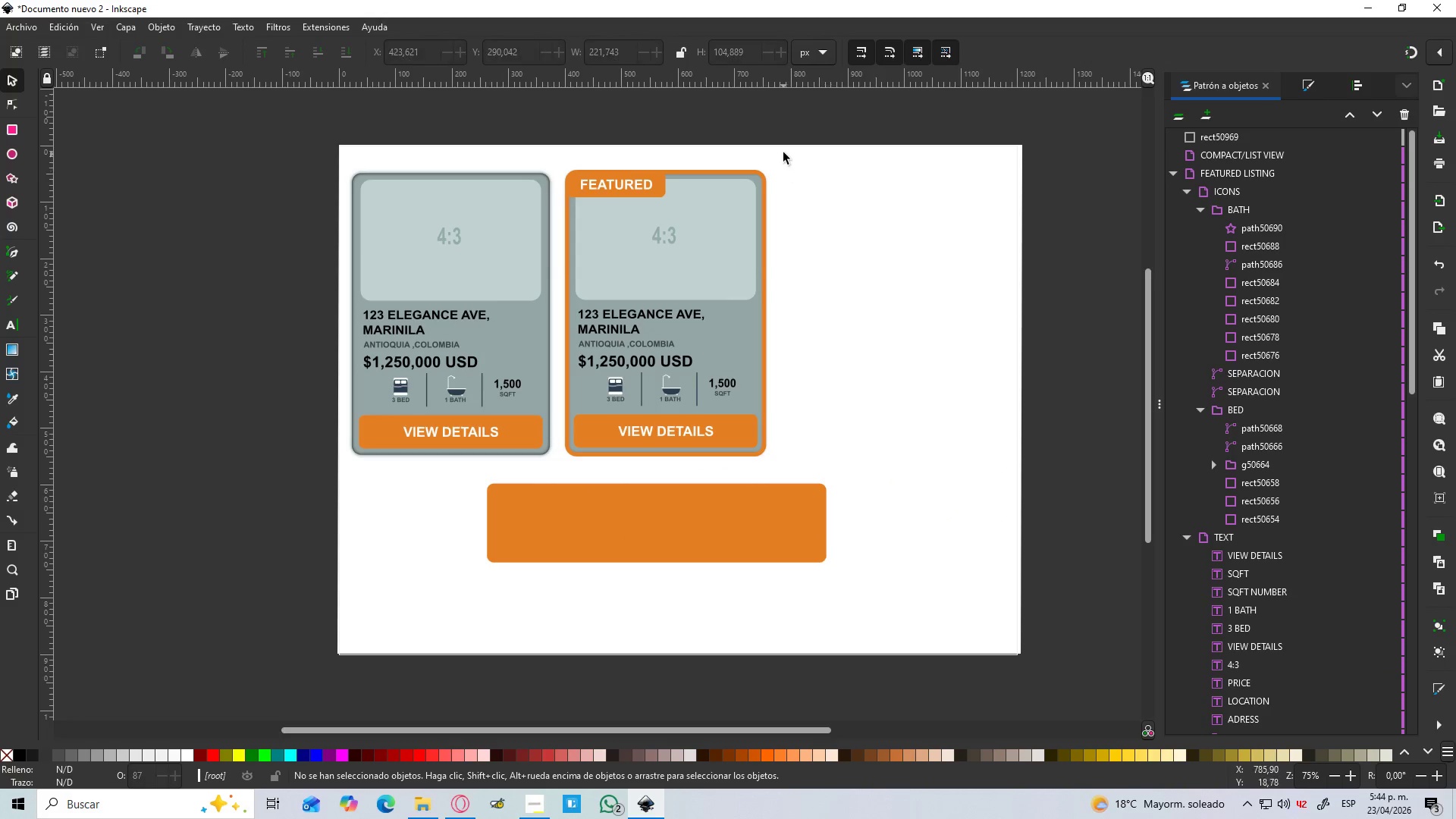 
left_click_drag(start_coordinate=[783, 152], to_coordinate=[338, 462])
 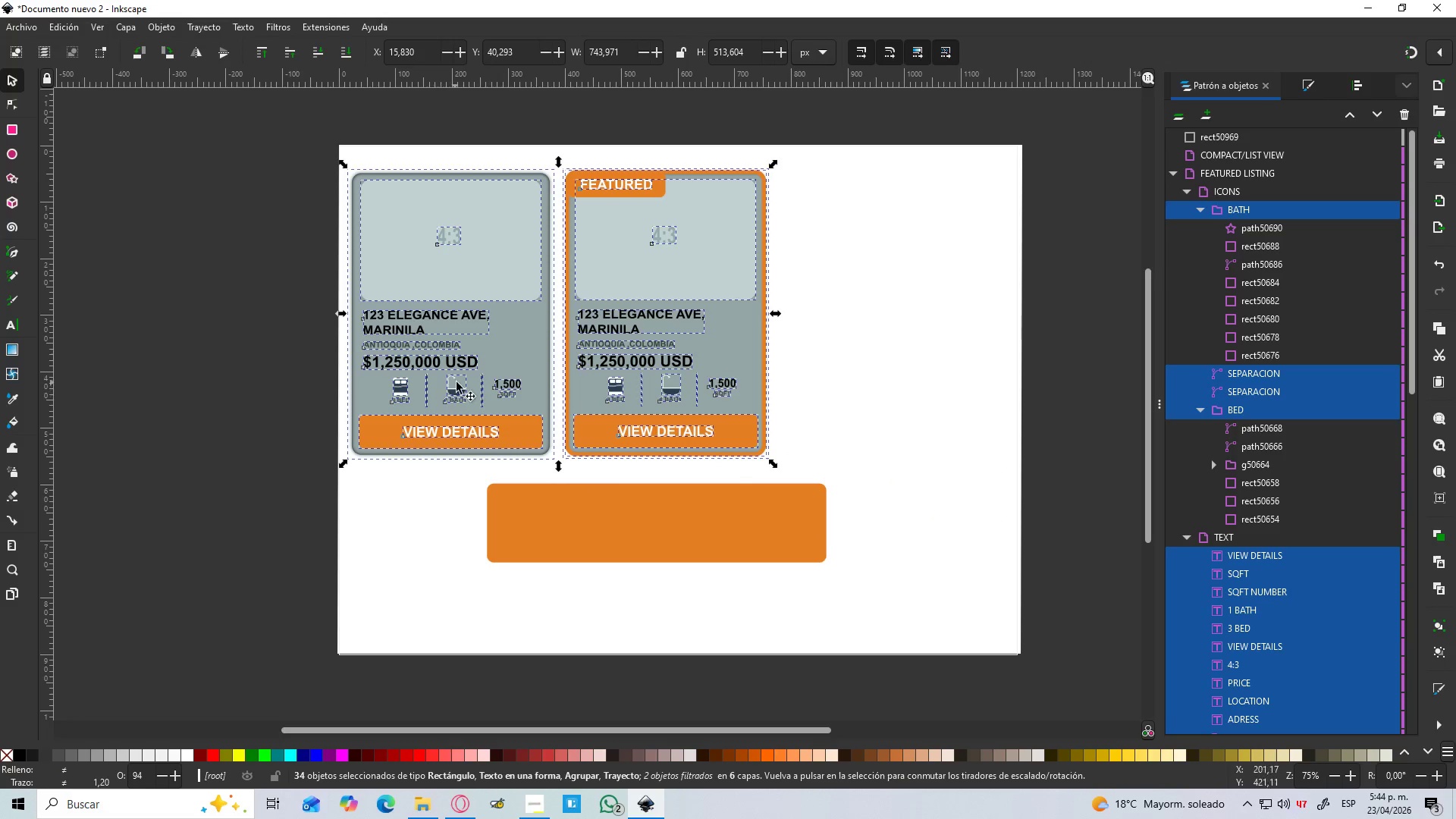 
left_click_drag(start_coordinate=[457, 381], to_coordinate=[562, 375])
 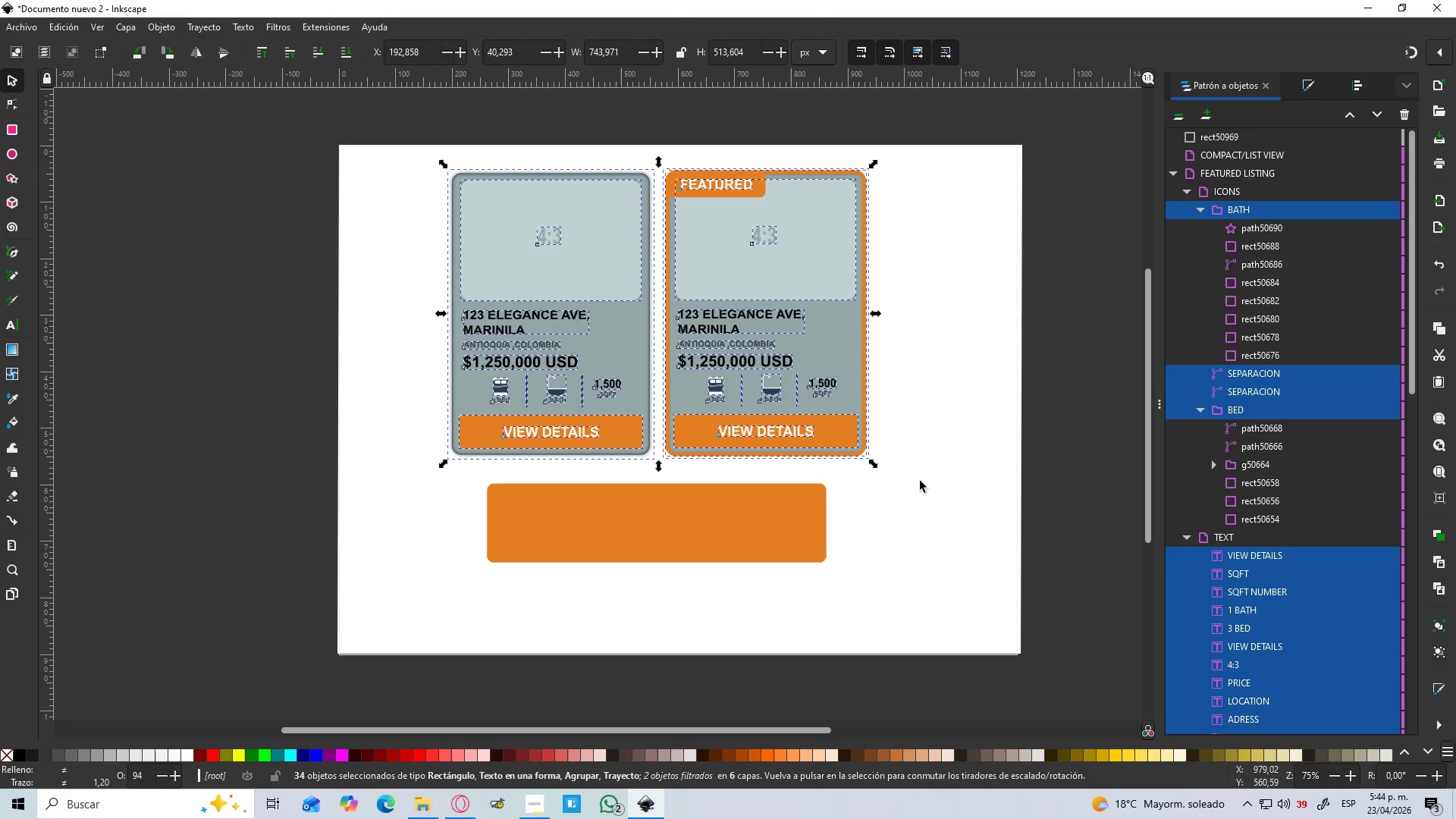 
hold_key(key=ControlLeft, duration=1.51)
 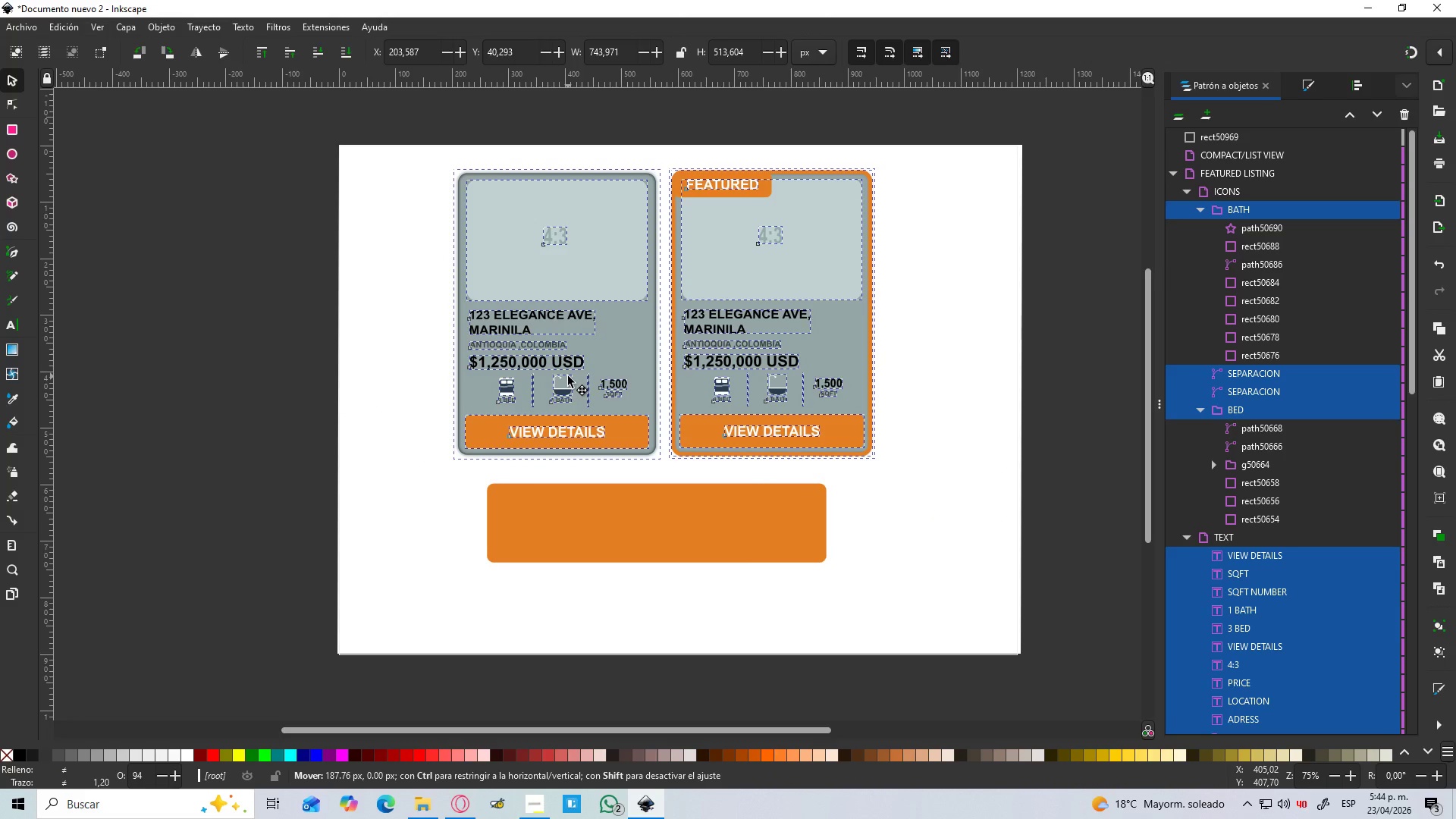 
hold_key(key=ControlLeft, duration=1.52)
 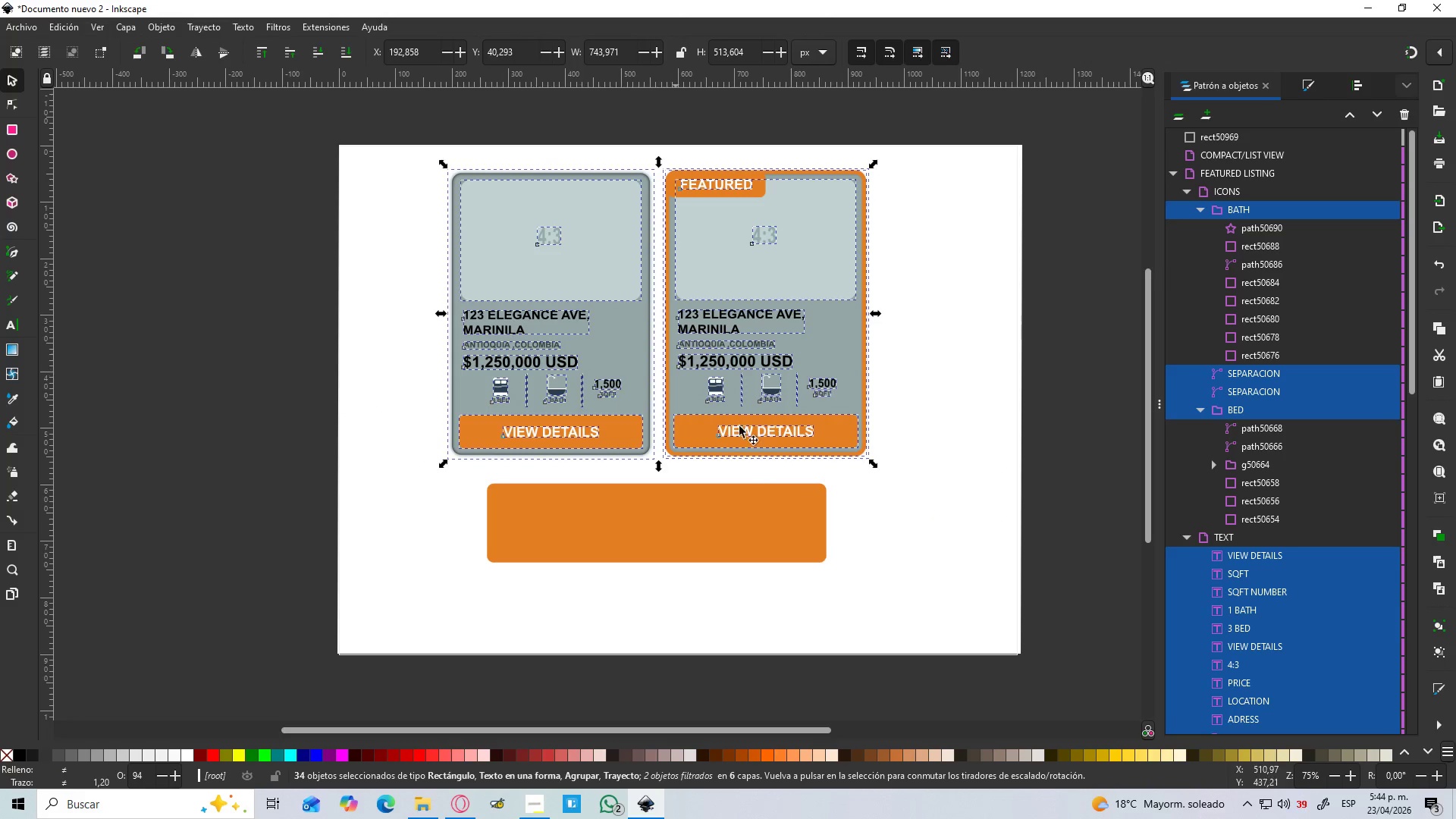 
hold_key(key=ControlLeft, duration=0.41)
 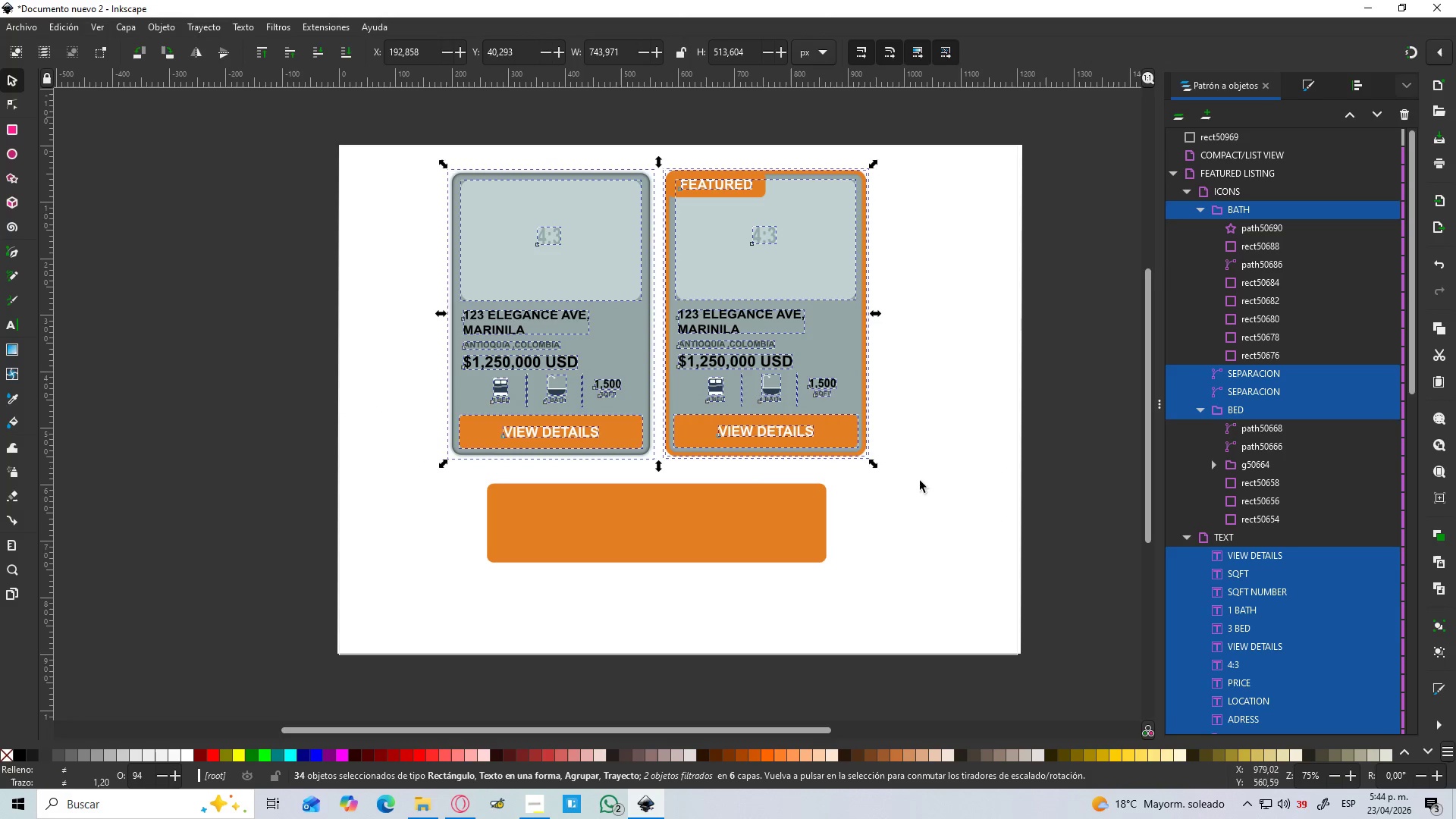 
left_click([933, 488])
 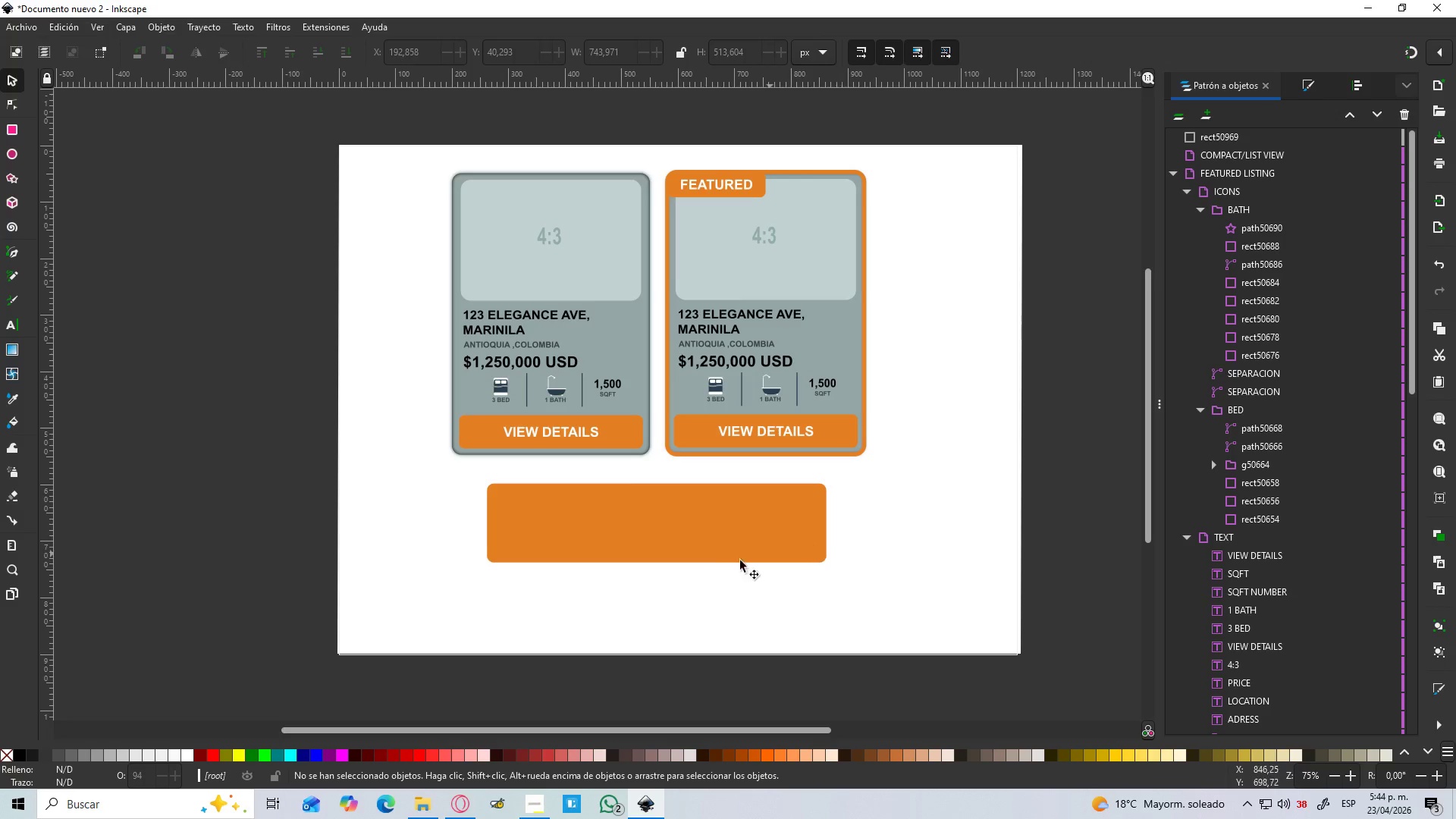 
left_click_drag(start_coordinate=[684, 532], to_coordinate=[701, 546])
 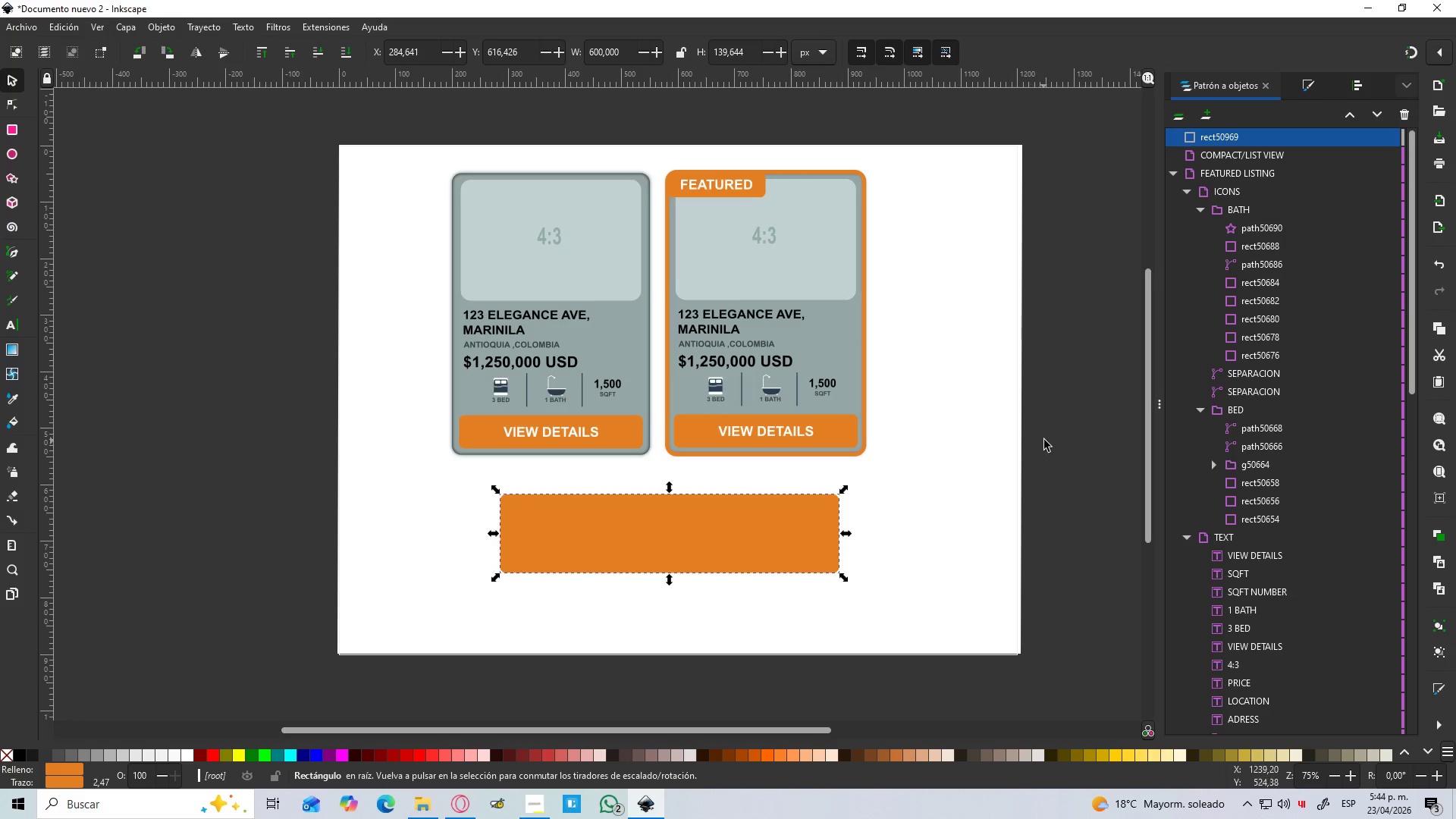 
left_click_drag(start_coordinate=[1044, 440], to_coordinate=[1040, 434])
 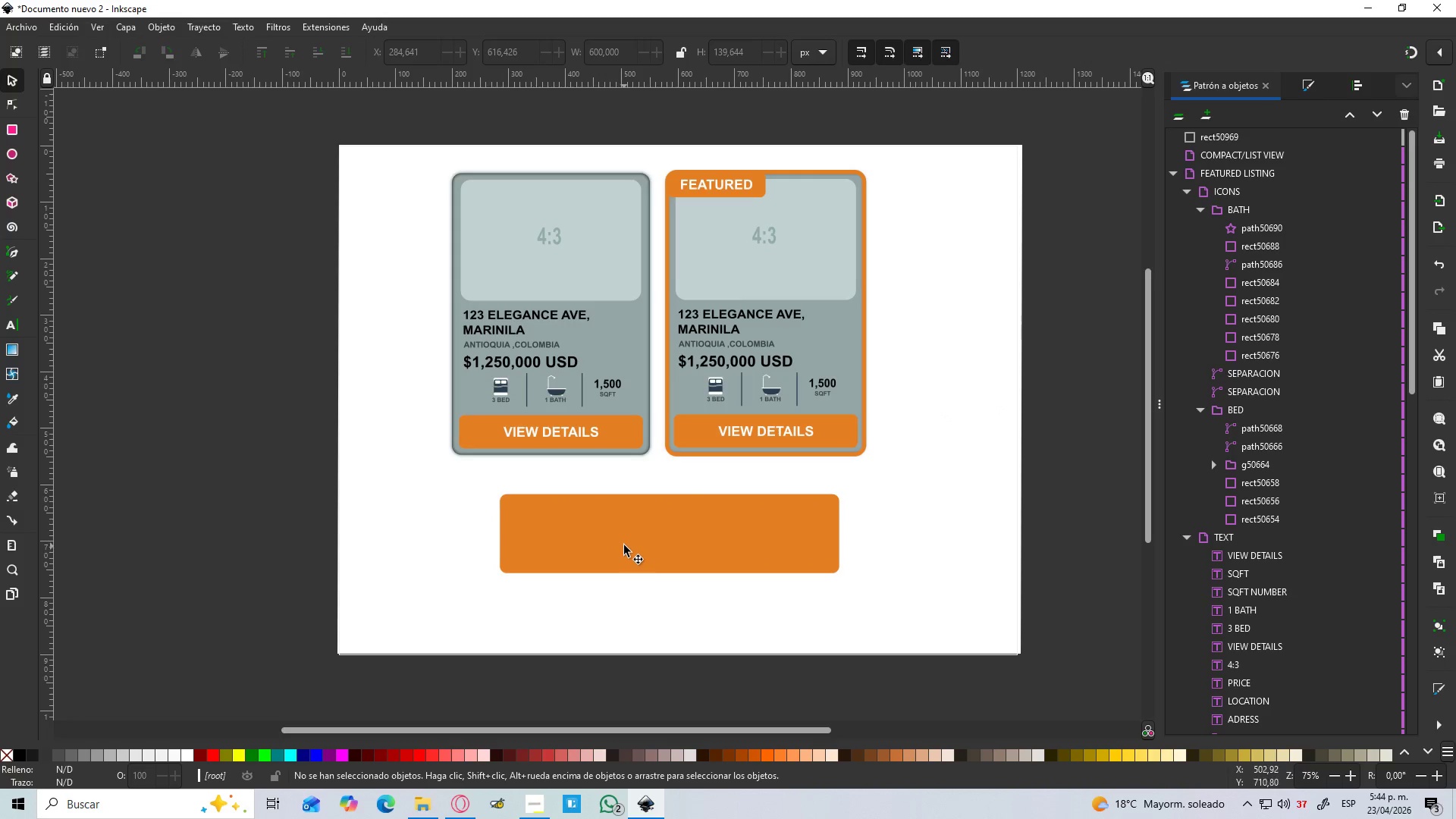 
wait(6.94)
 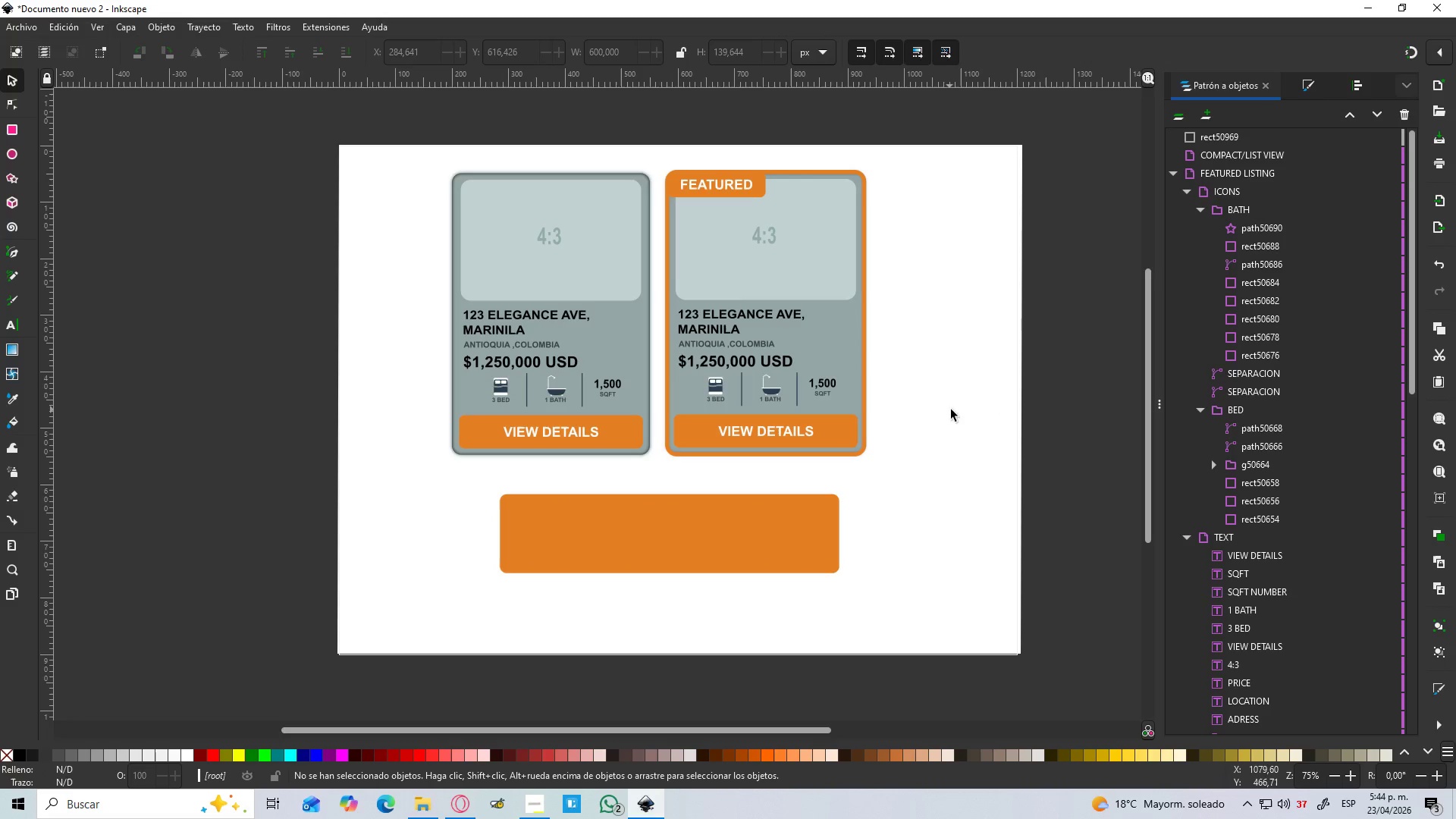 
left_click([1175, 175])
 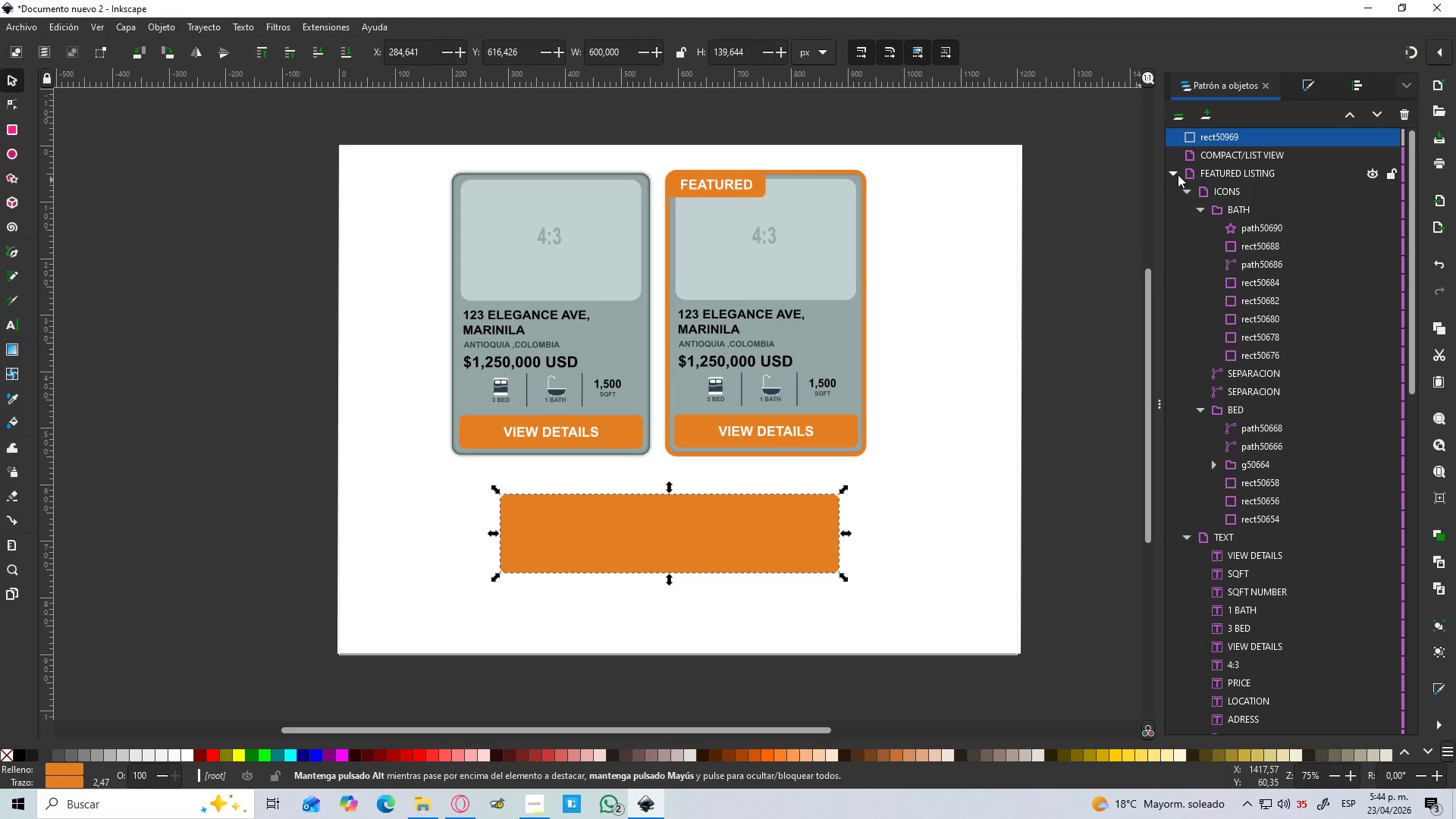 
mouse_move([1182, 190])
 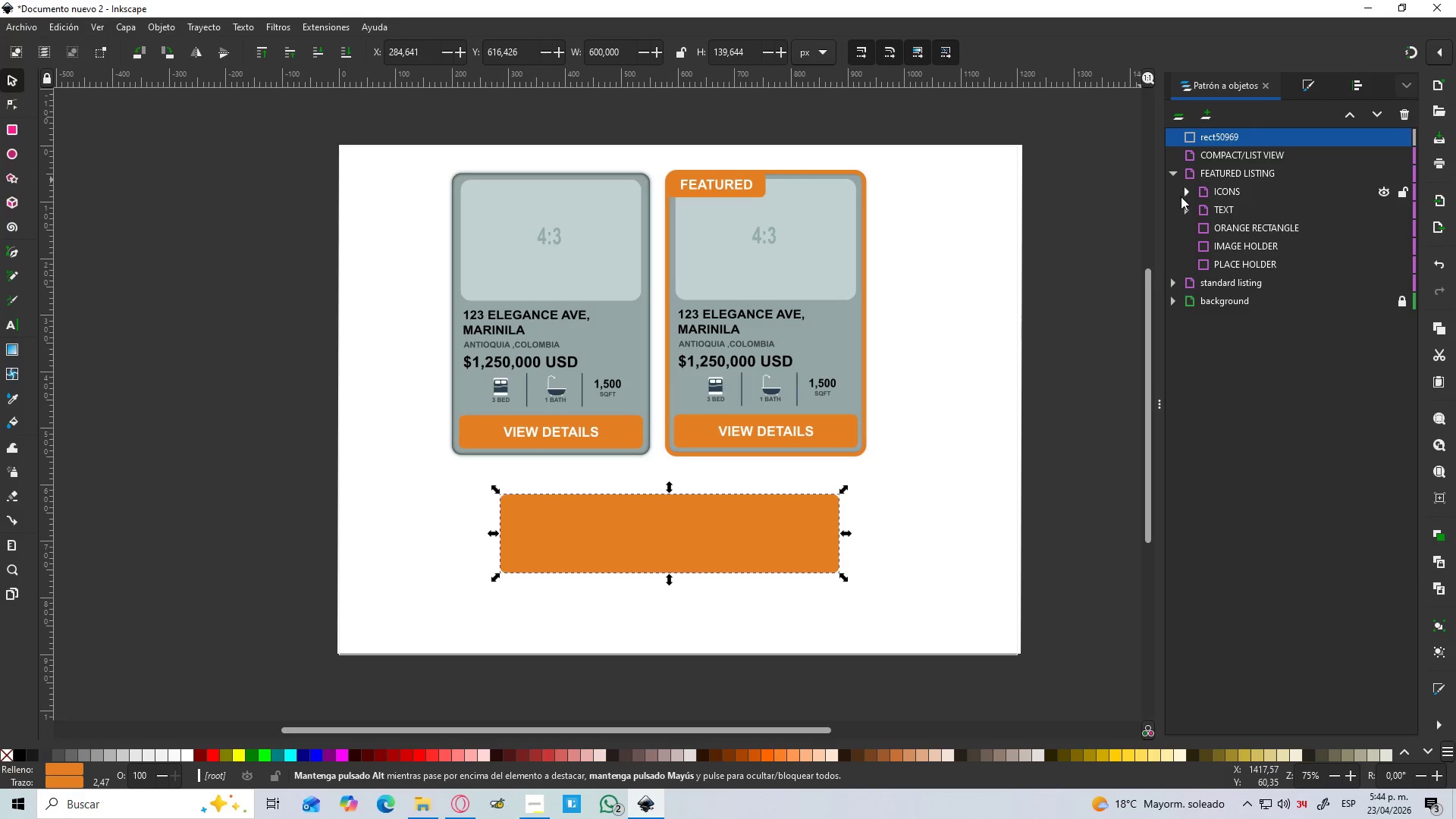 
left_click([1174, 177])
 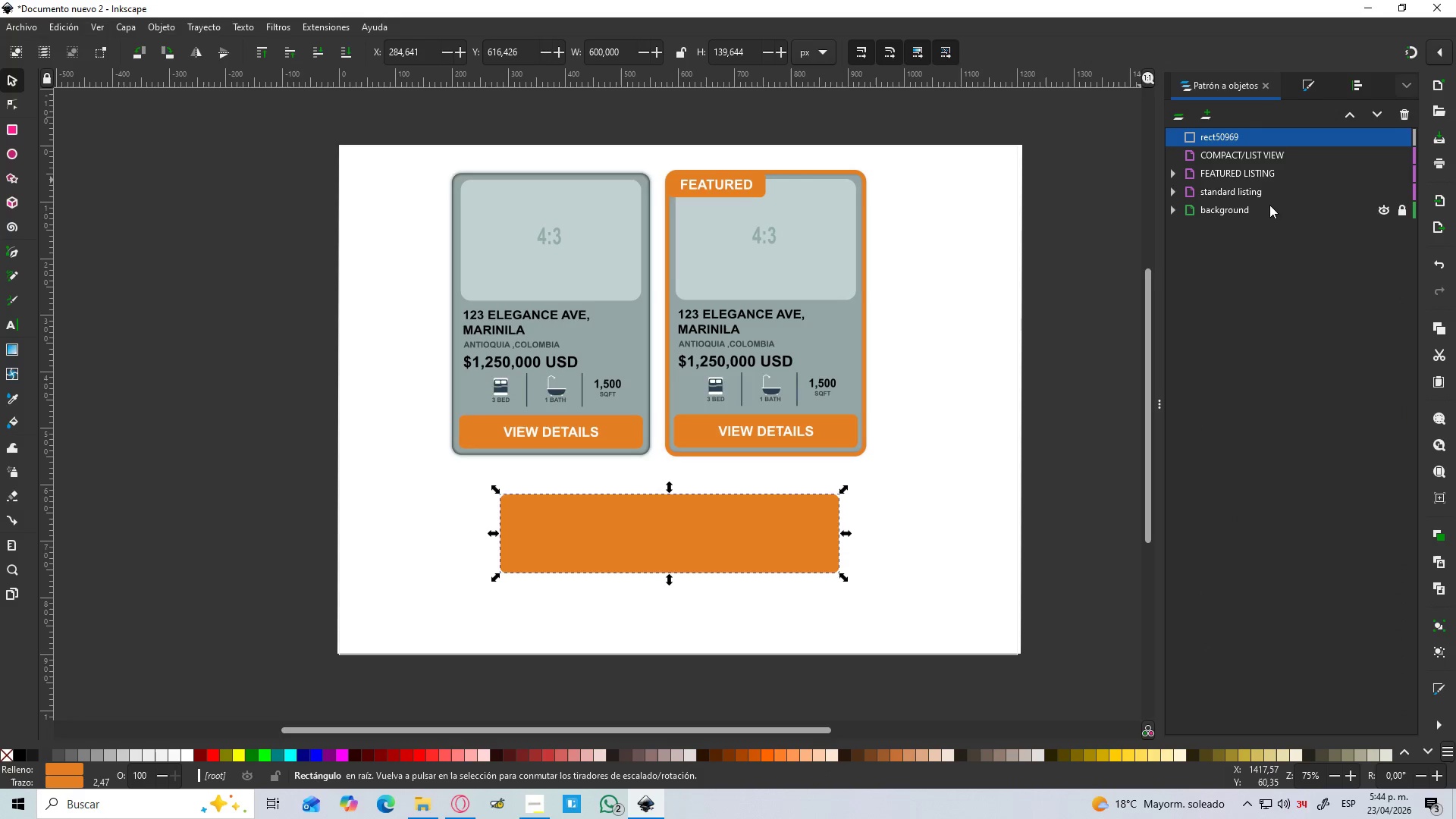 
left_click([1244, 158])
 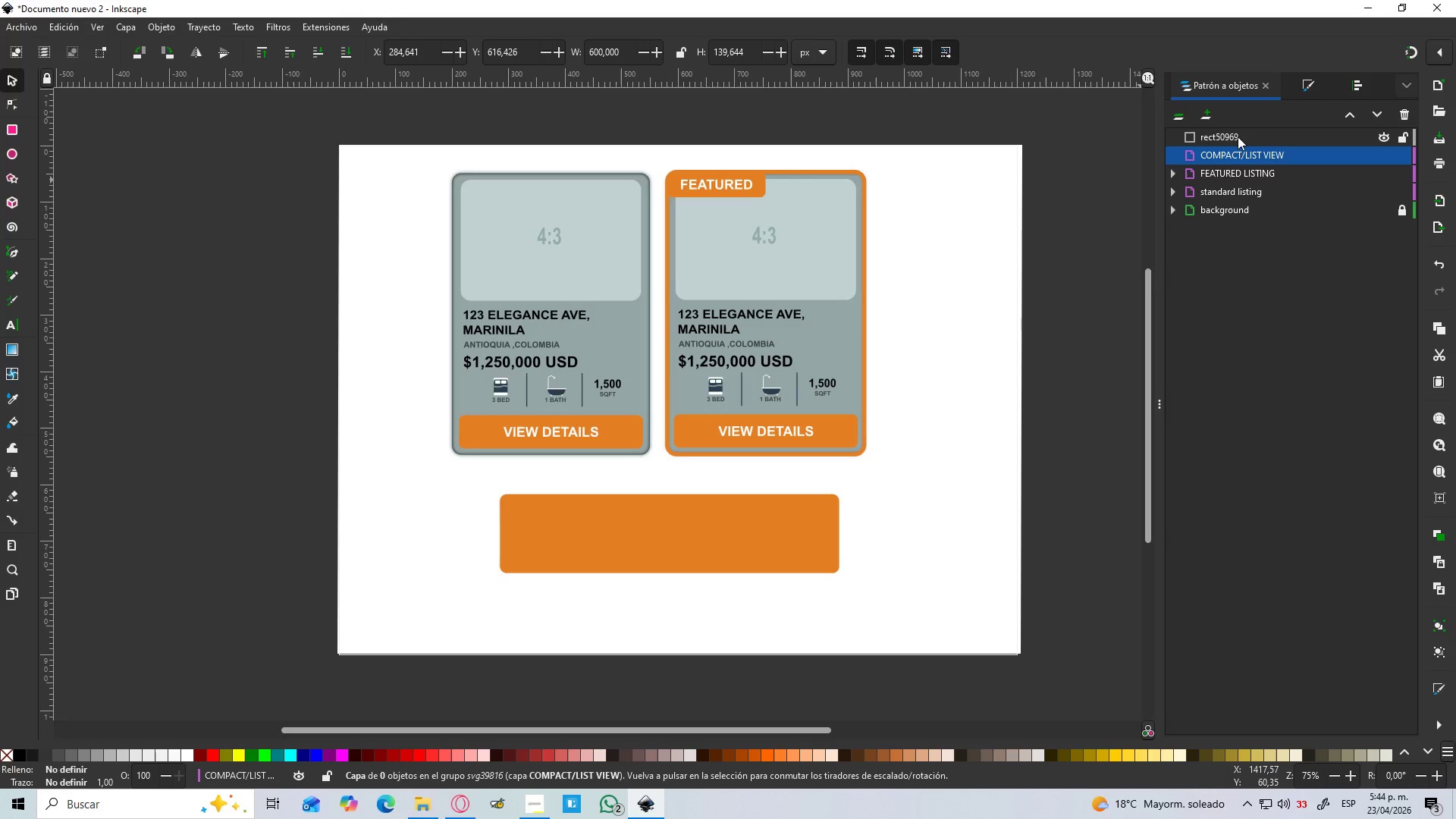 
left_click_drag(start_coordinate=[1238, 136], to_coordinate=[1243, 131])
 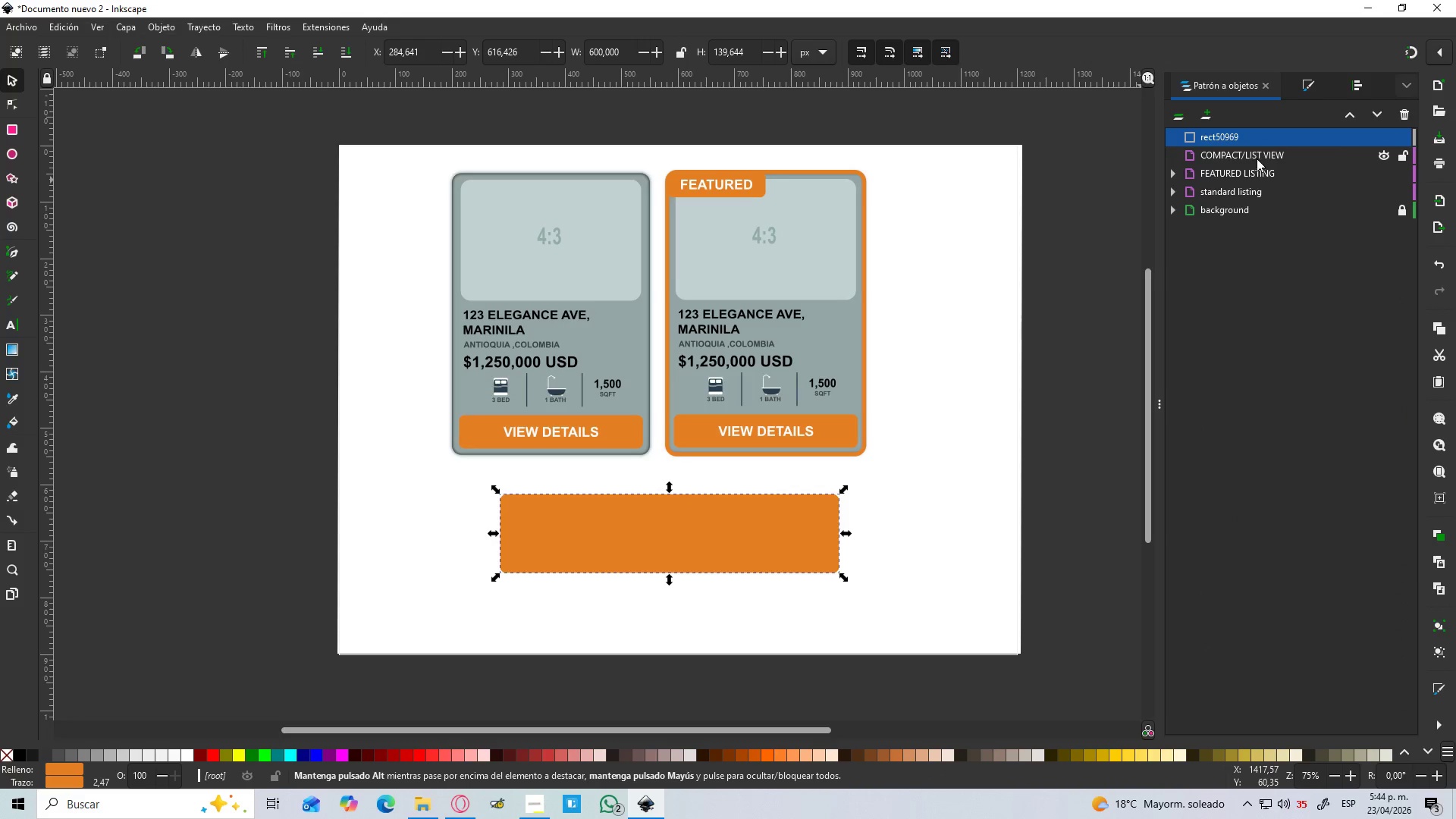 
left_click_drag(start_coordinate=[1246, 141], to_coordinate=[1260, 152])
 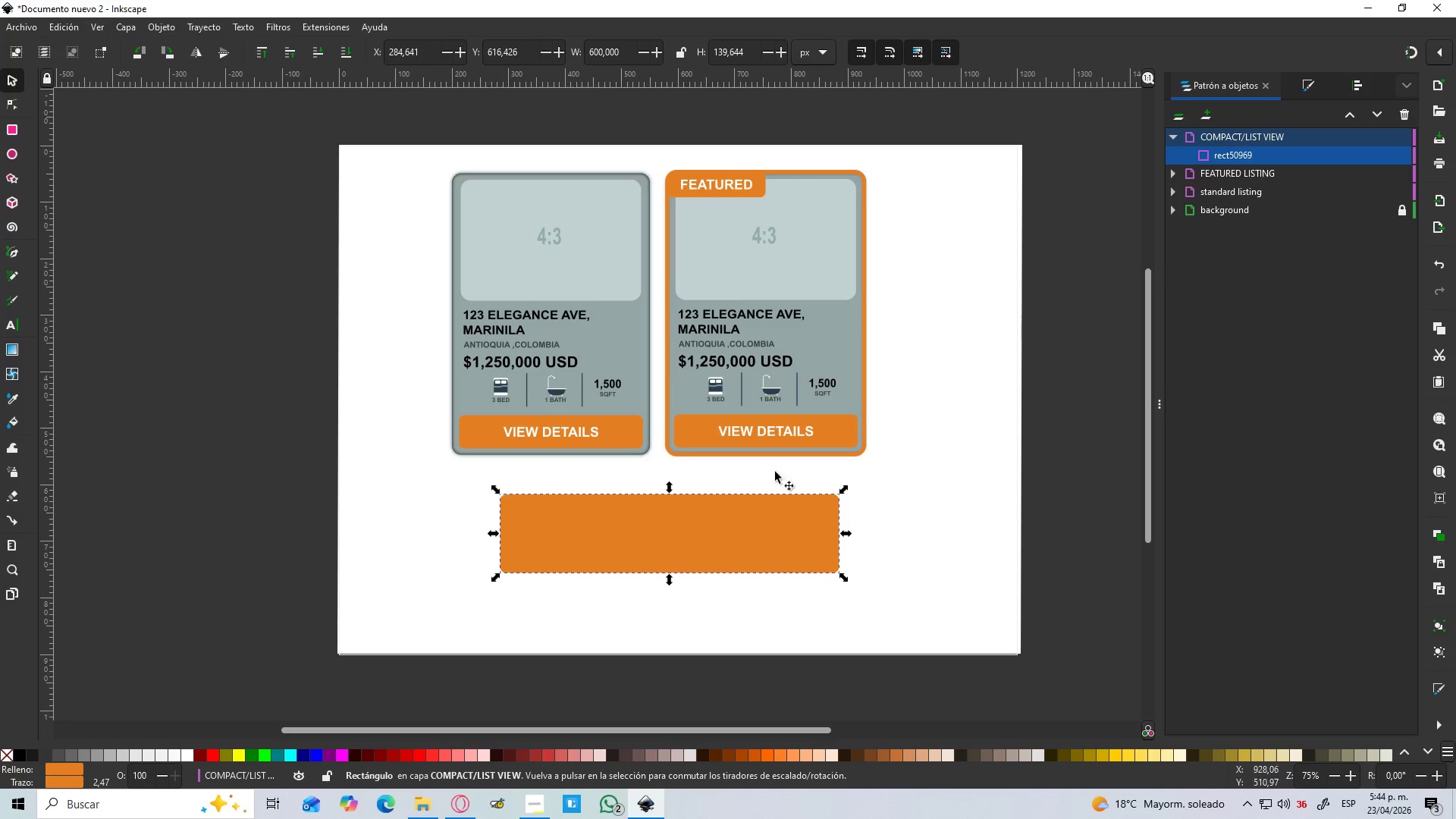 
left_click([596, 525])
 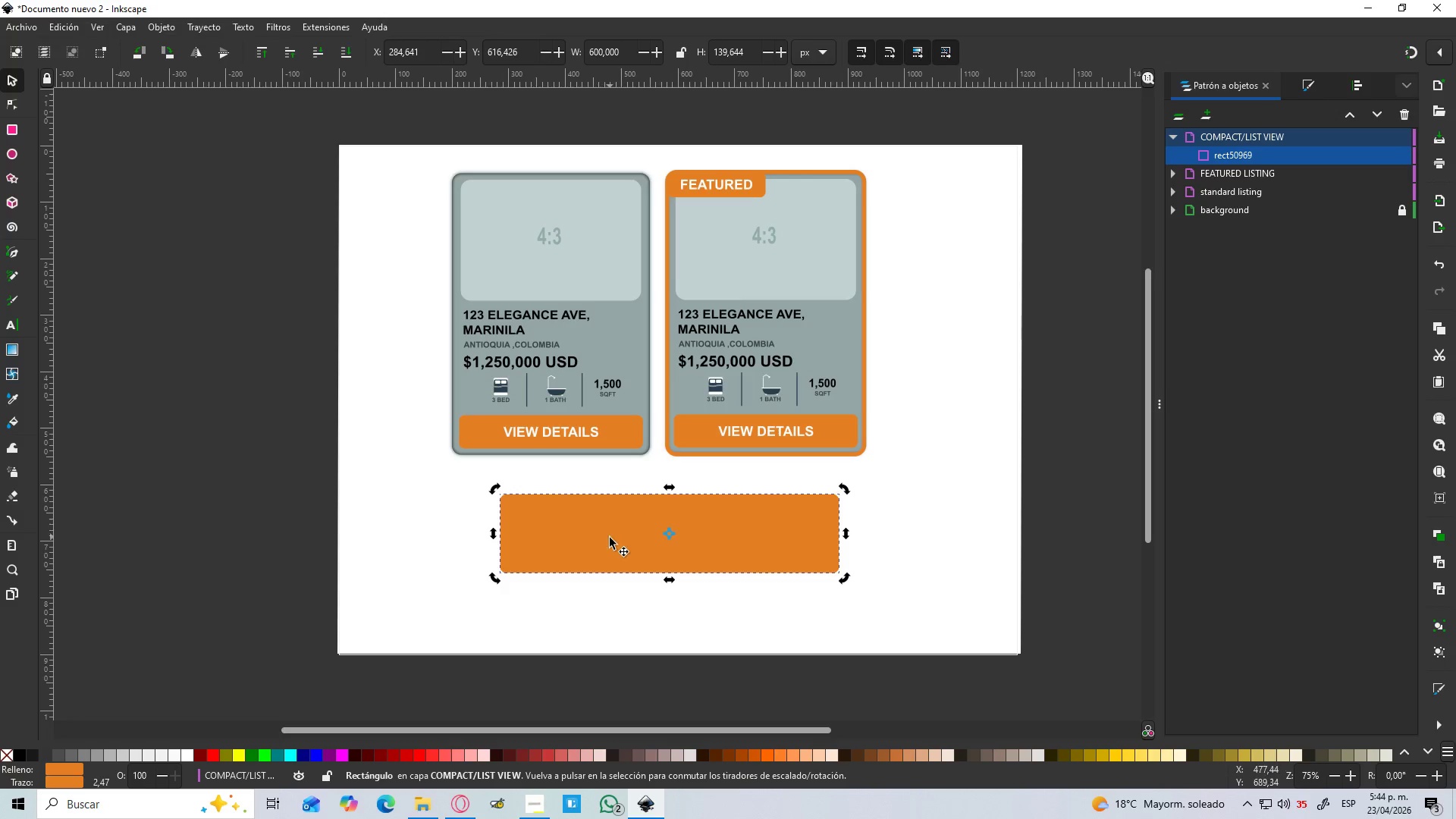 
hold_key(key=ControlLeft, duration=0.64)
scroll: coordinate [607, 534], scroll_direction: up, amount: 2.0
 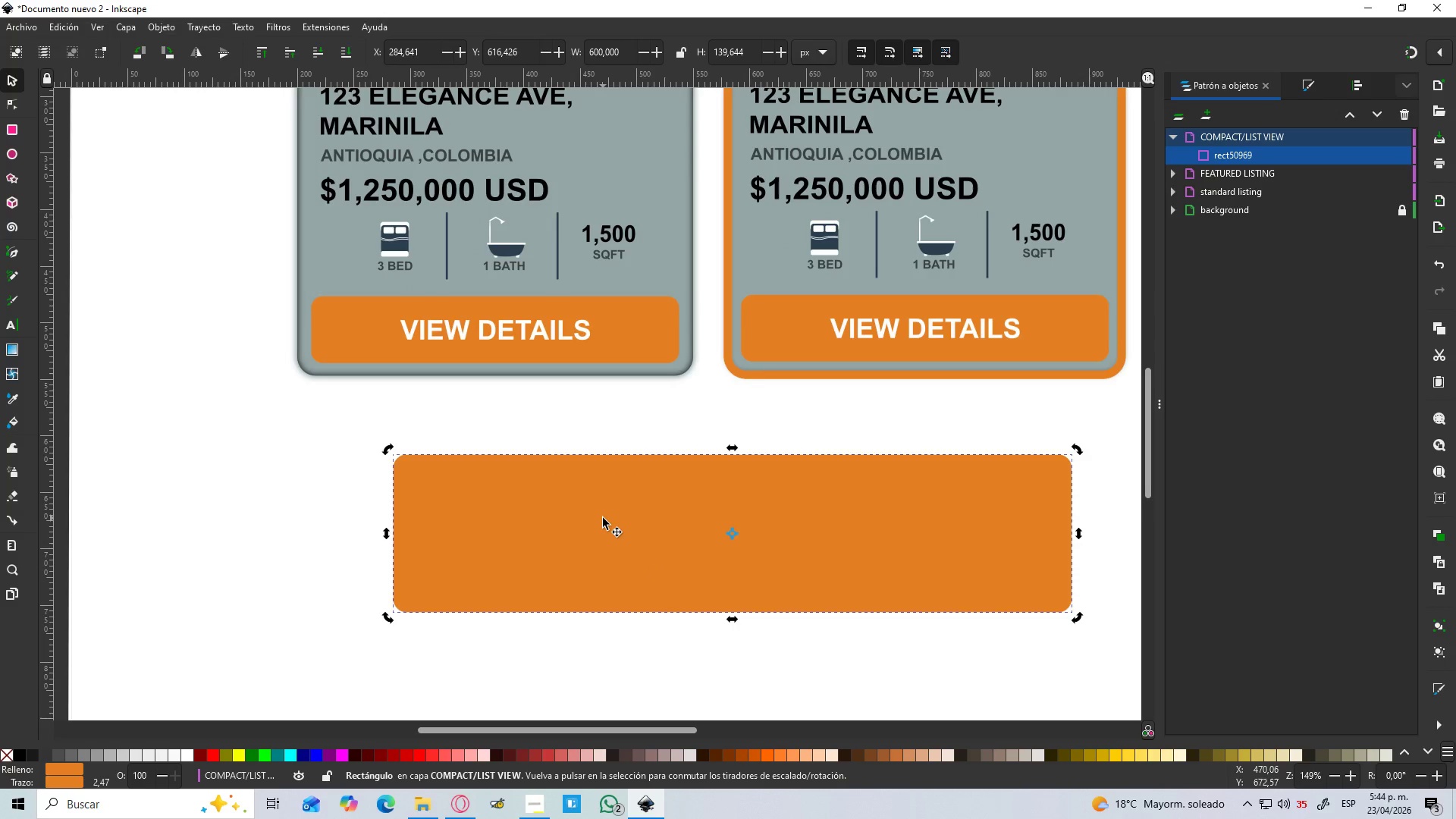 
hold_key(key=ControlLeft, duration=0.64)
 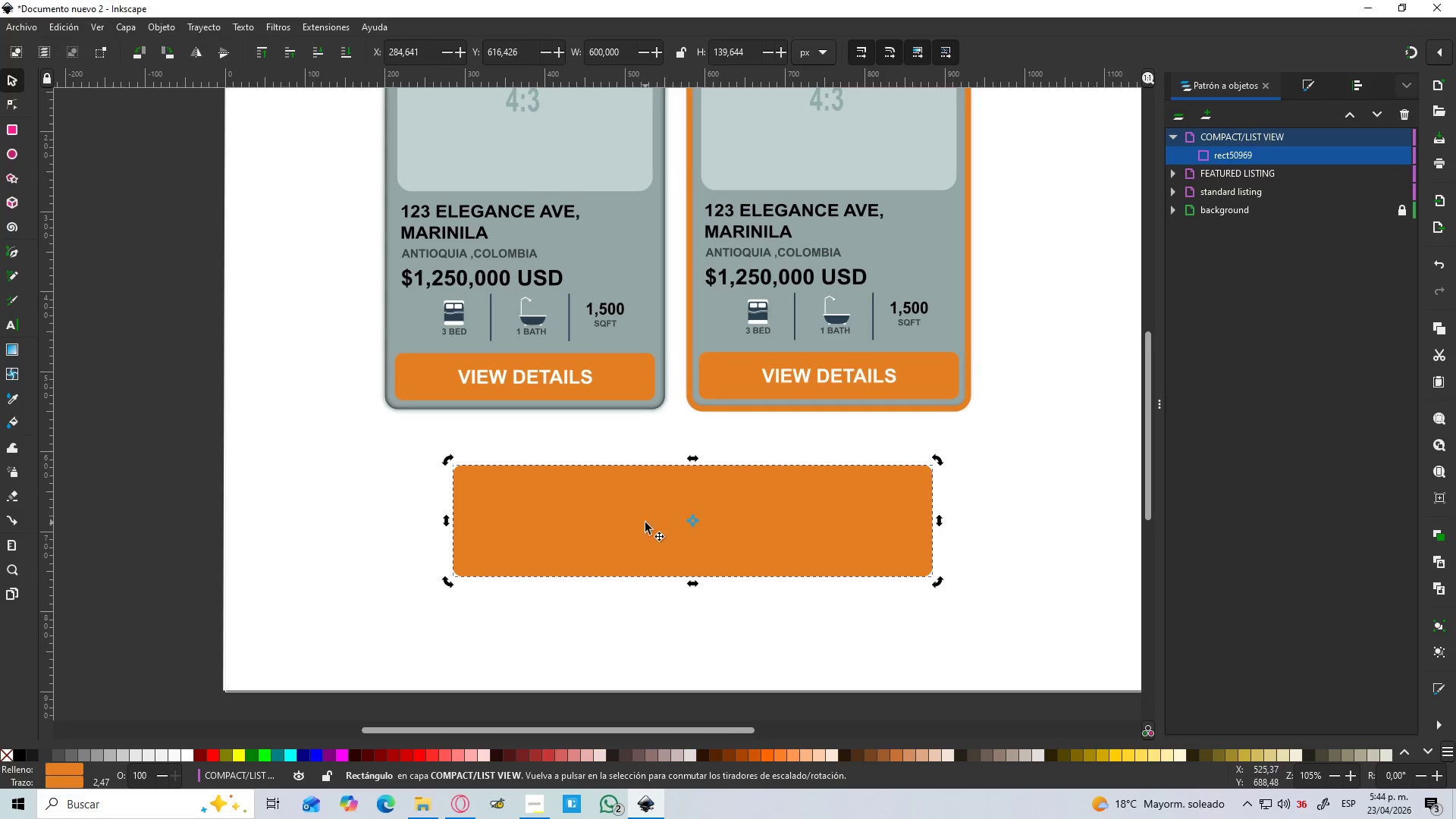 
hold_key(key=ControlLeft, duration=15.73)
 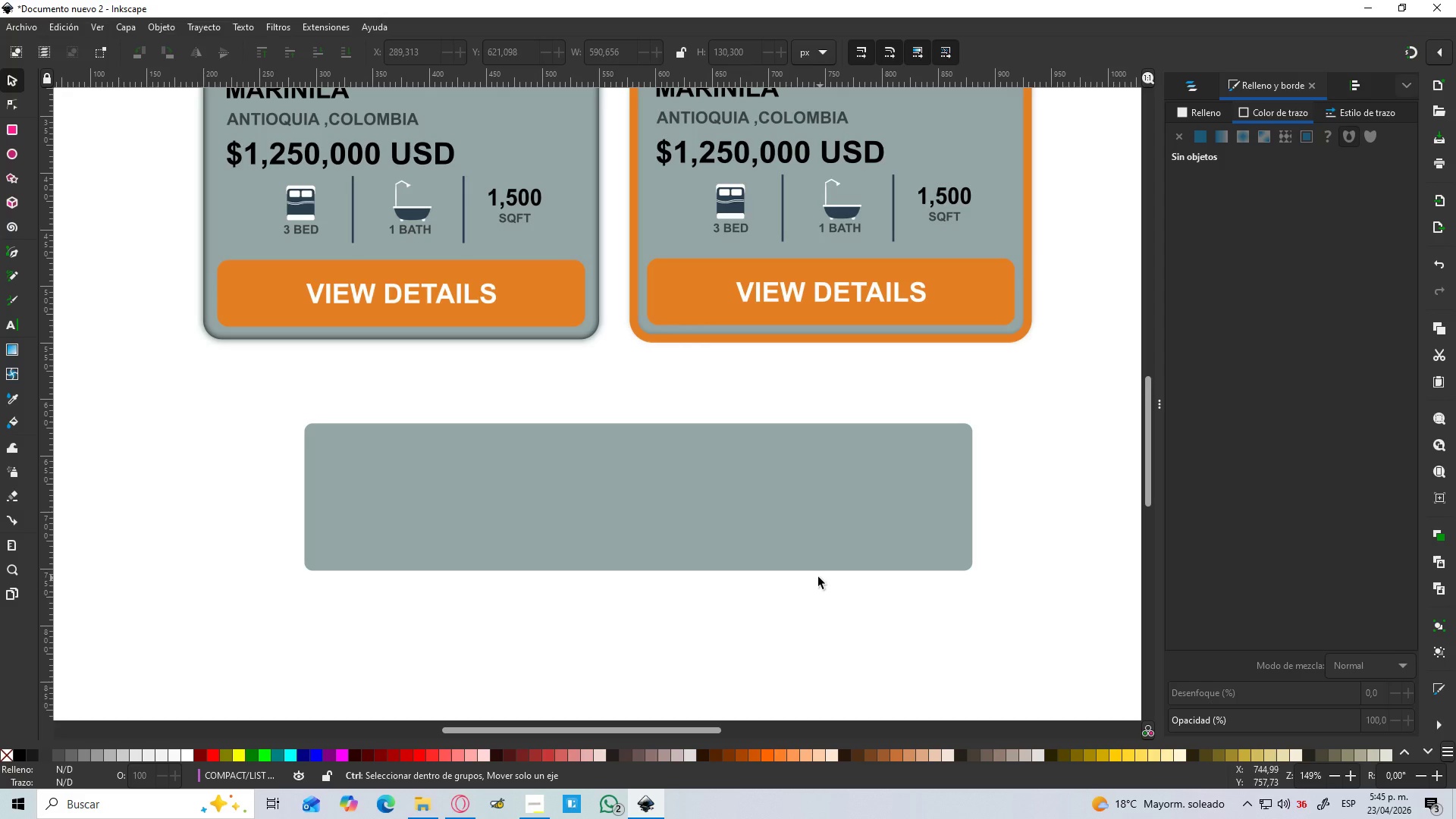 
scroll: coordinate [598, 488], scroll_direction: down, amount: 1.0
 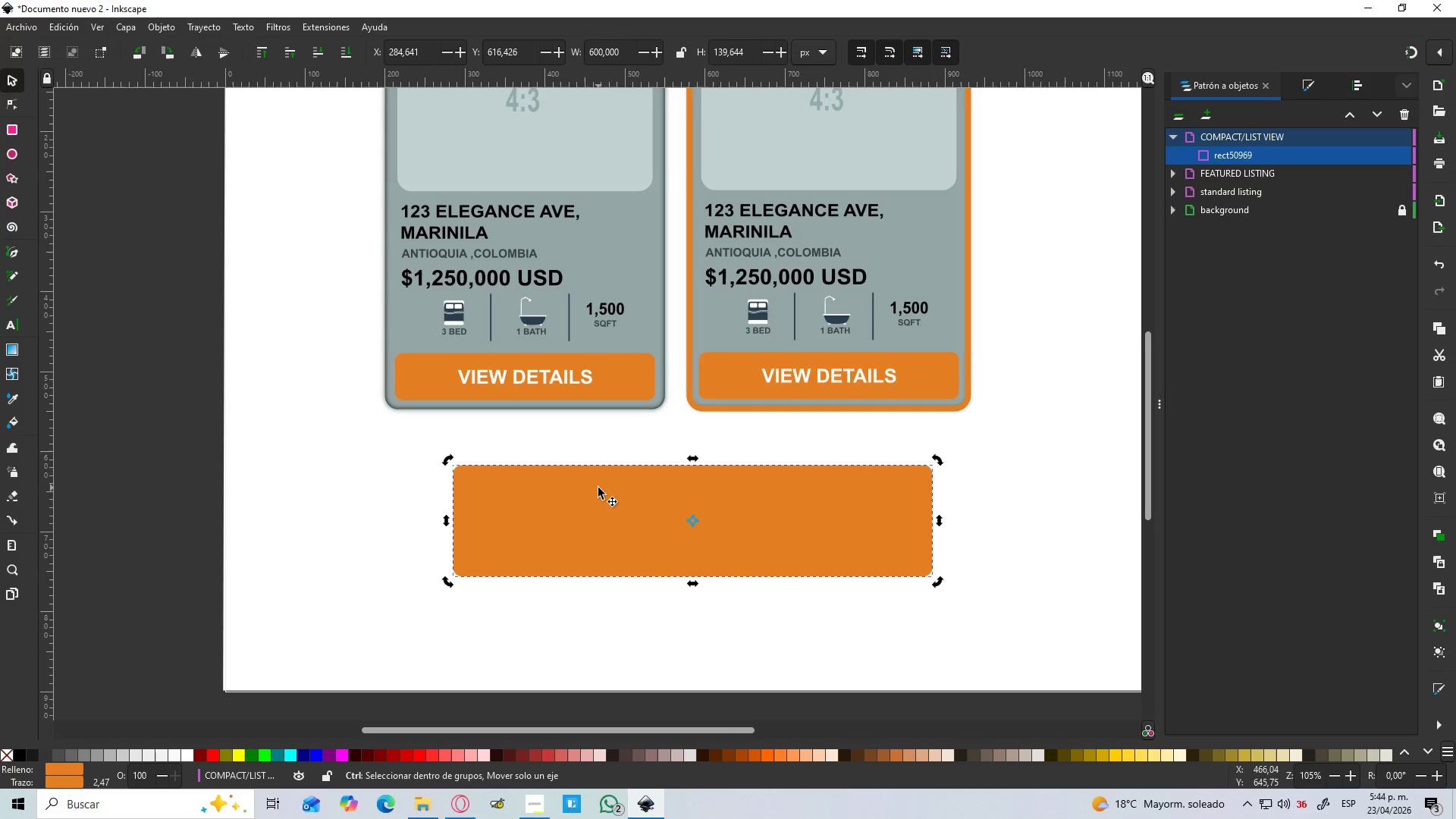 
key(D)
 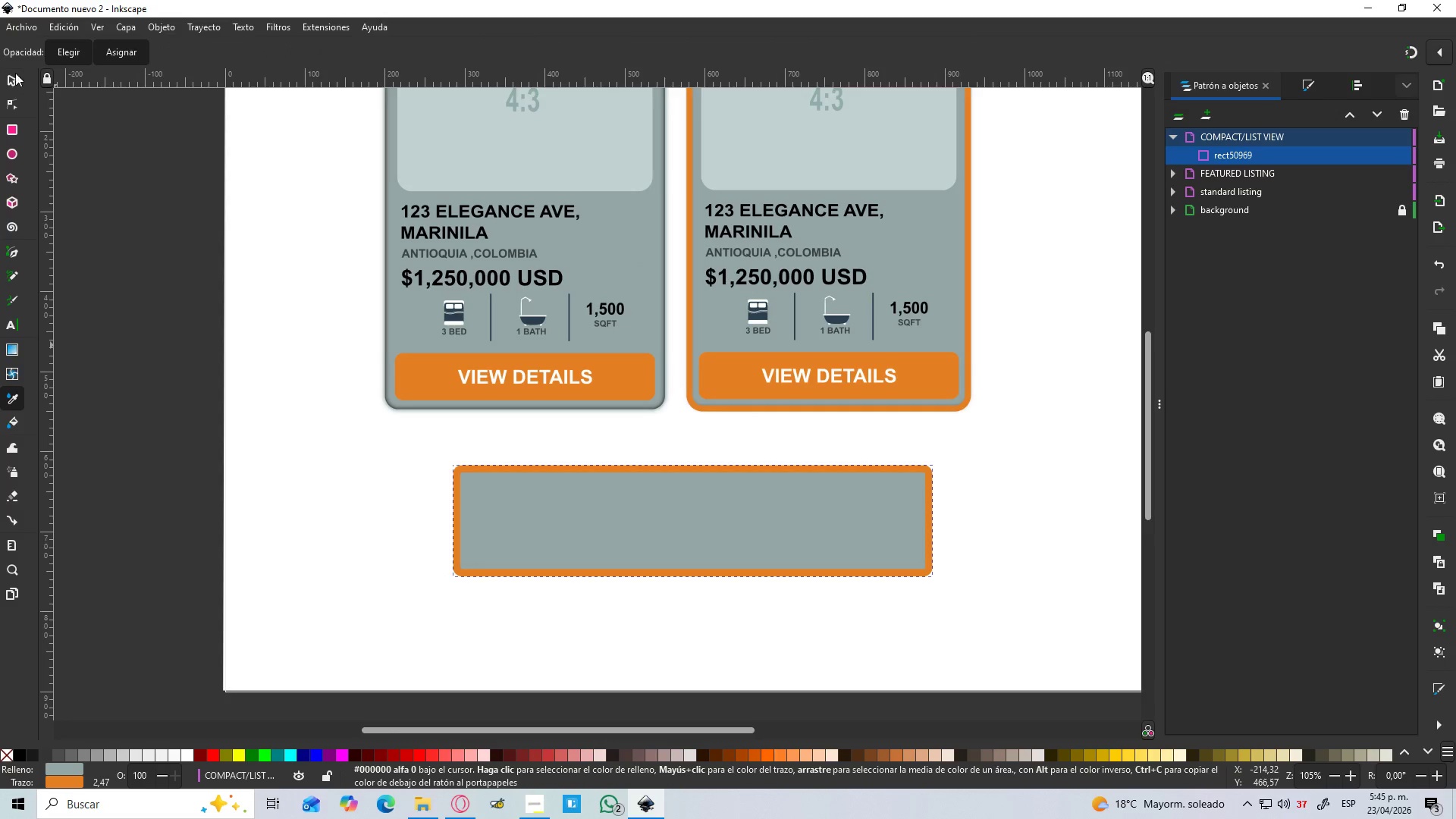 
left_click([11, 68])
 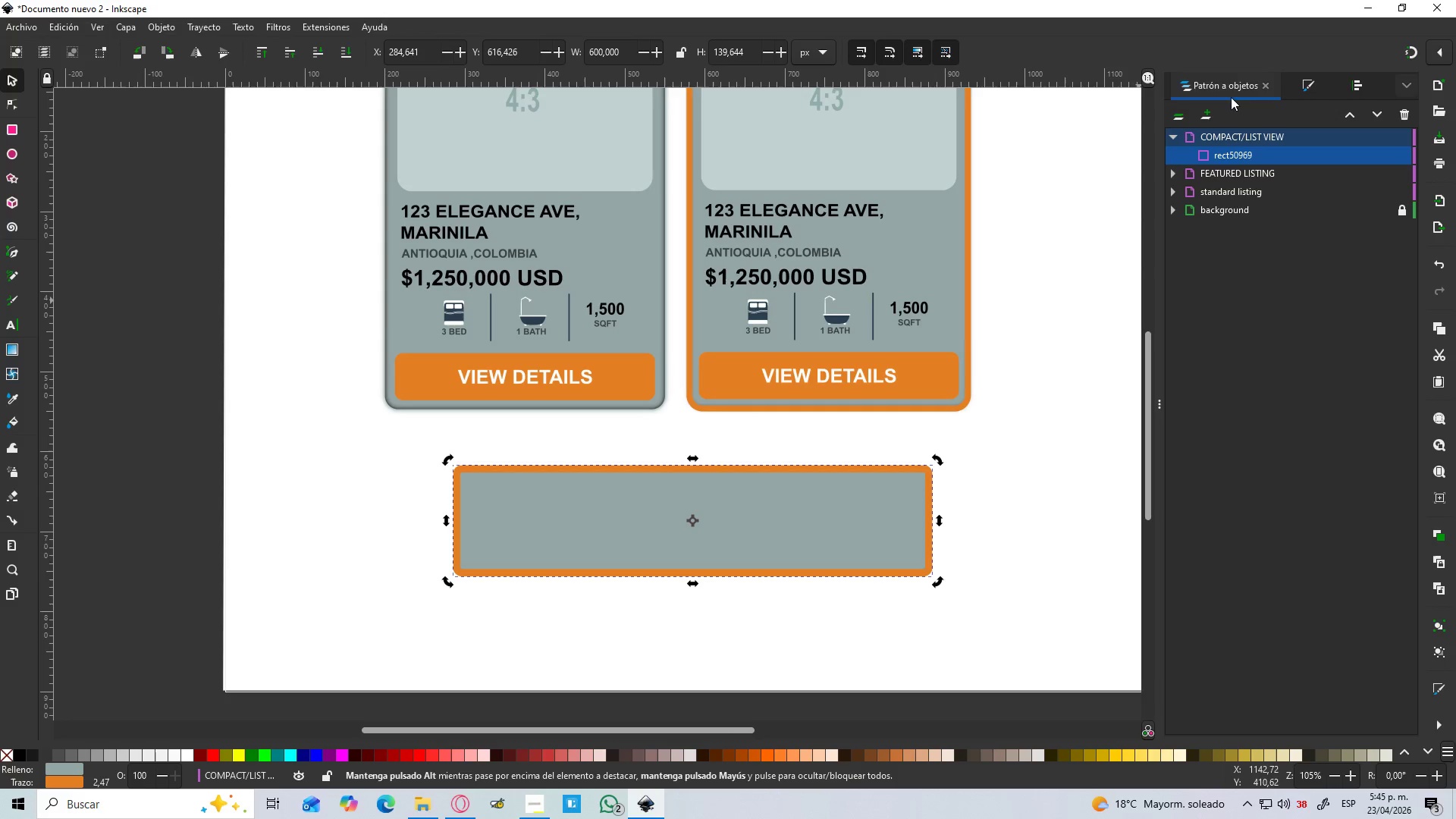 
left_click([1310, 86])
 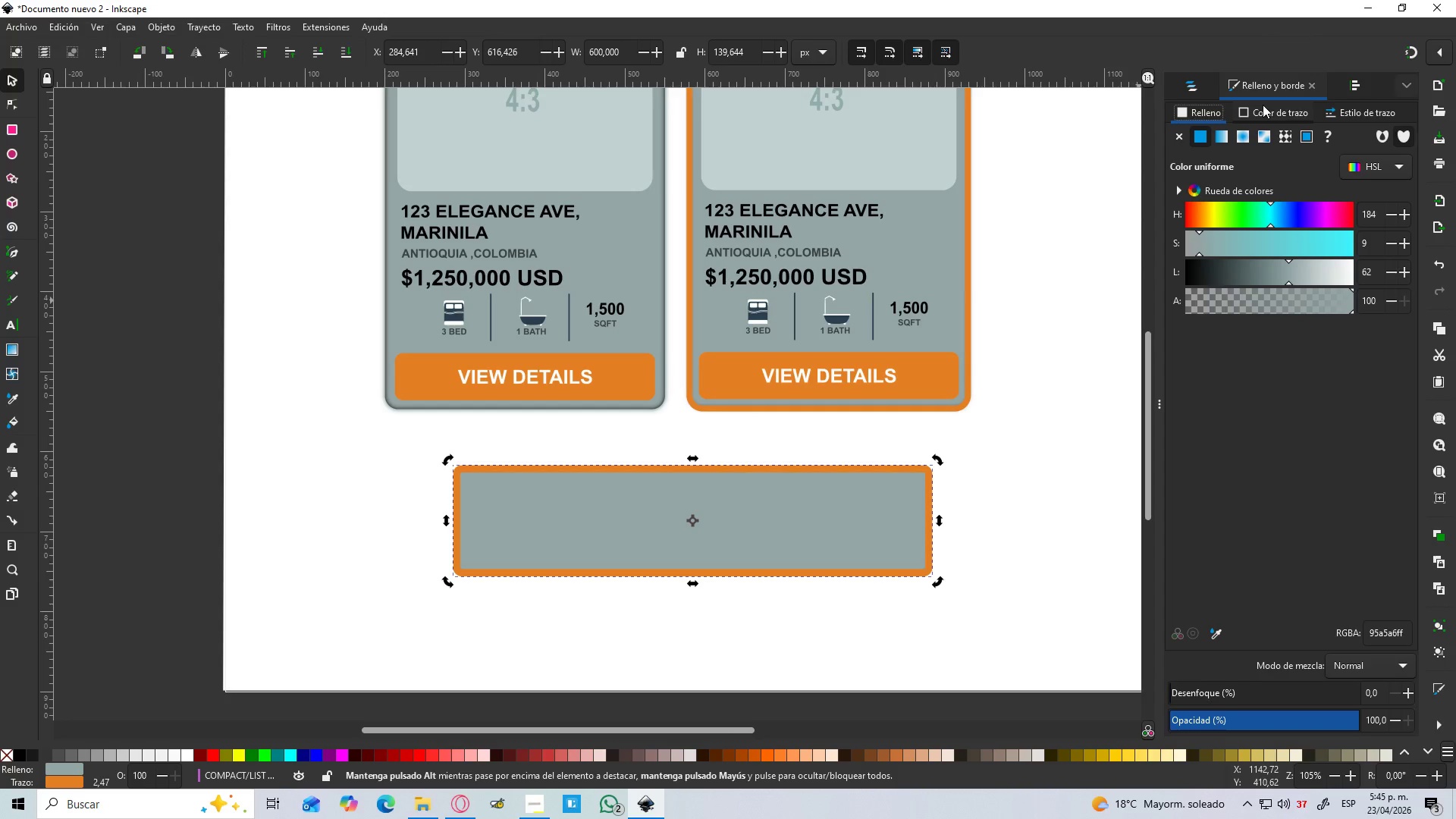 
double_click([1264, 107])
 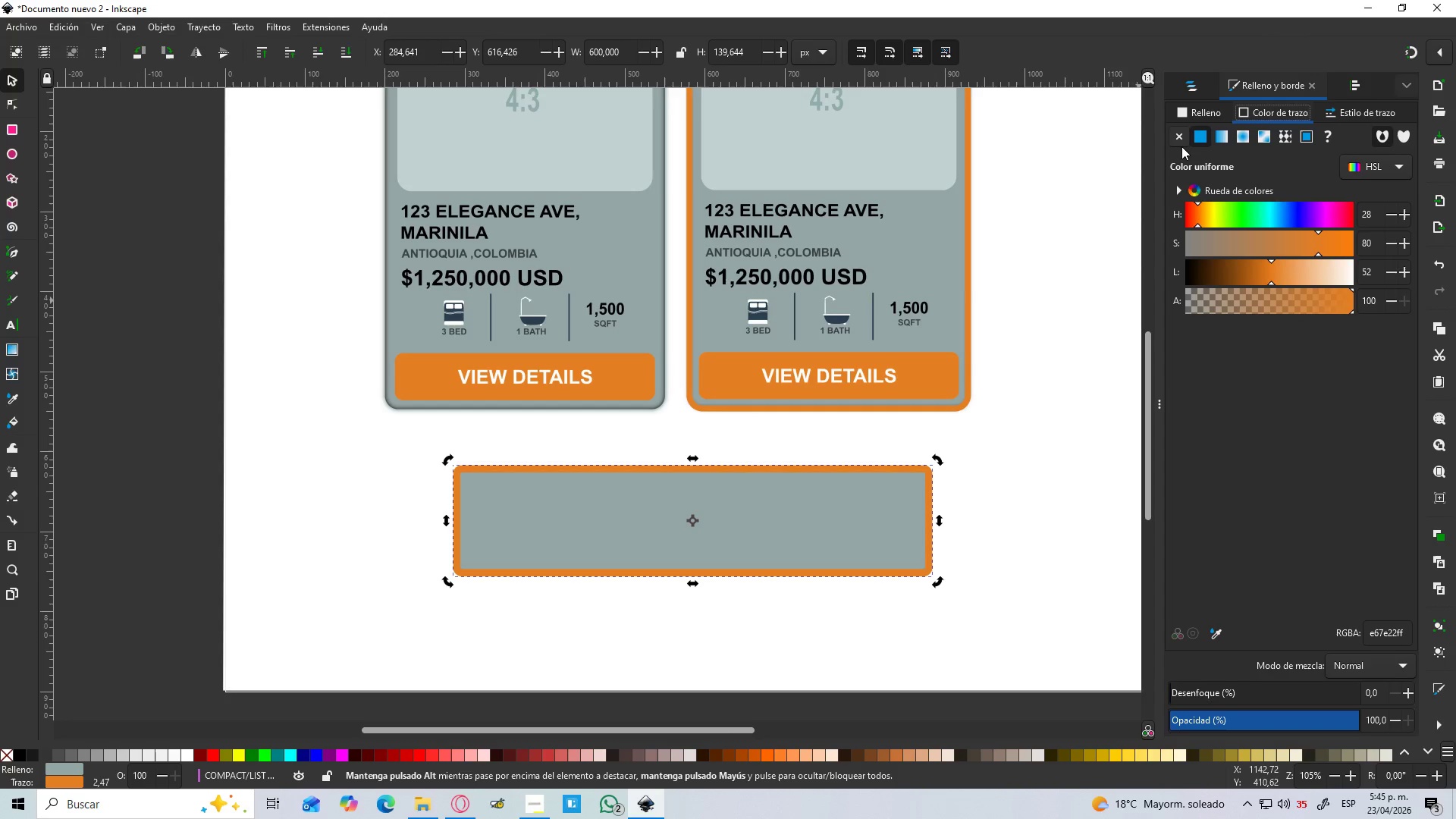 
left_click([1179, 144])
 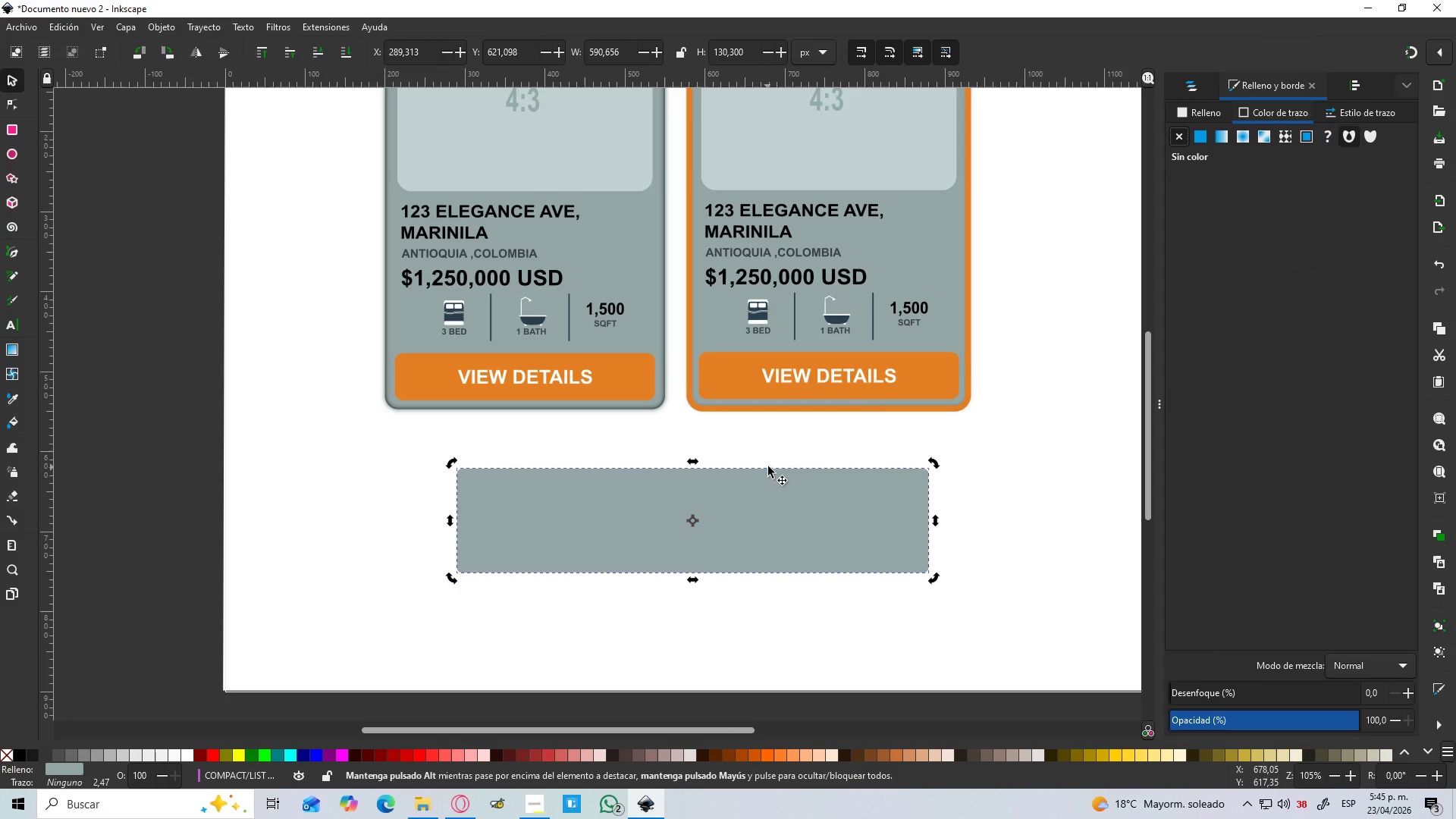 
left_click([748, 498])
 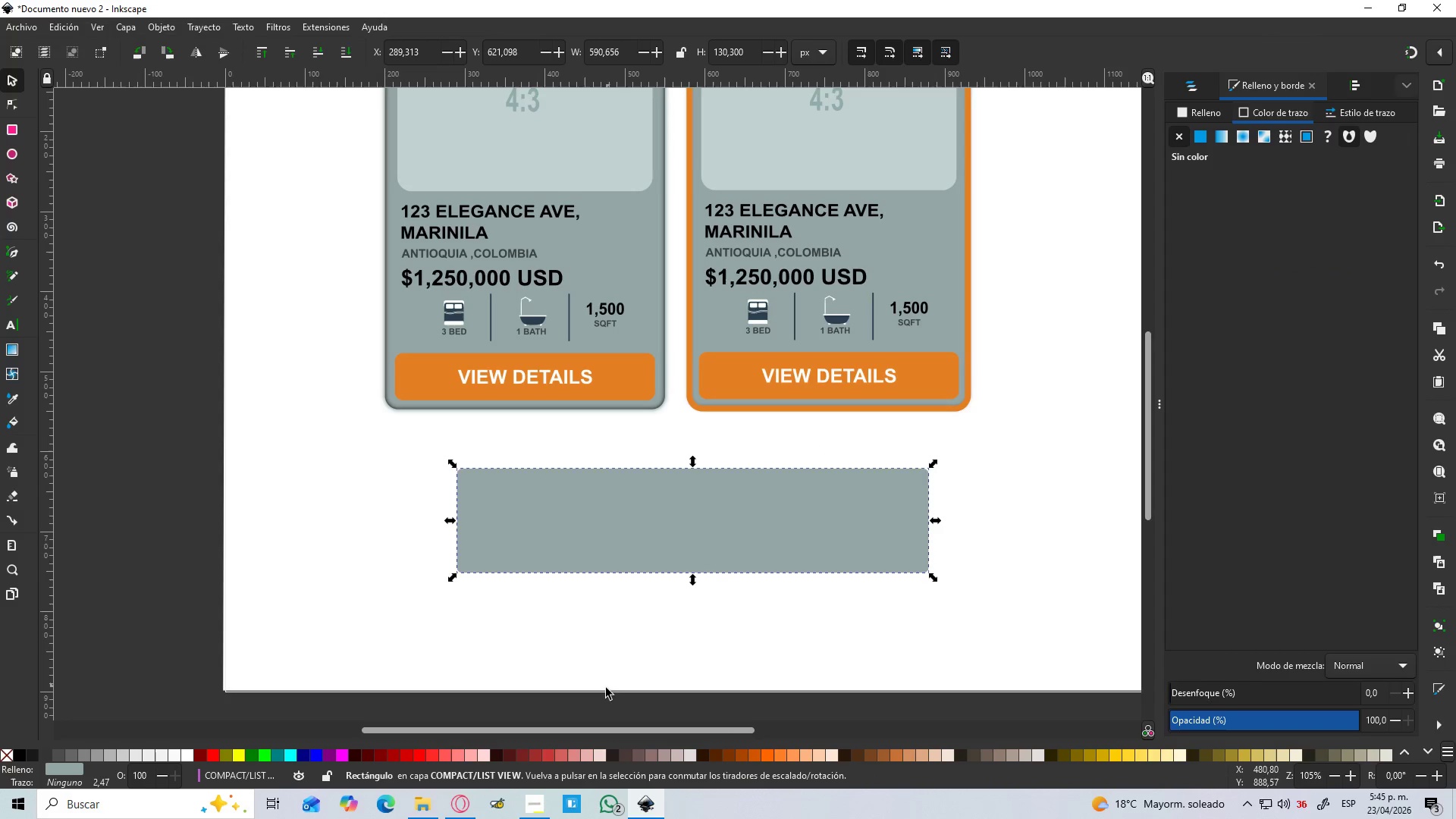 
left_click([603, 689])
 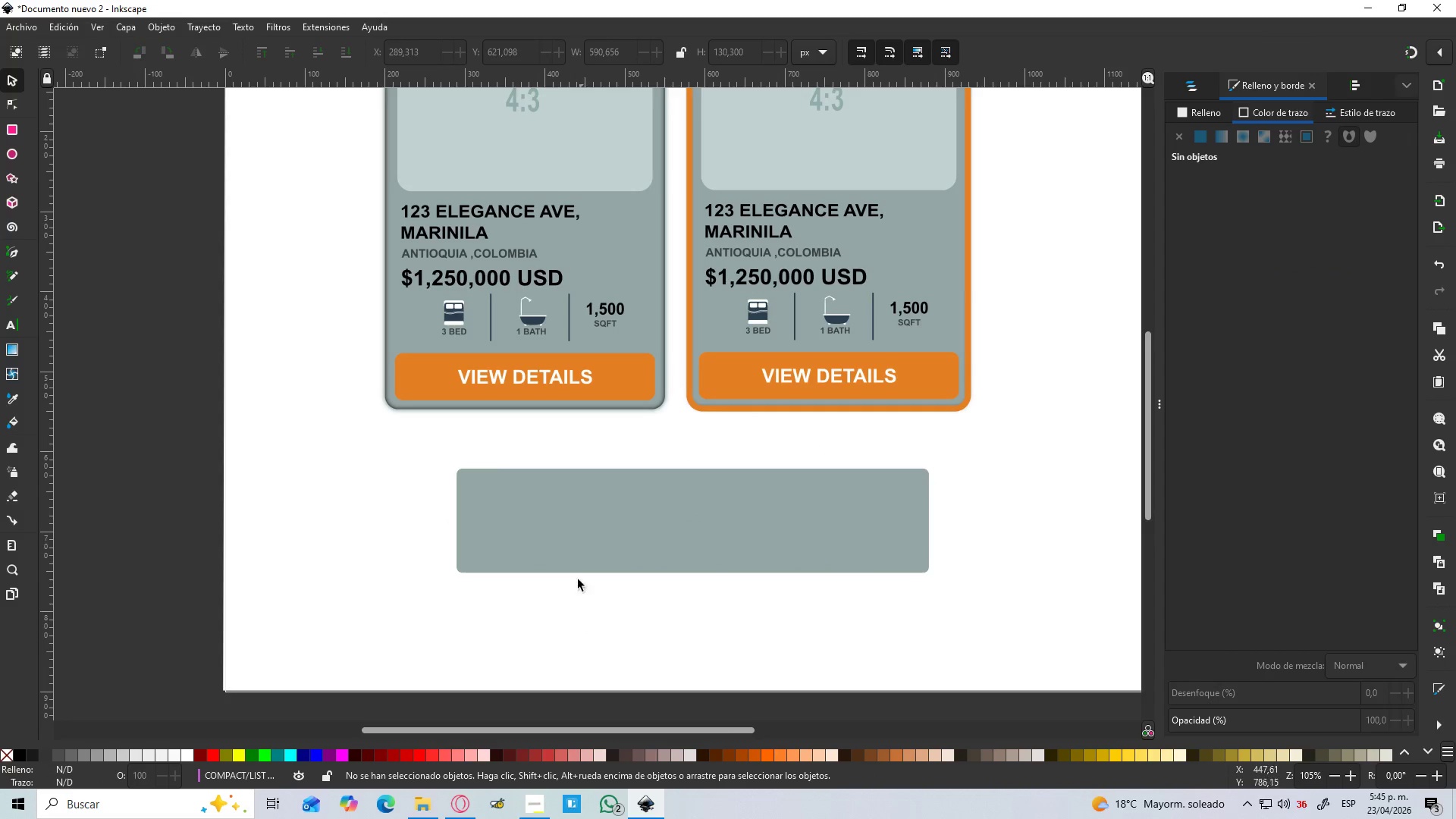 
left_click([576, 527])
 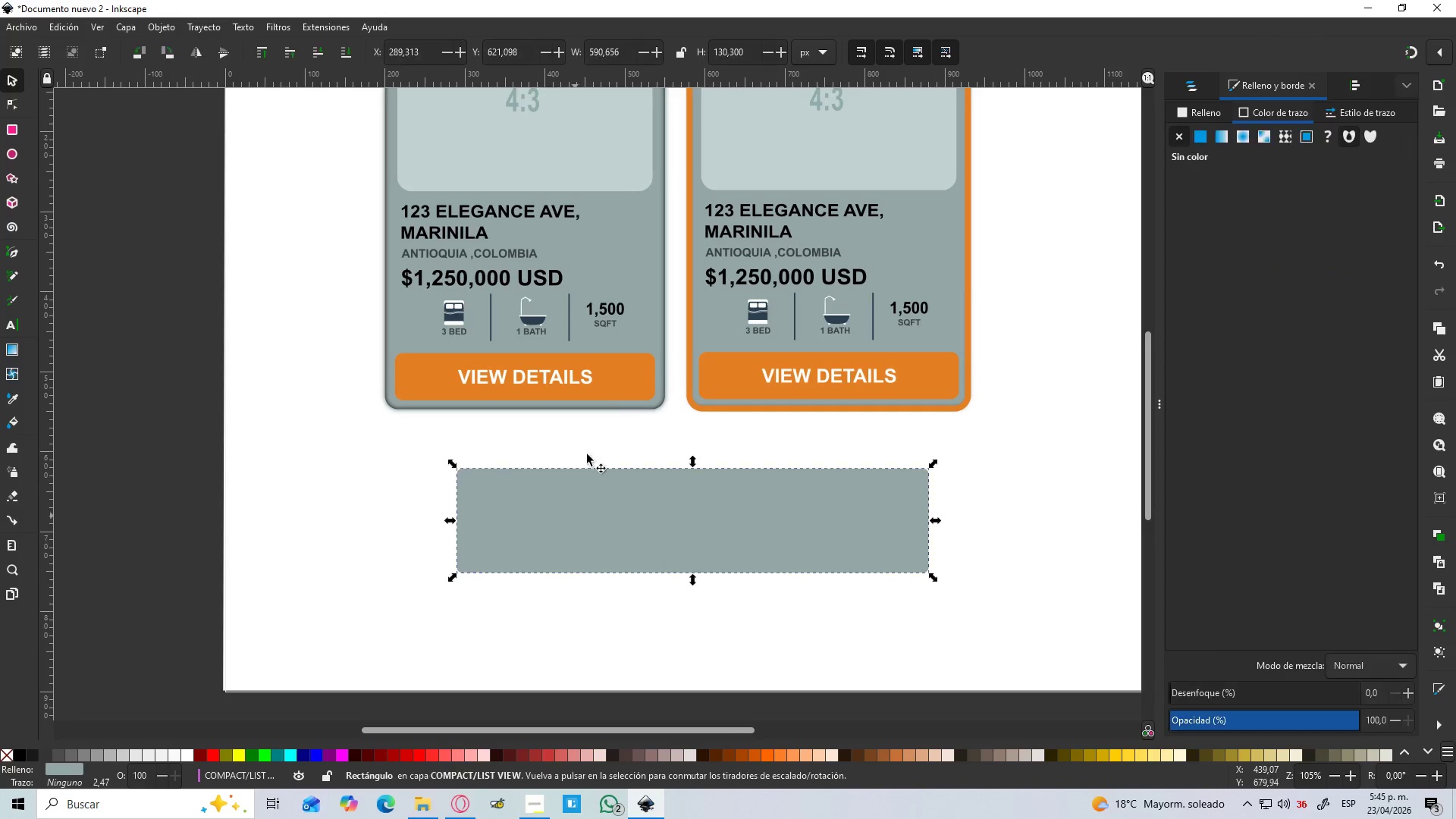 
key(D)
 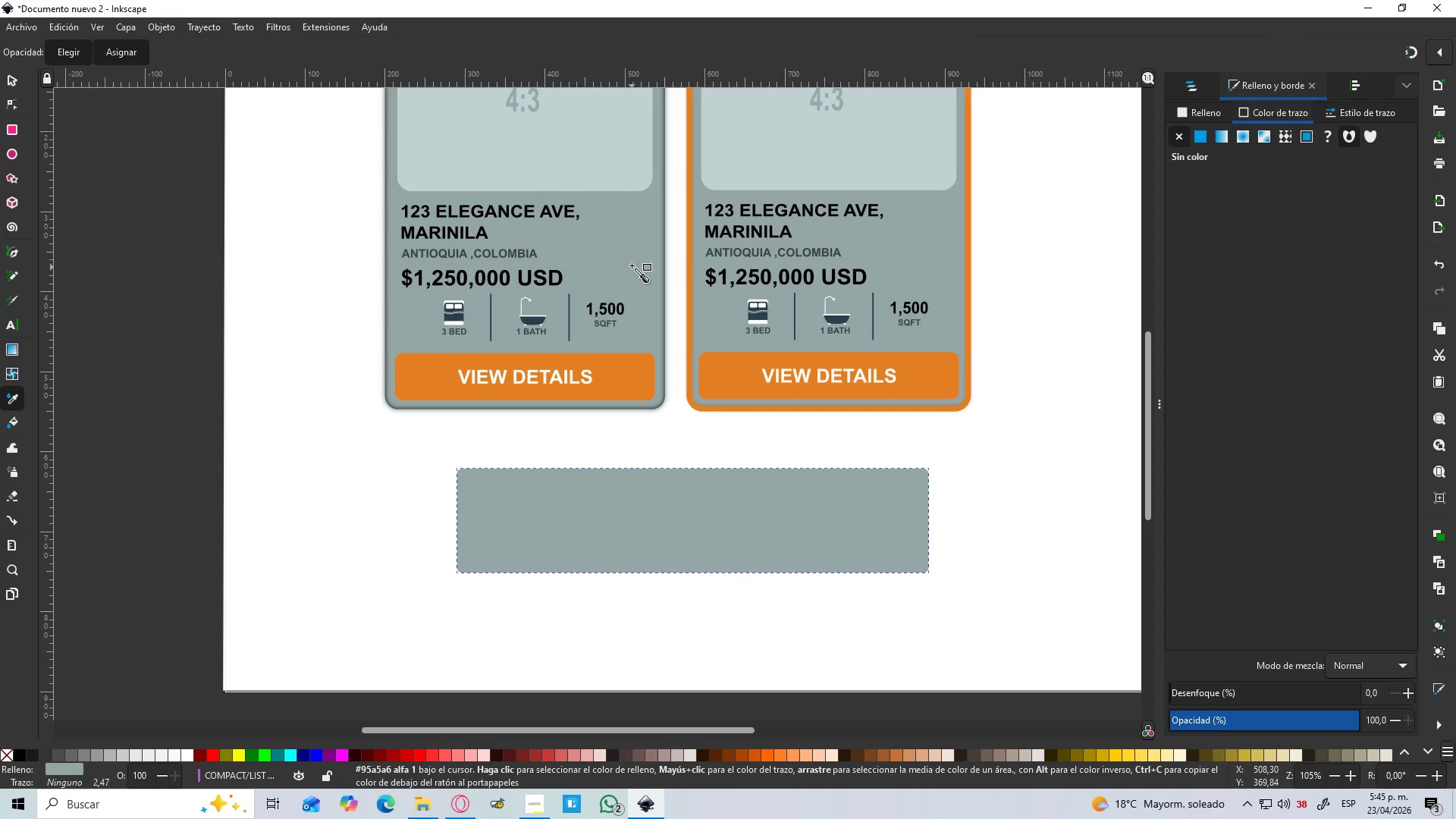 
left_click([632, 265])
 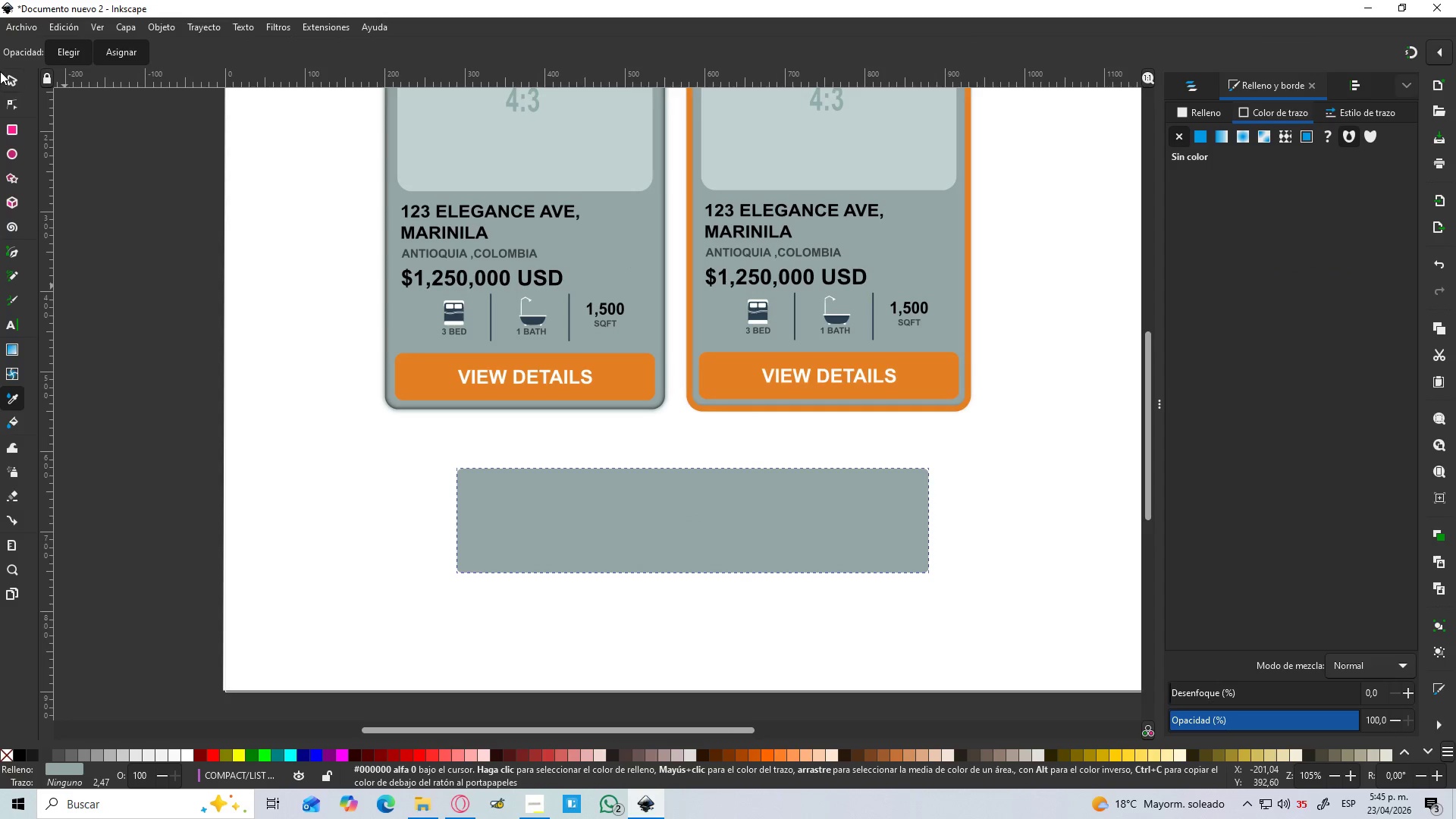 
left_click([7, 79])
 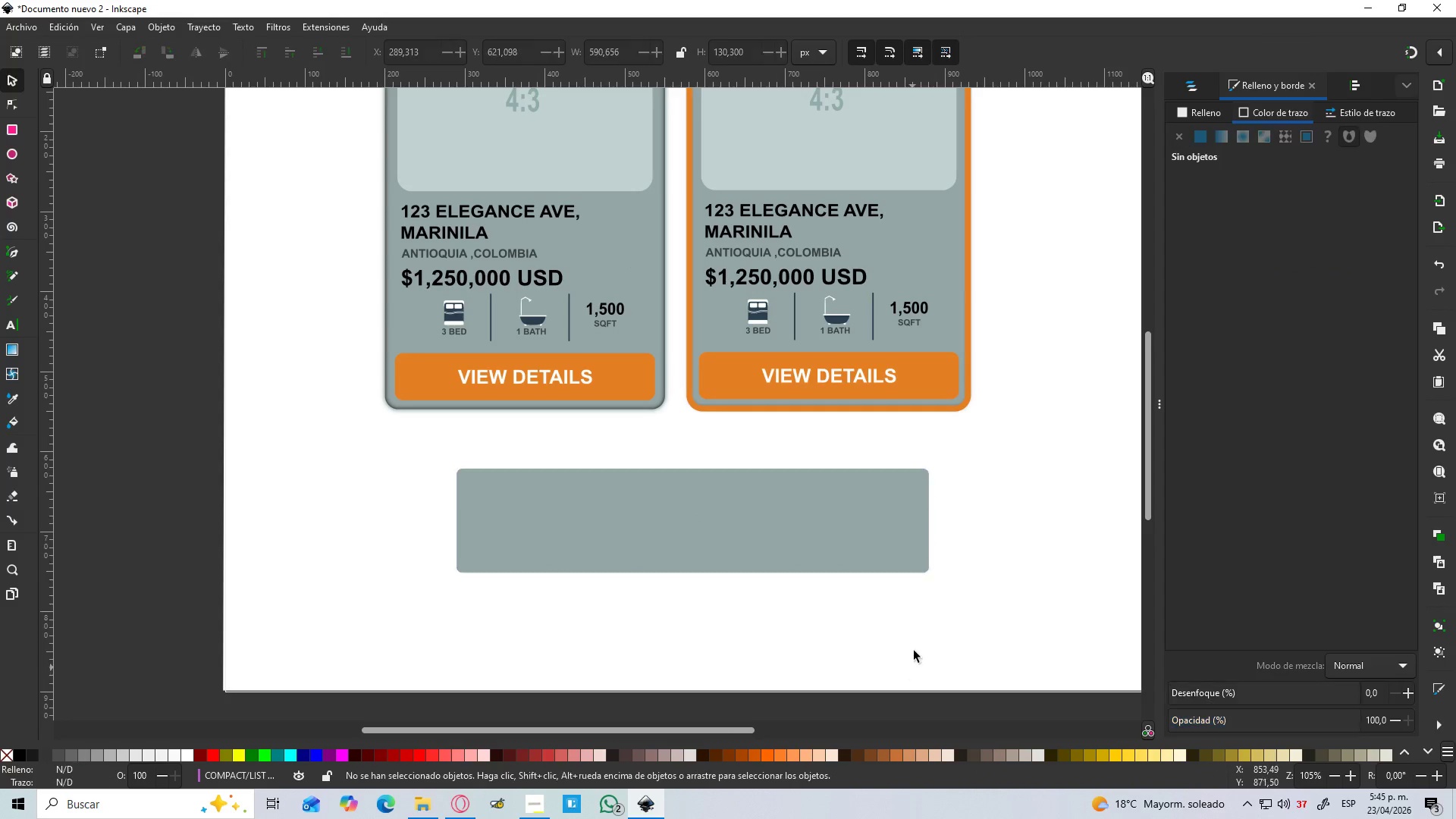 
hold_key(key=ControlLeft, duration=0.75)
scroll: coordinate [824, 578], scroll_direction: up, amount: 1.0
 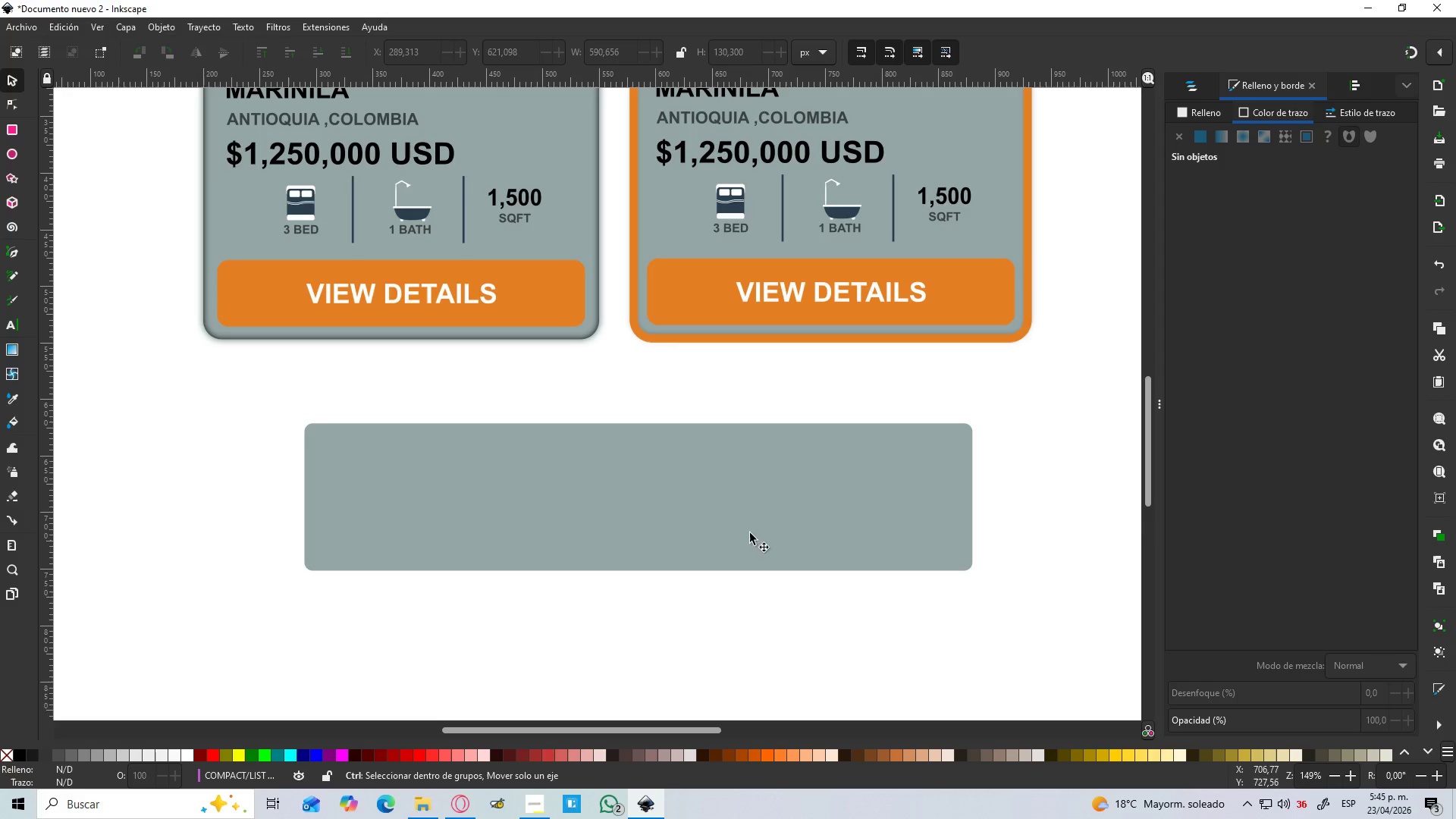 
hold_key(key=ControlLeft, duration=10.14)
left_click([698, 505])
 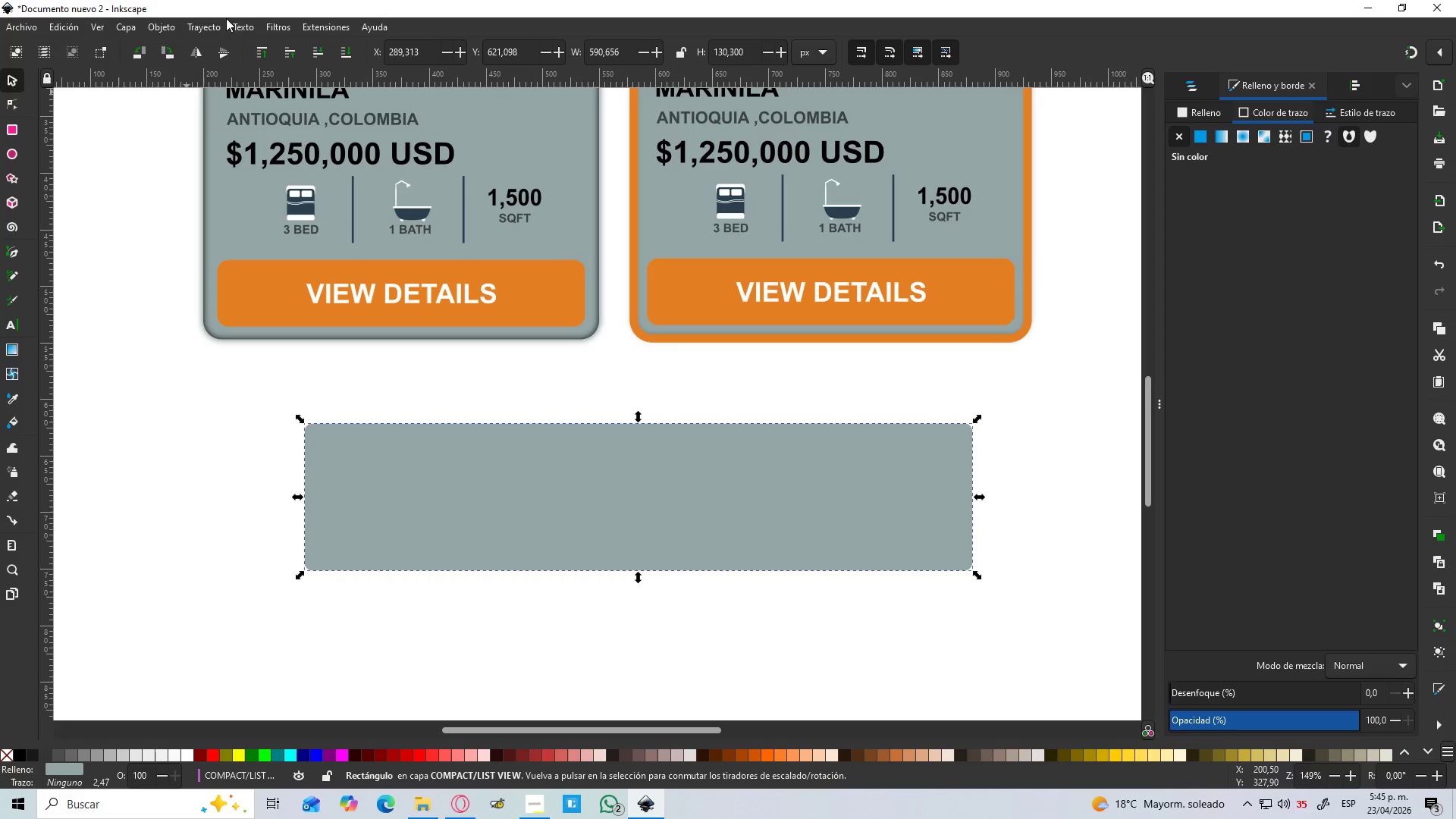 
left_click([277, 25])
 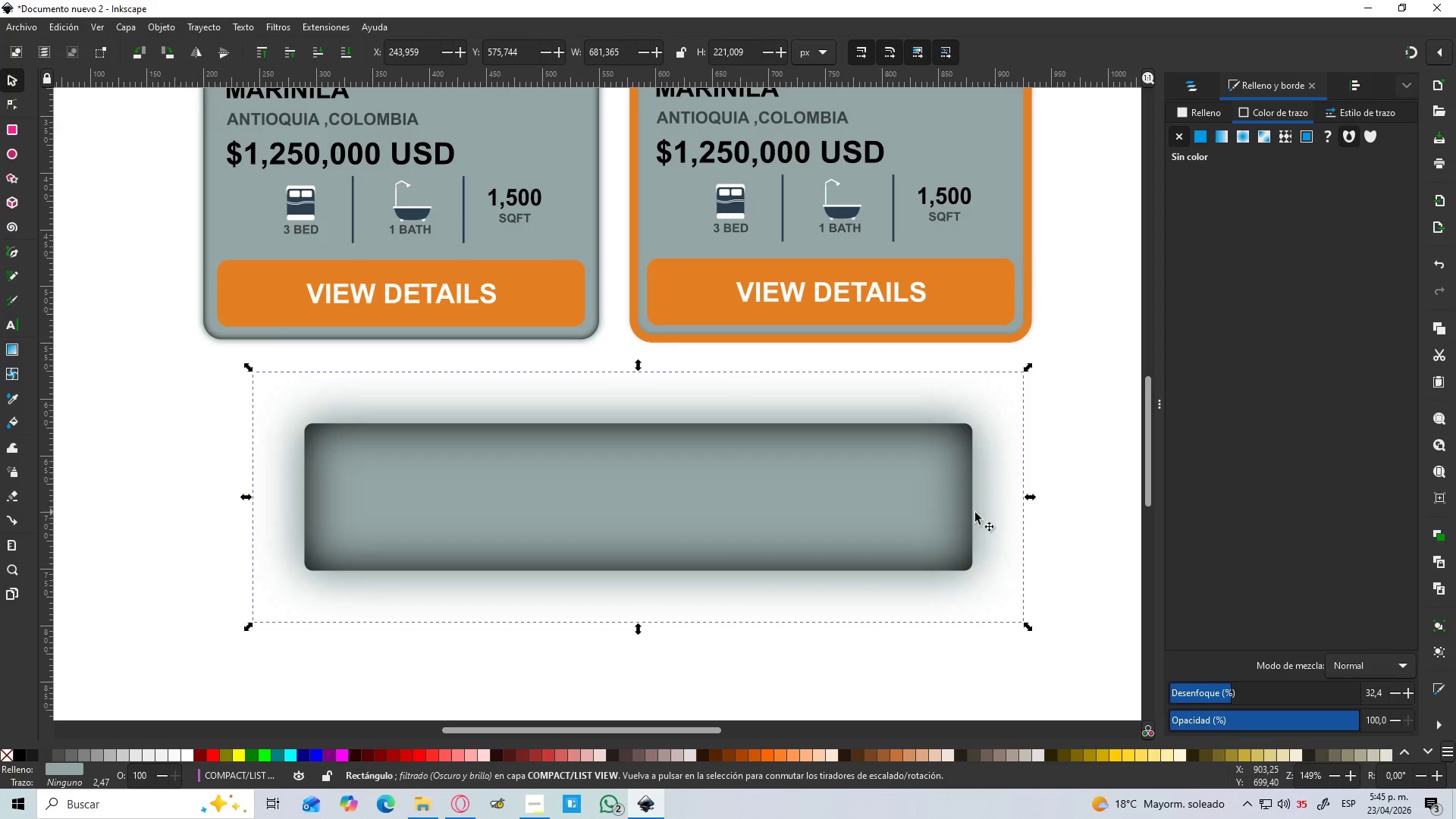 
left_click_drag(start_coordinate=[1222, 699], to_coordinate=[1189, 692])
 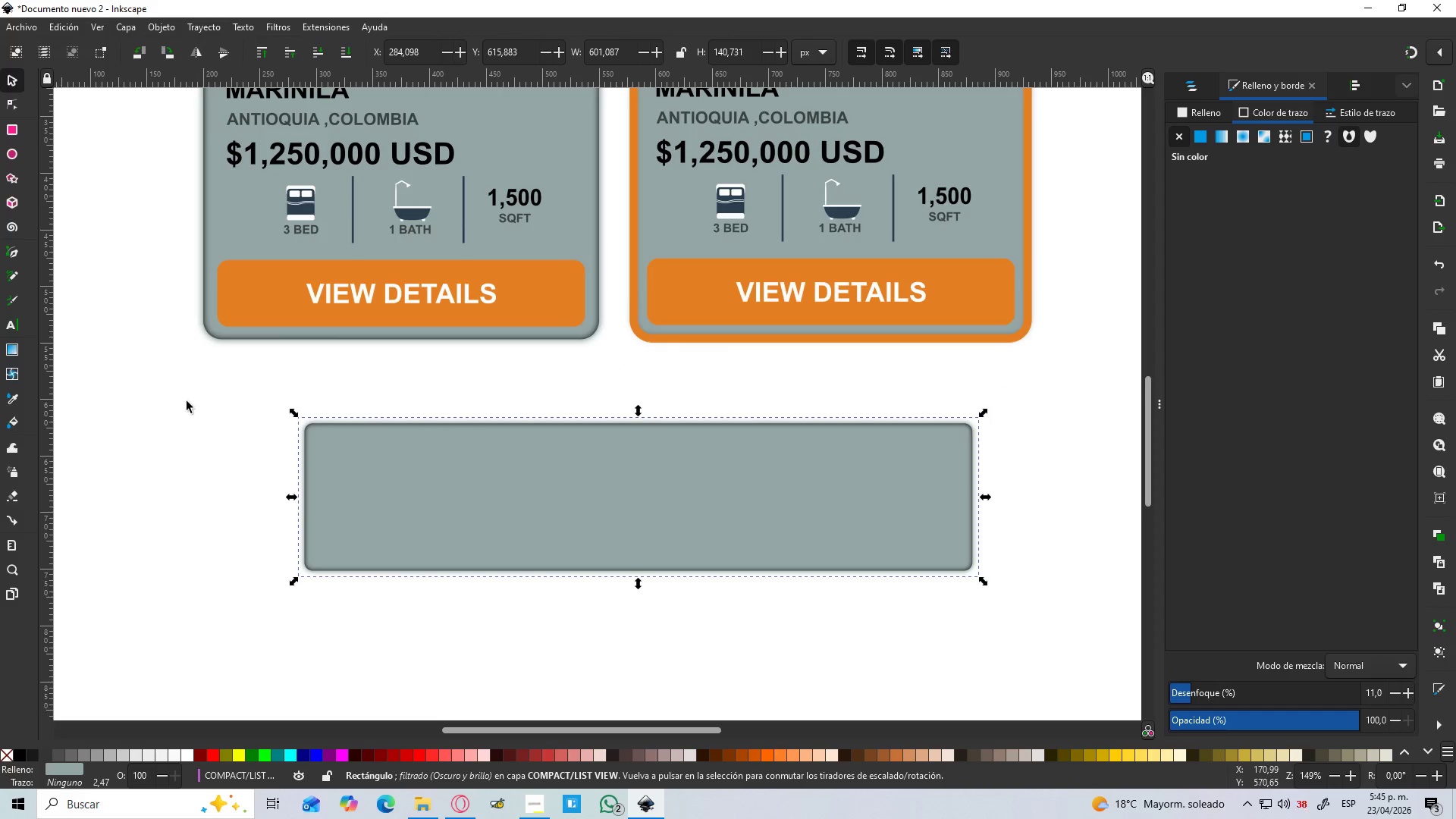 
hold_key(key=ControlLeft, duration=1.5)
scroll: coordinate [277, 428], scroll_direction: down, amount: 1.0
 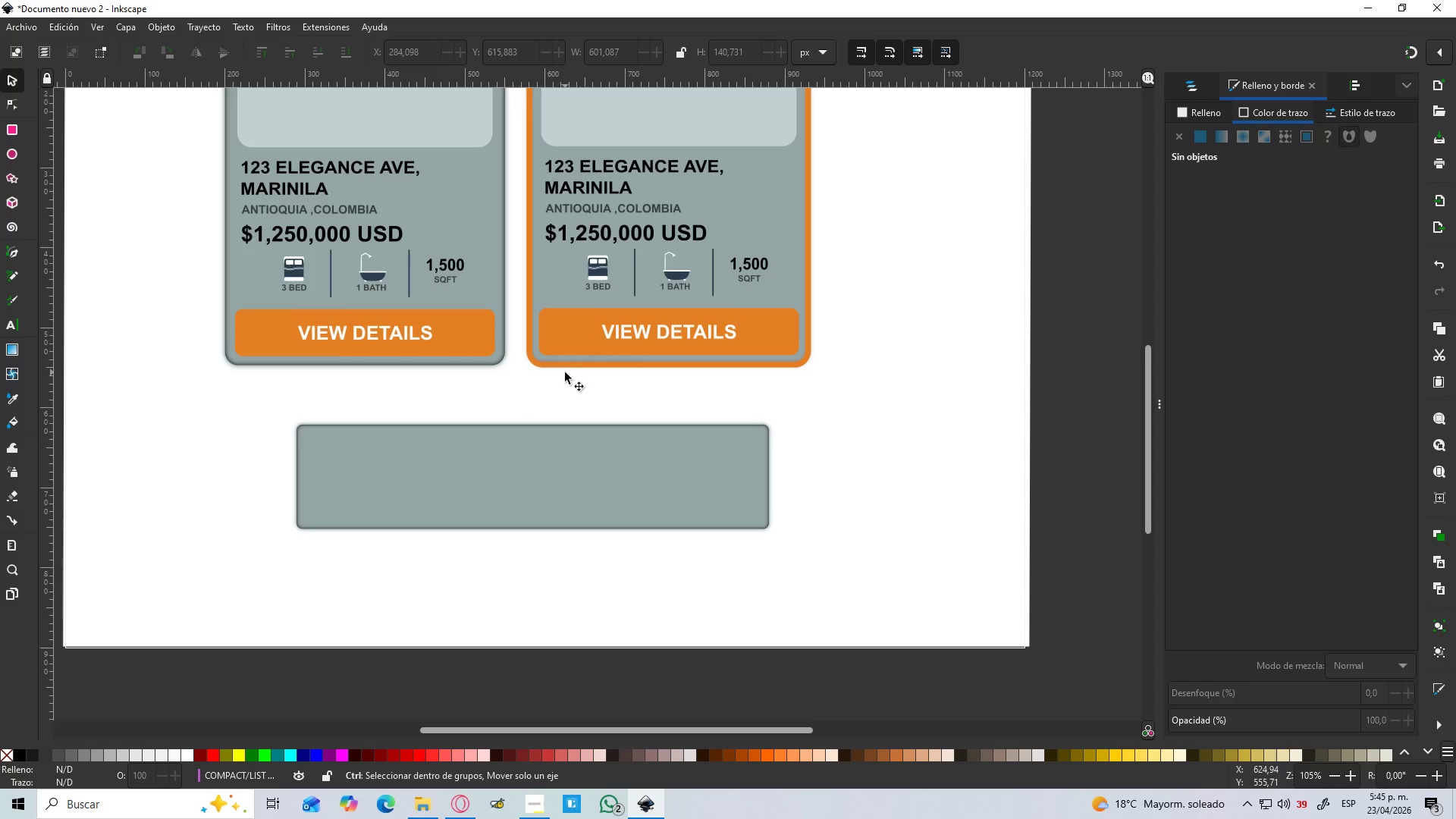 
hold_key(key=ControlLeft, duration=0.86)
 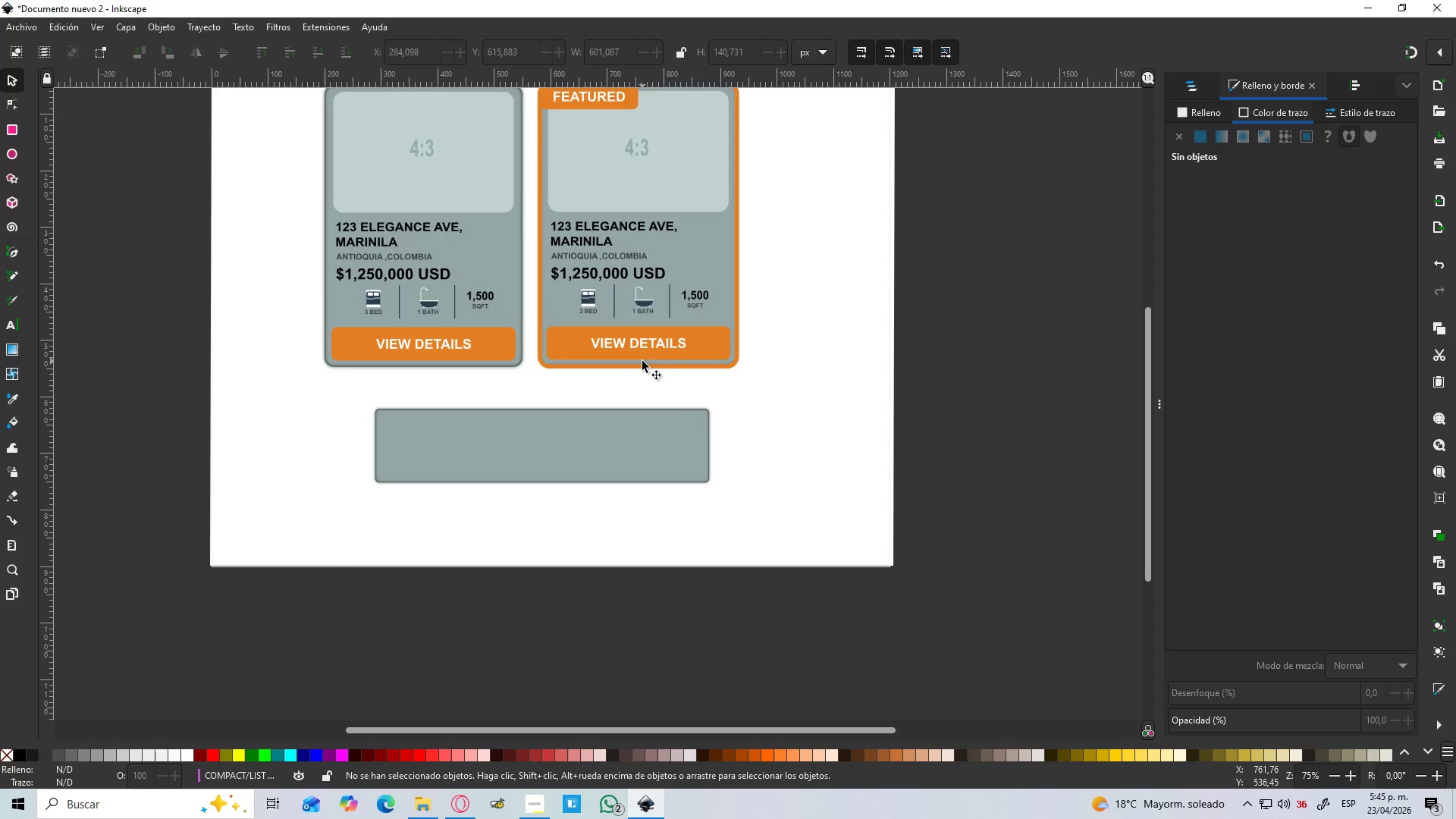 
scroll: coordinate [565, 372], scroll_direction: down, amount: 1.0
 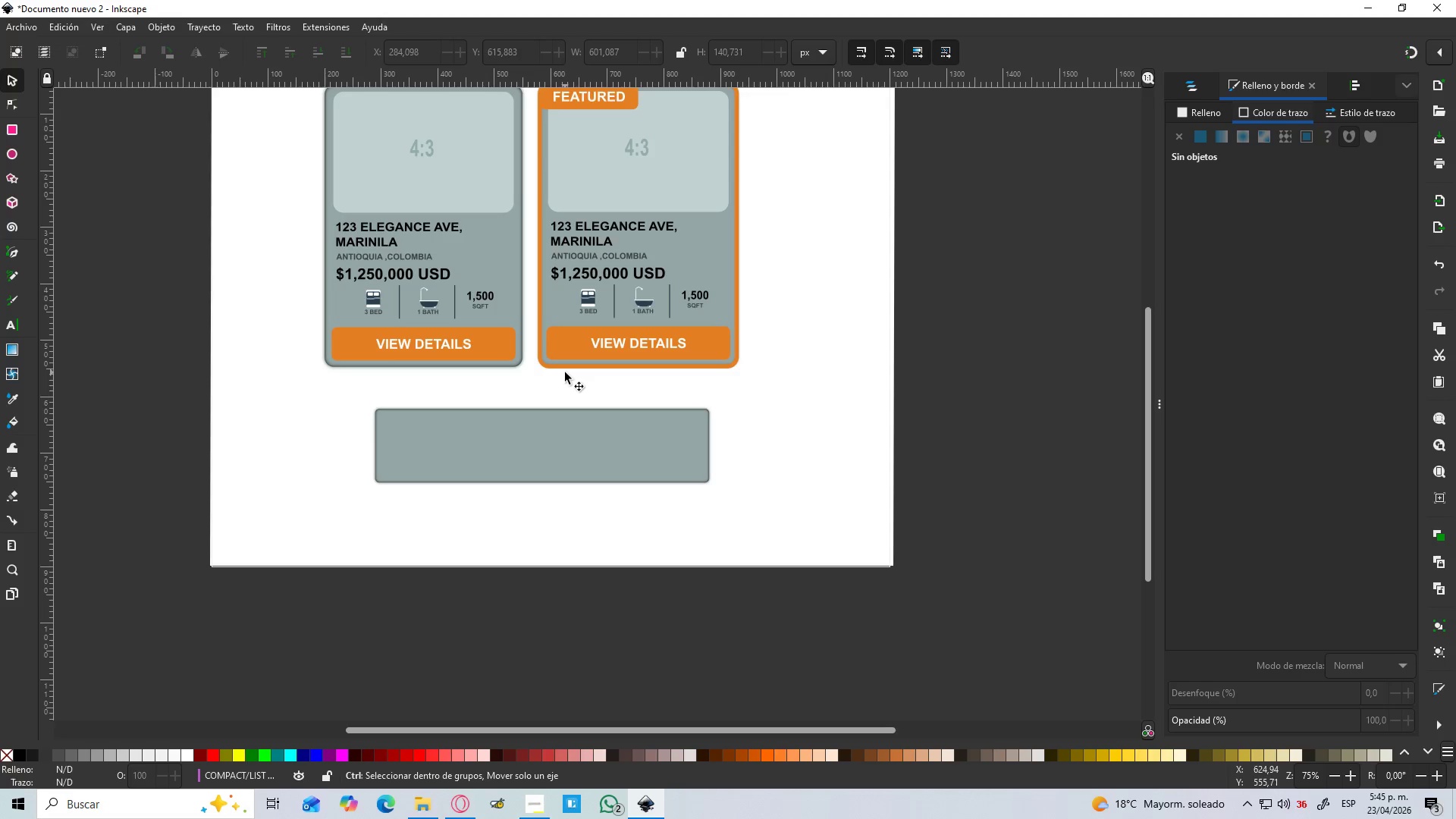 
hold_key(key=ControlLeft, duration=1.28)
scroll: coordinate [635, 366], scroll_direction: down, amount: 1.0
 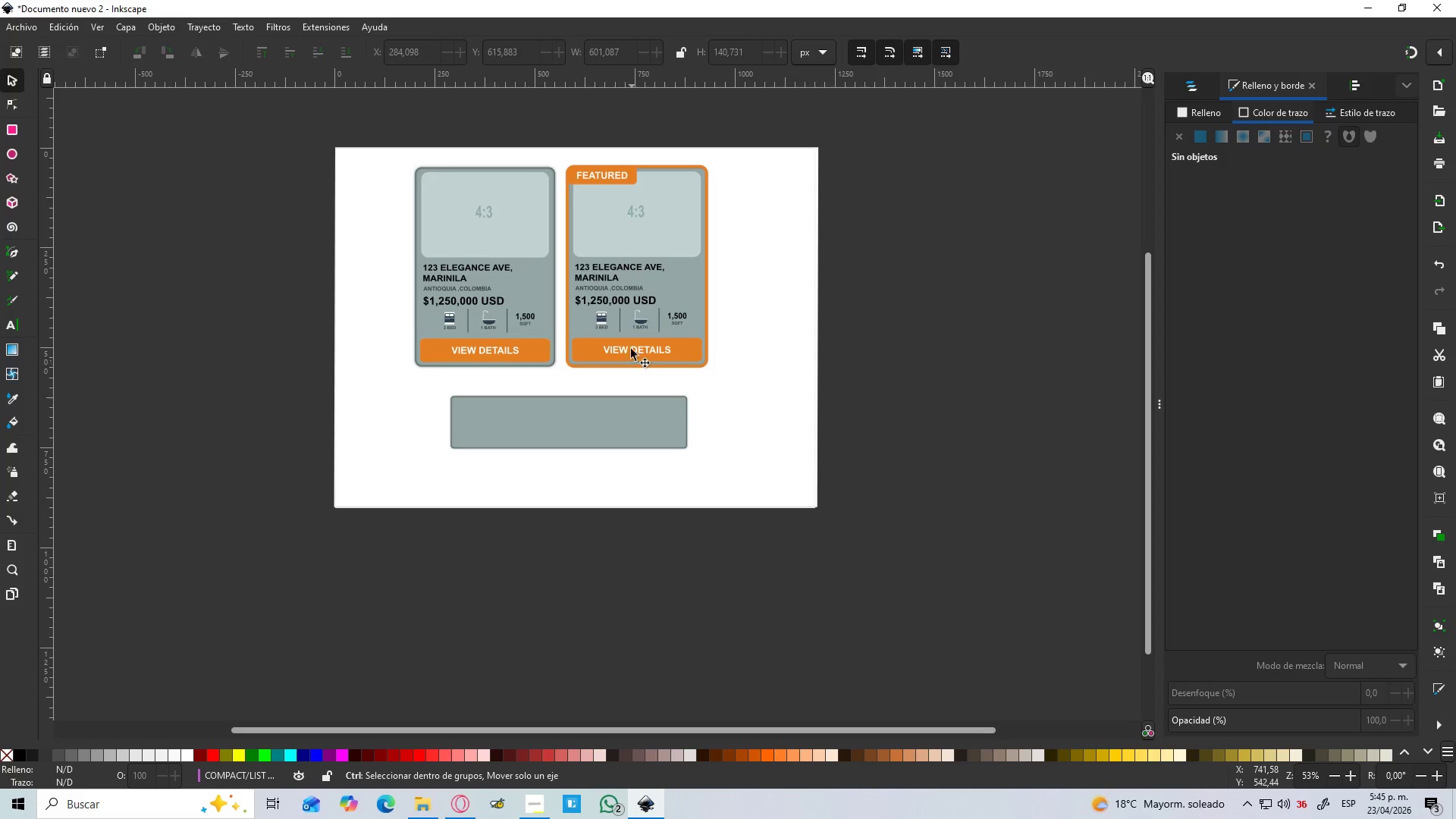 
scroll: coordinate [598, 303], scroll_direction: up, amount: 2.0
 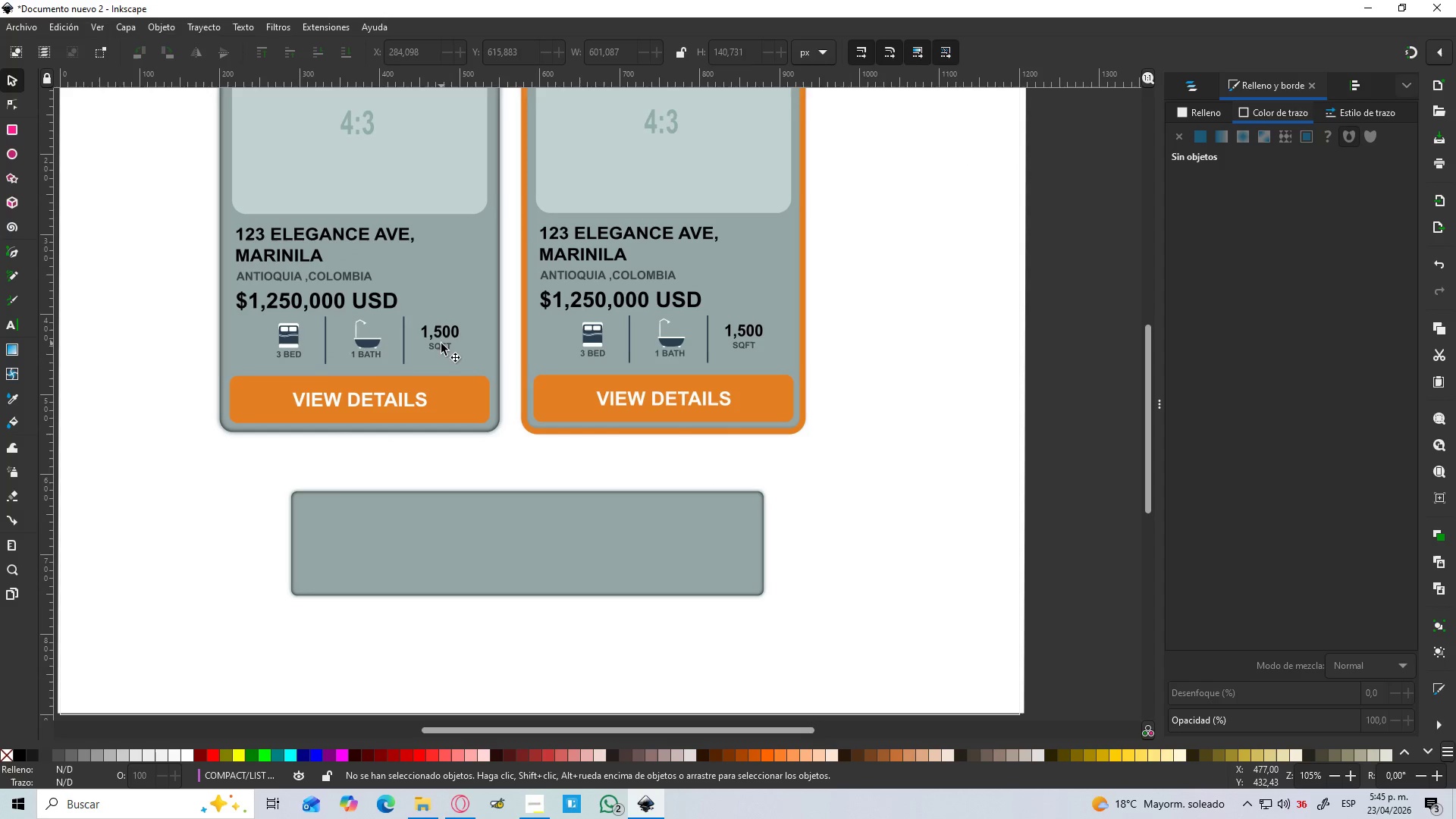 
left_click([441, 350])
 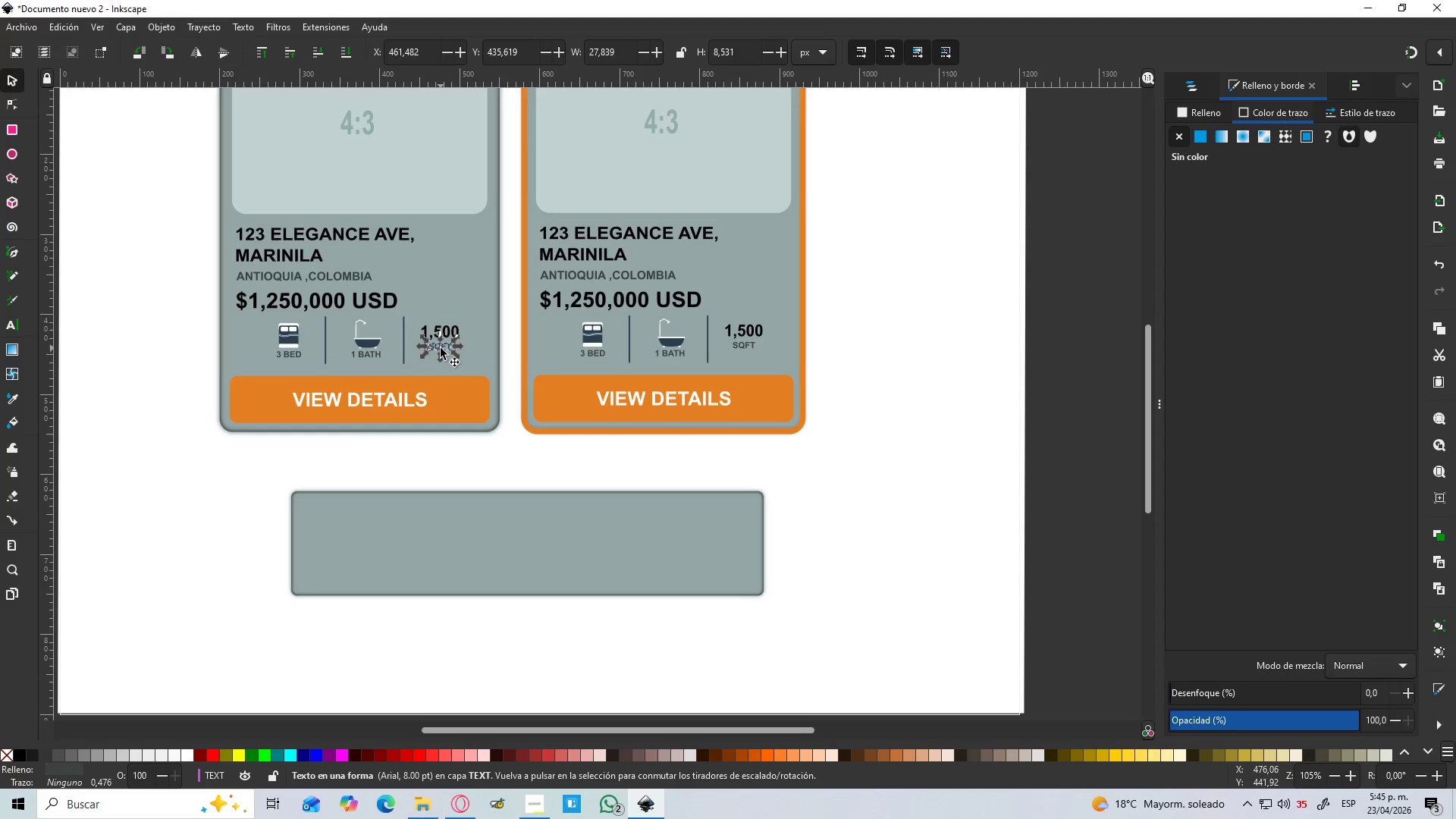 
hold_key(key=ControlLeft, duration=0.5)
scroll: coordinate [441, 348], scroll_direction: up, amount: 3.0
 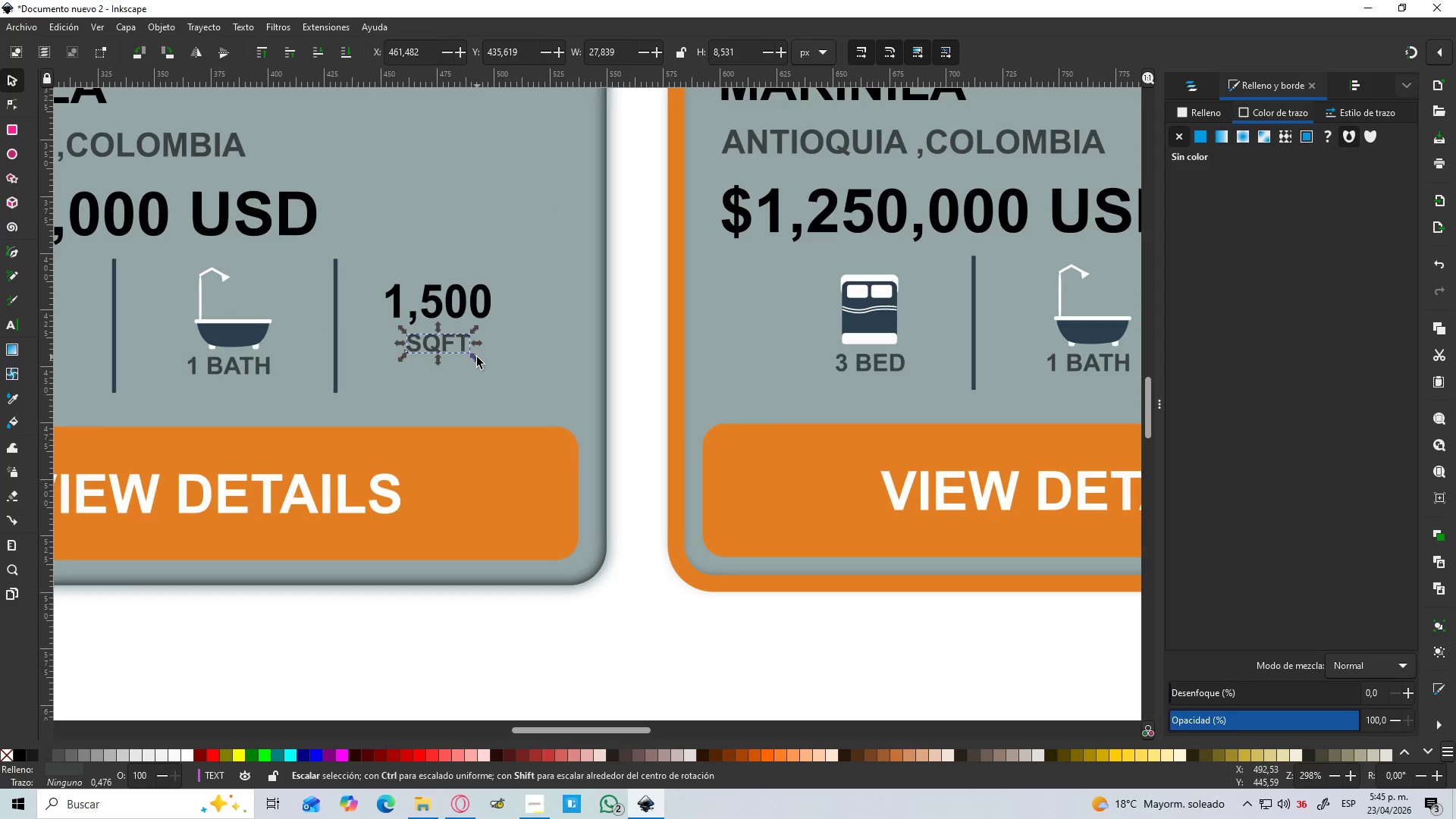 
left_click_drag(start_coordinate=[475, 362], to_coordinate=[493, 368])
 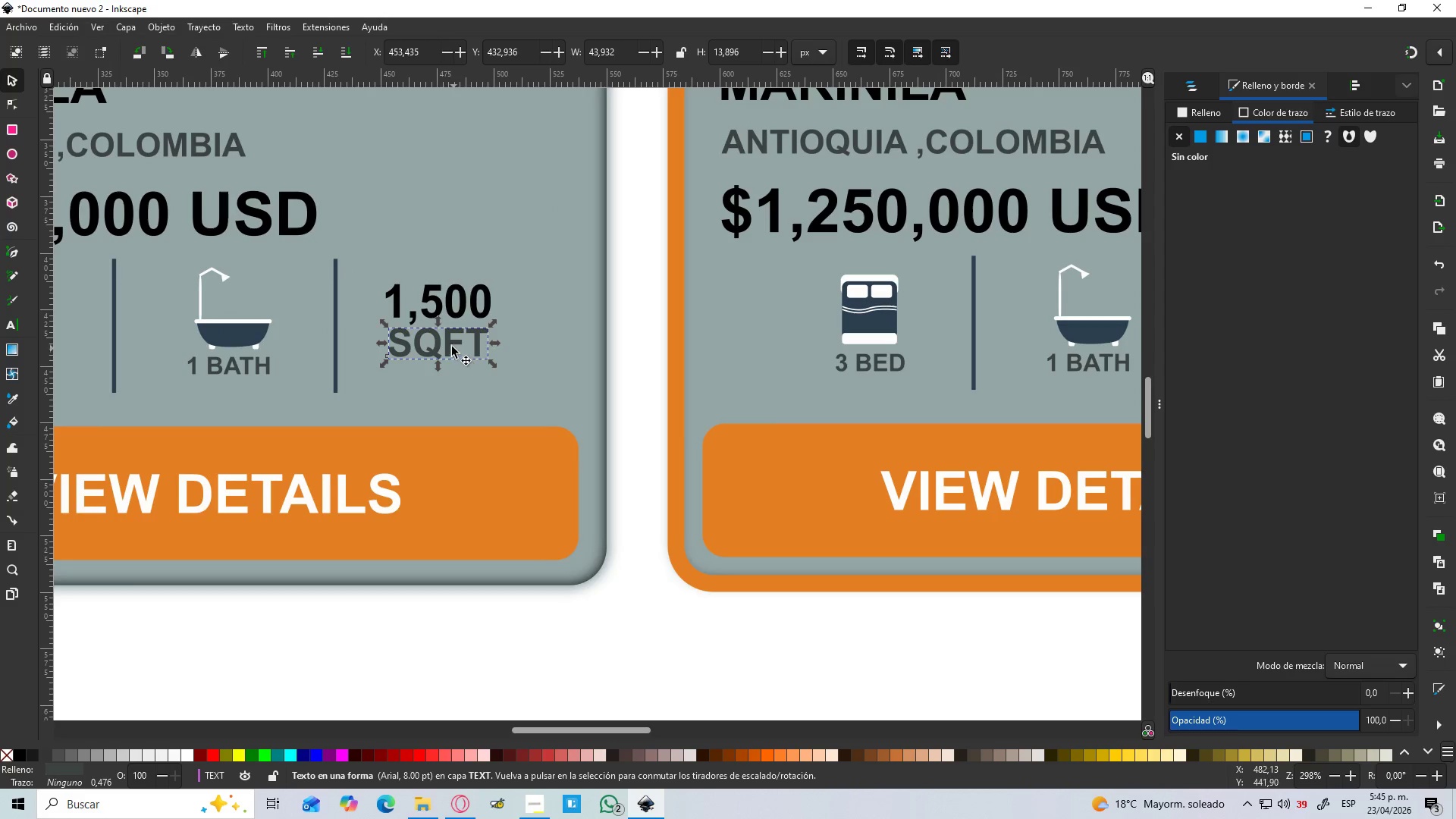 
hold_key(key=ShiftLeft, duration=1.5)
 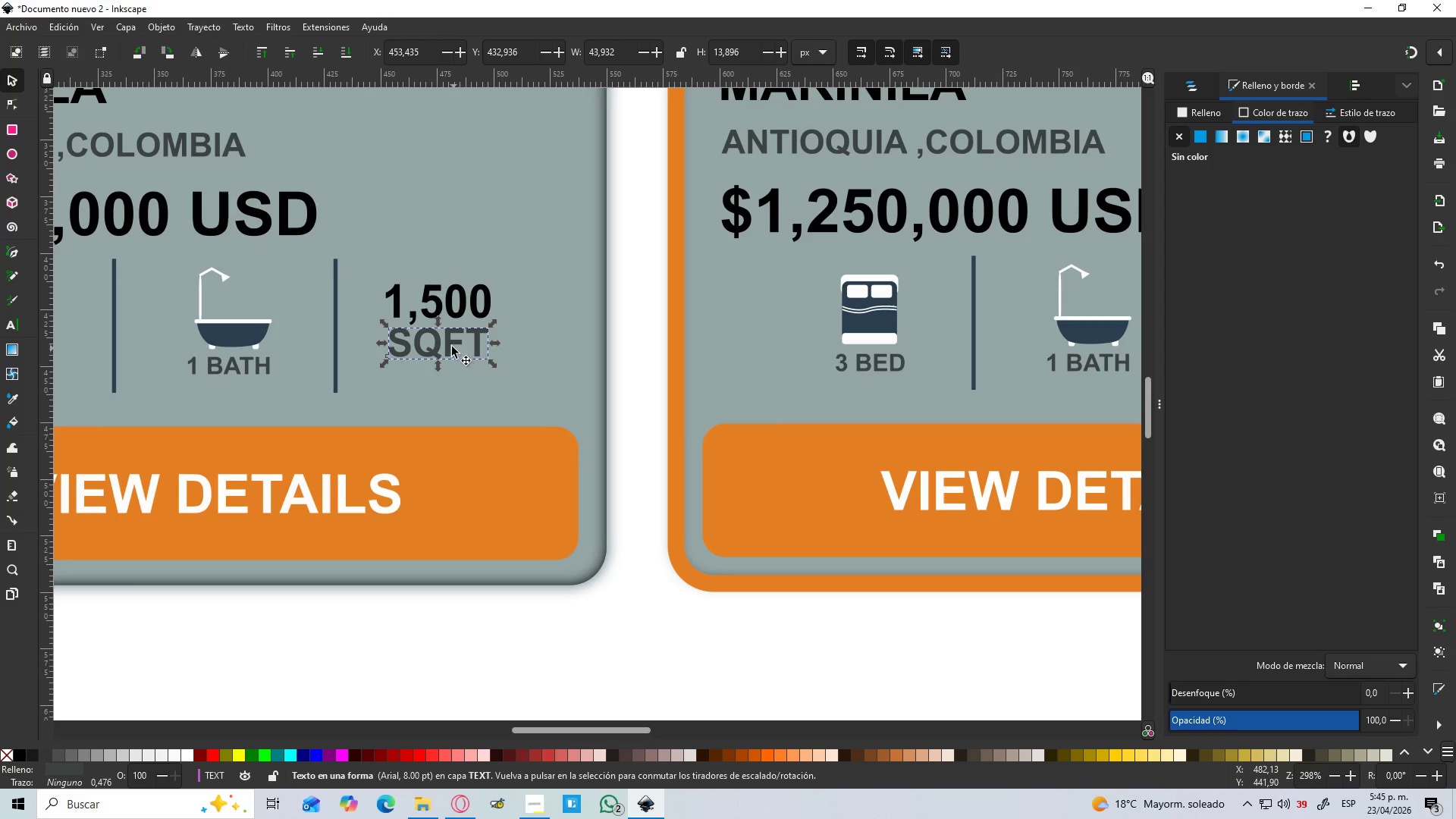 
key(Shift+ShiftLeft)
 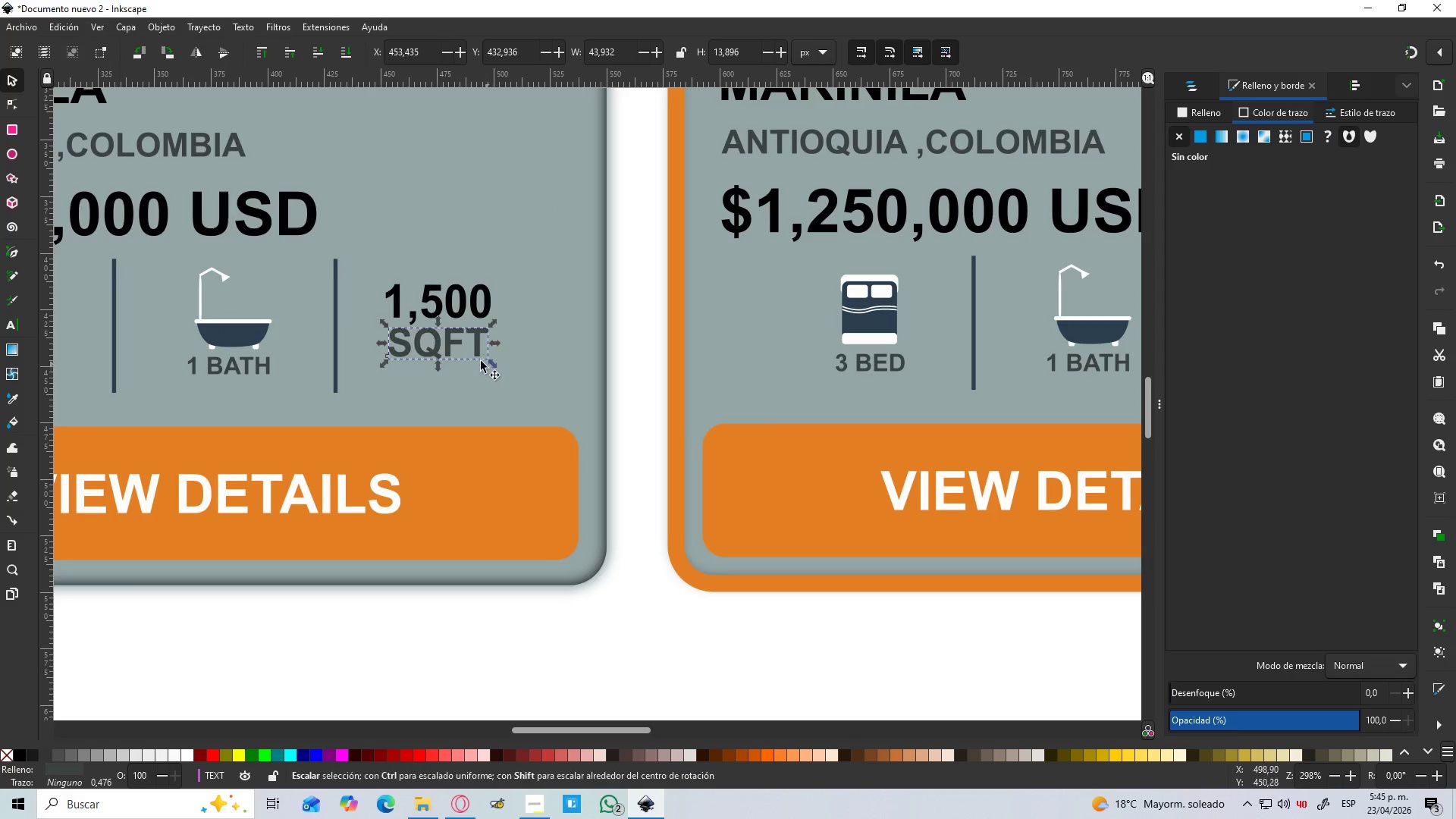 
key(Shift+ShiftLeft)
 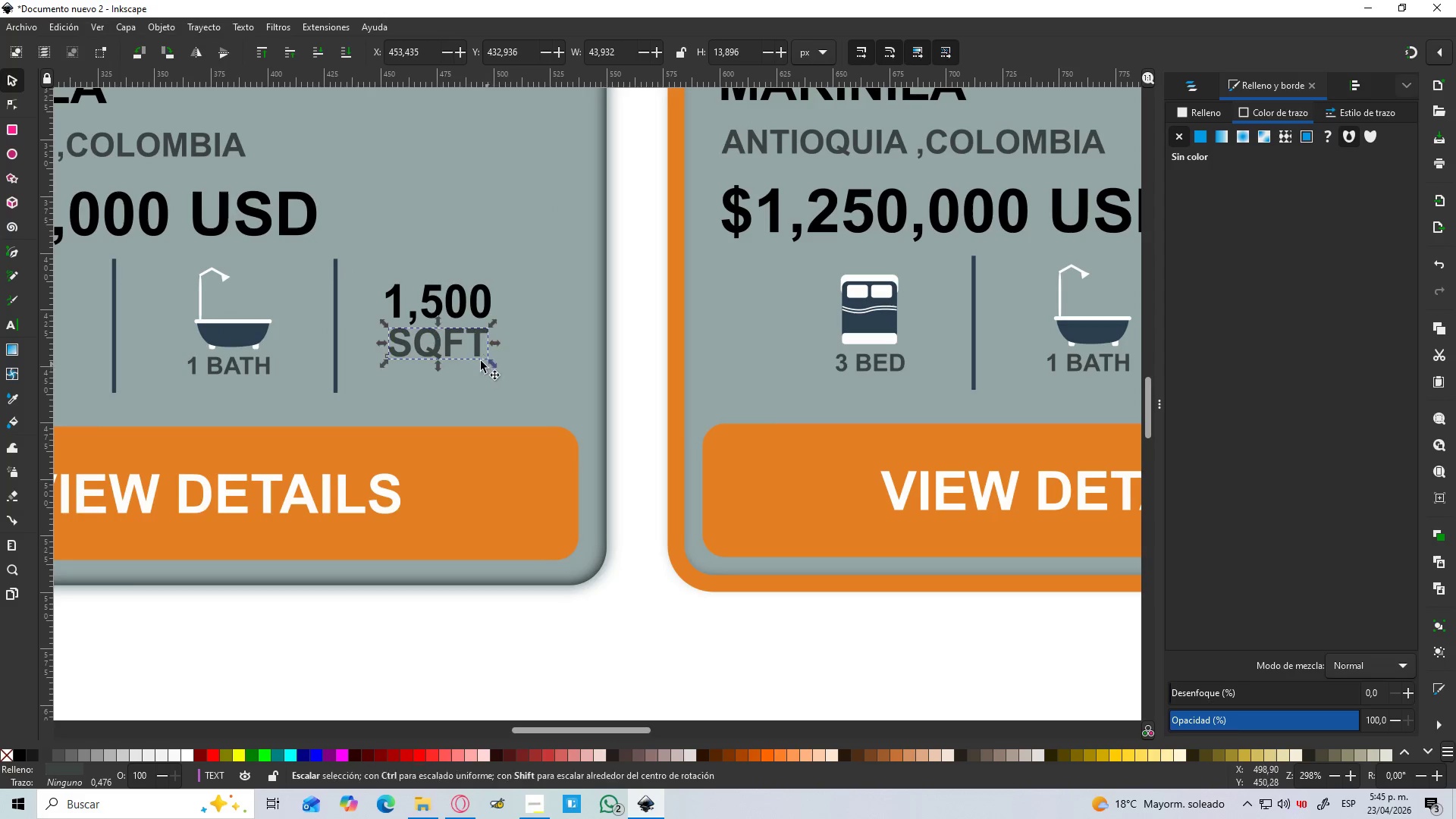 
key(Shift+ShiftLeft)
 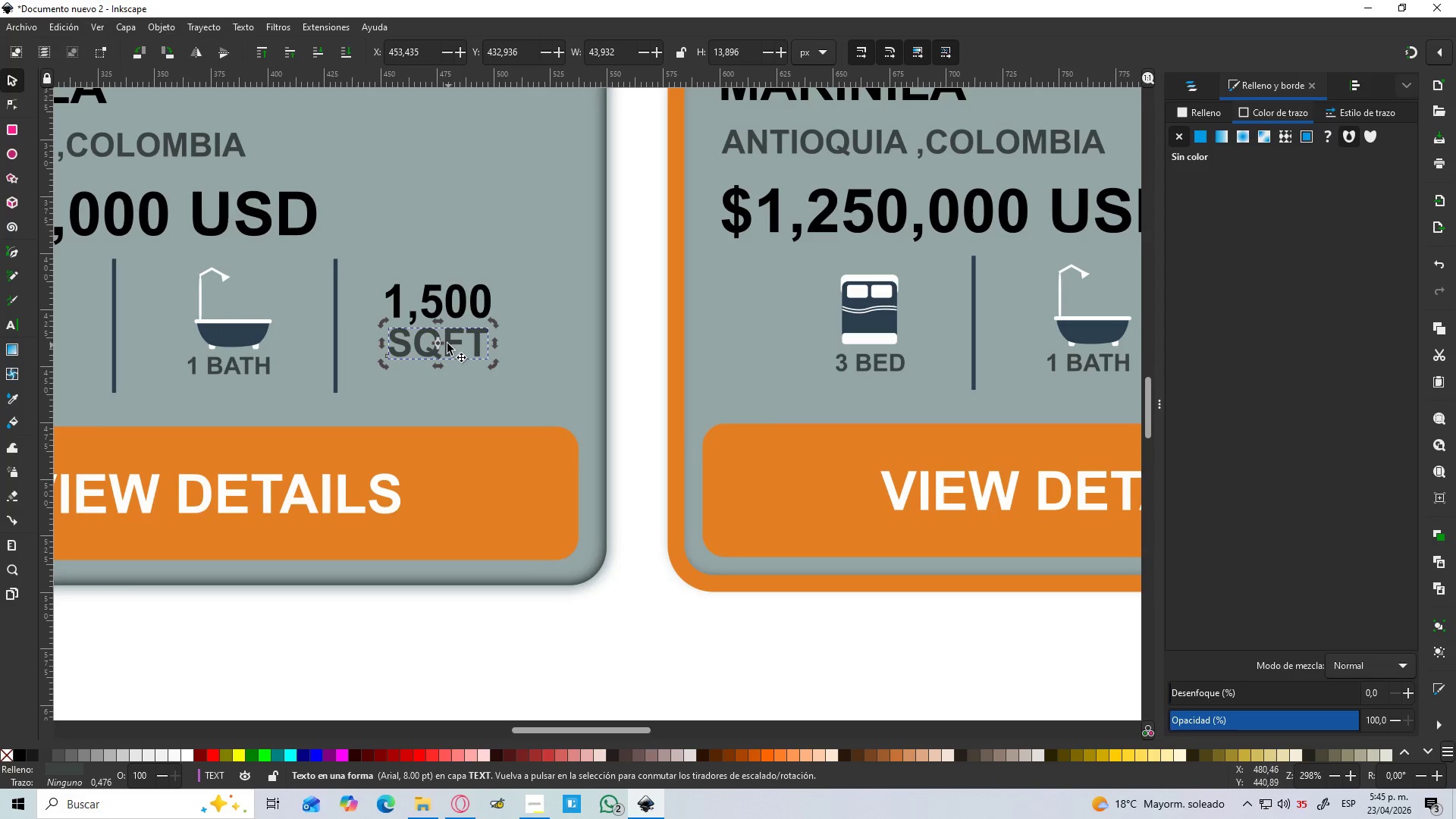 
hold_key(key=ControlLeft, duration=0.36)
scroll: coordinate [488, 366], scroll_direction: down, amount: 3.0
 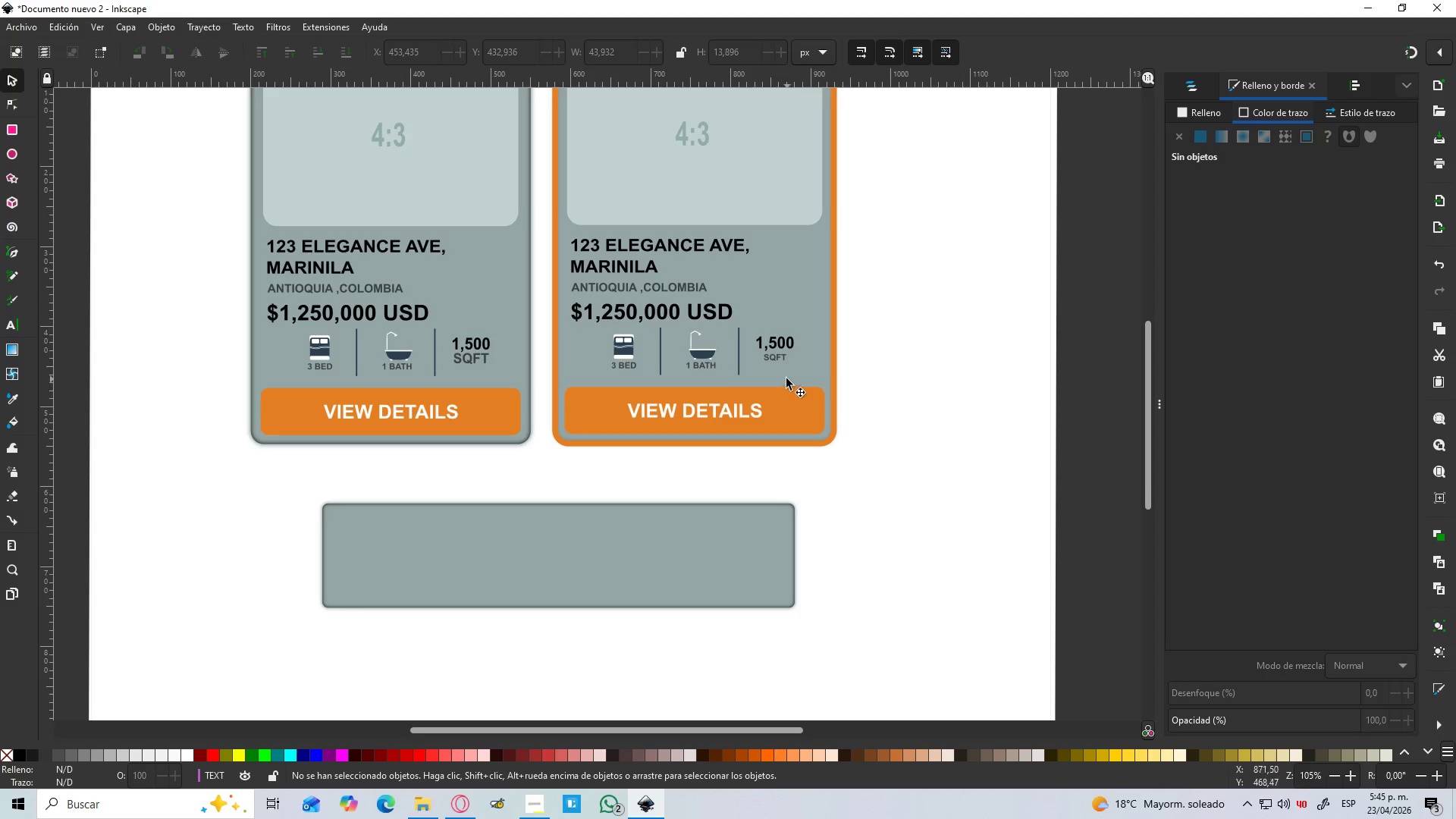 
left_click([774, 361])
 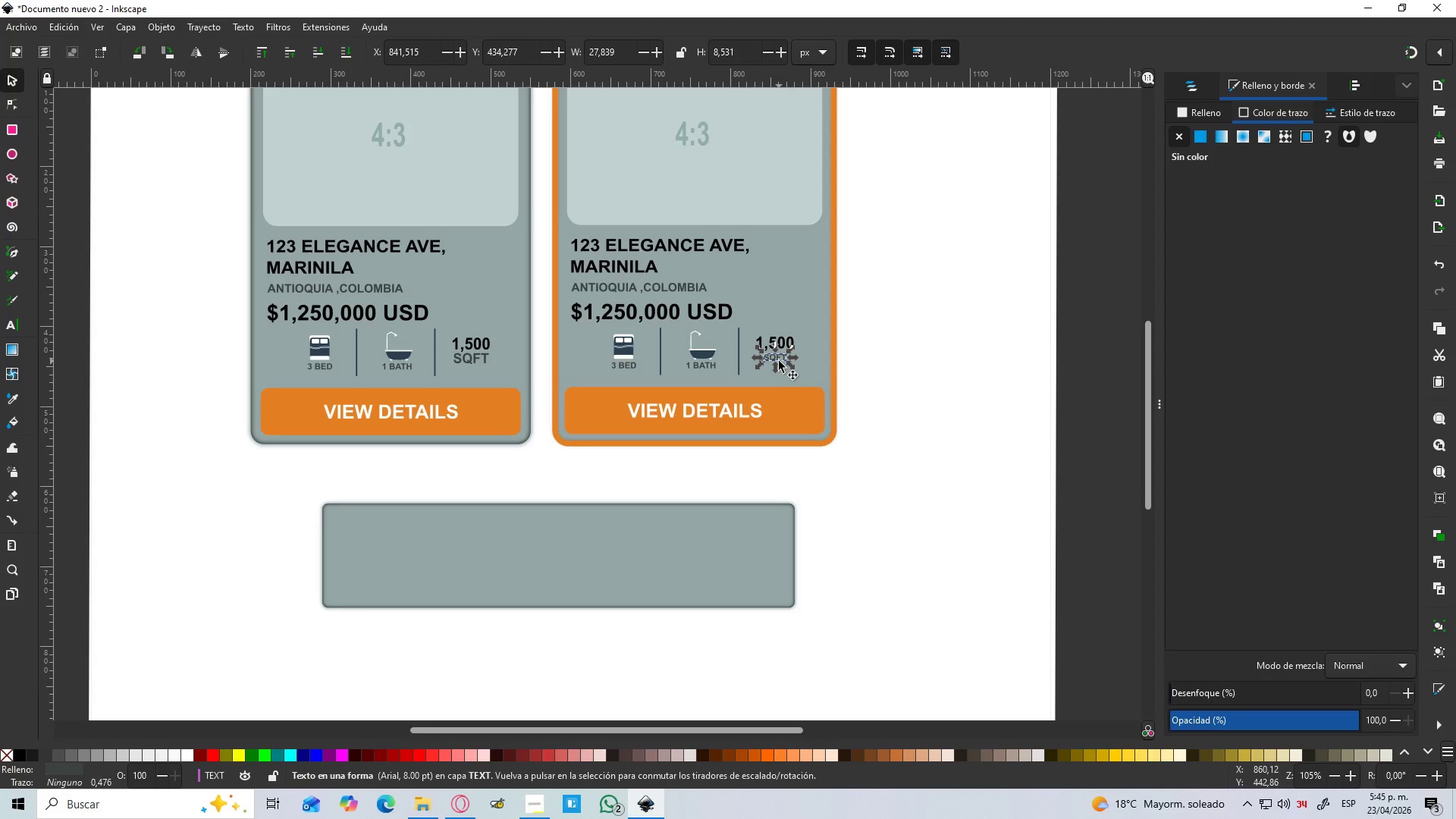 
hold_key(key=ControlLeft, duration=1.48)
scroll: coordinate [790, 261], scroll_direction: up, amount: 5.0
 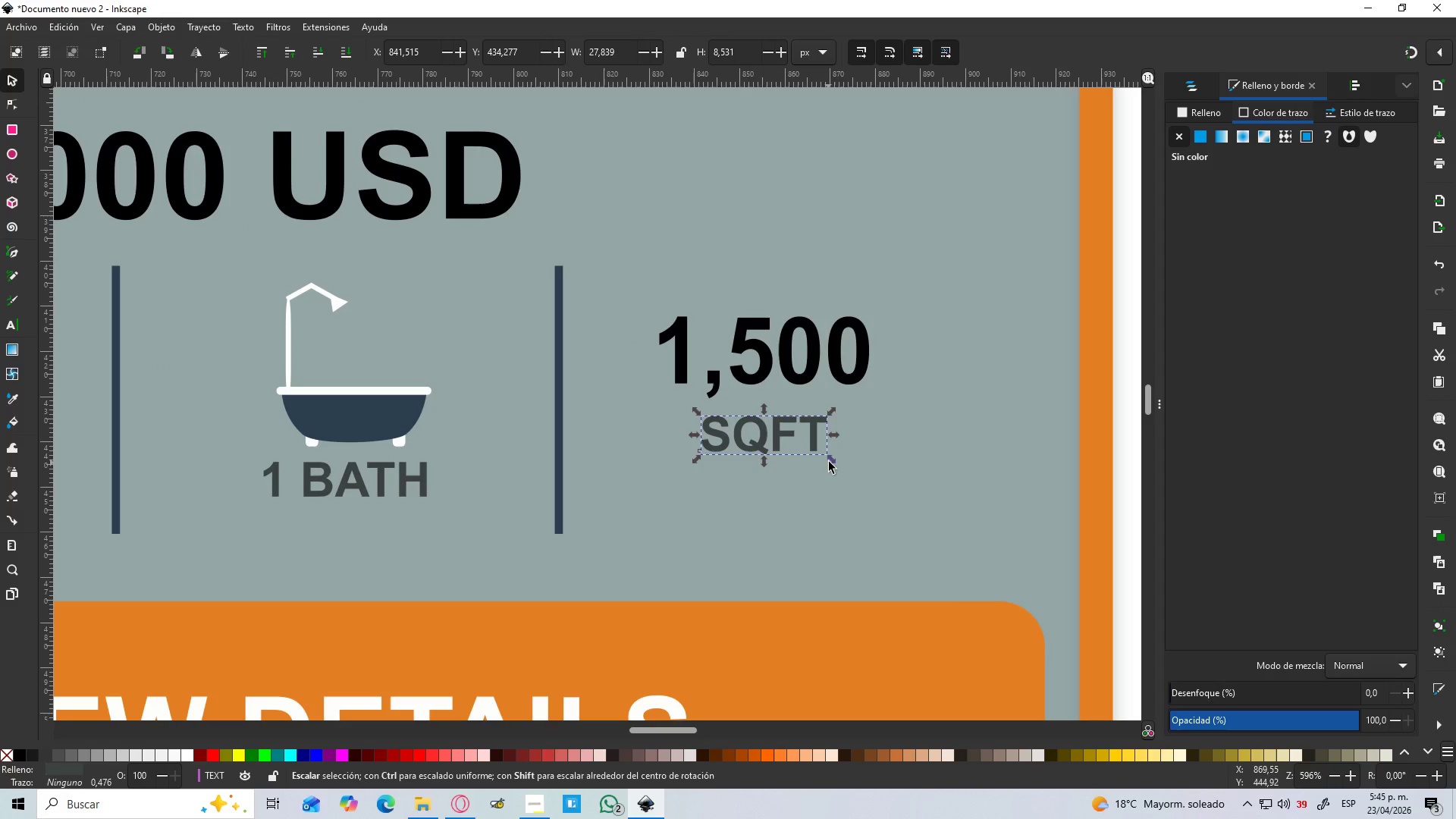 
left_click_drag(start_coordinate=[832, 462], to_coordinate=[864, 488])
 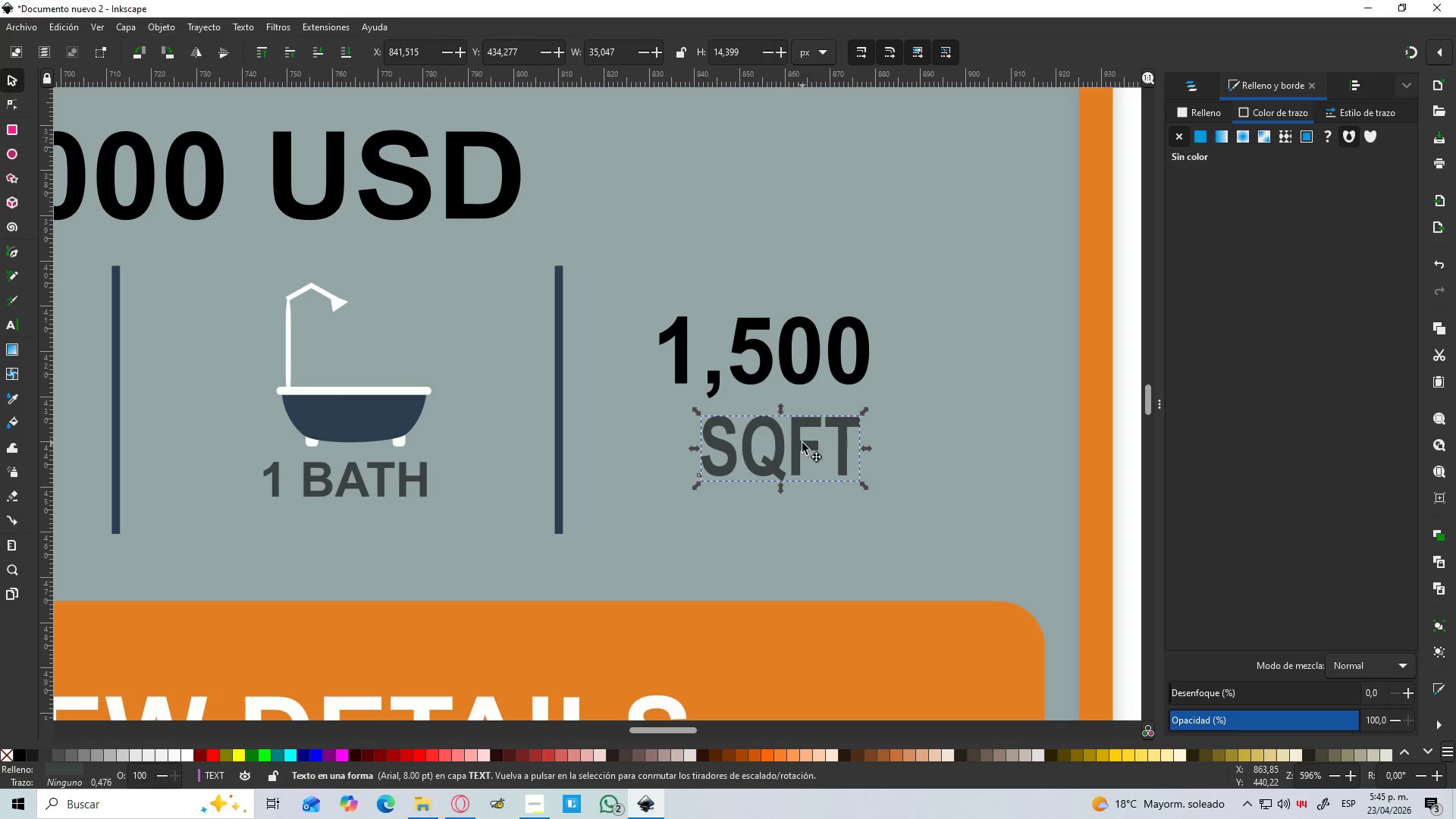 
hold_key(key=ShiftLeft, duration=0.48)
 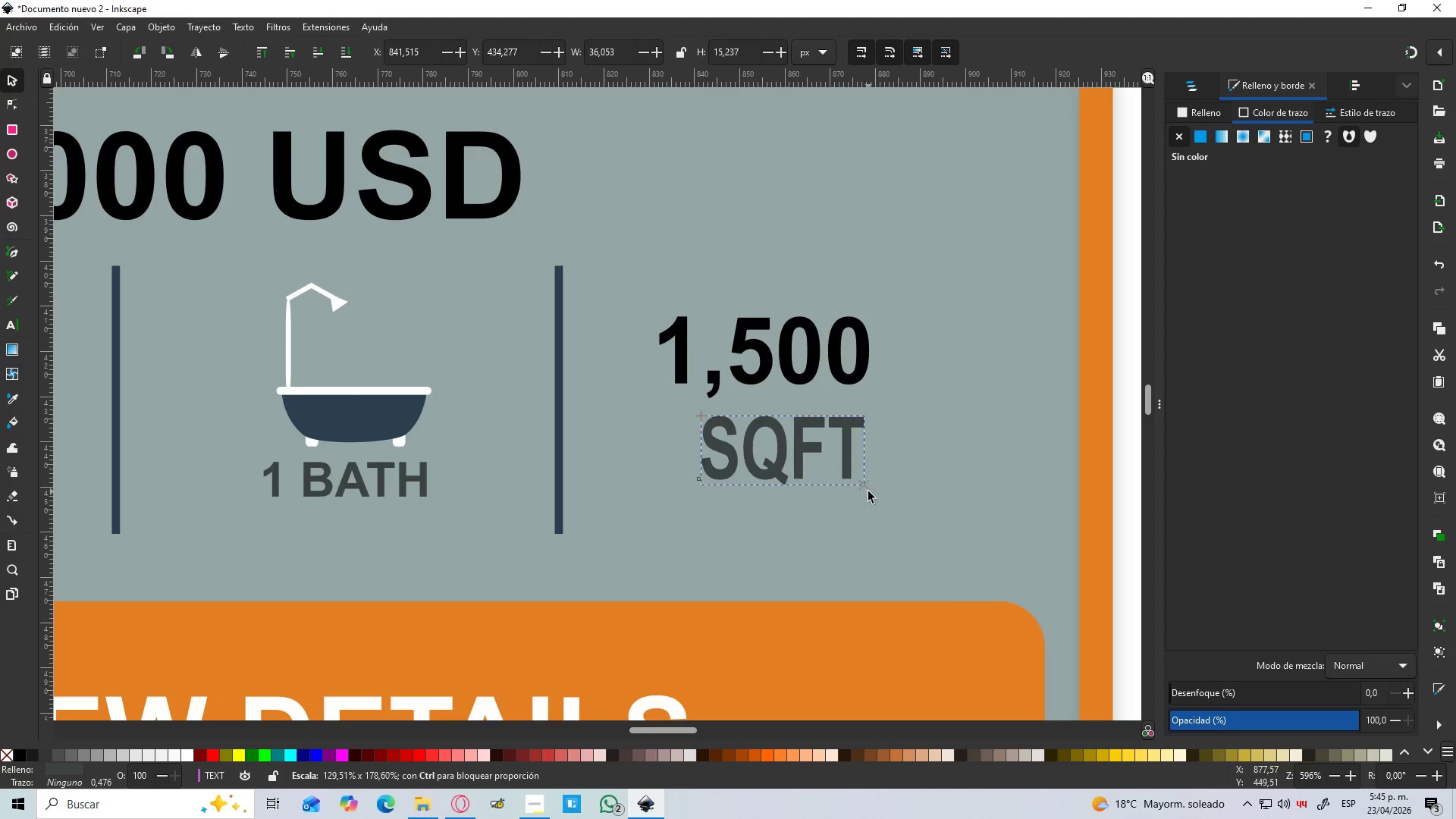 
left_click_drag(start_coordinate=[802, 443], to_coordinate=[780, 433])
 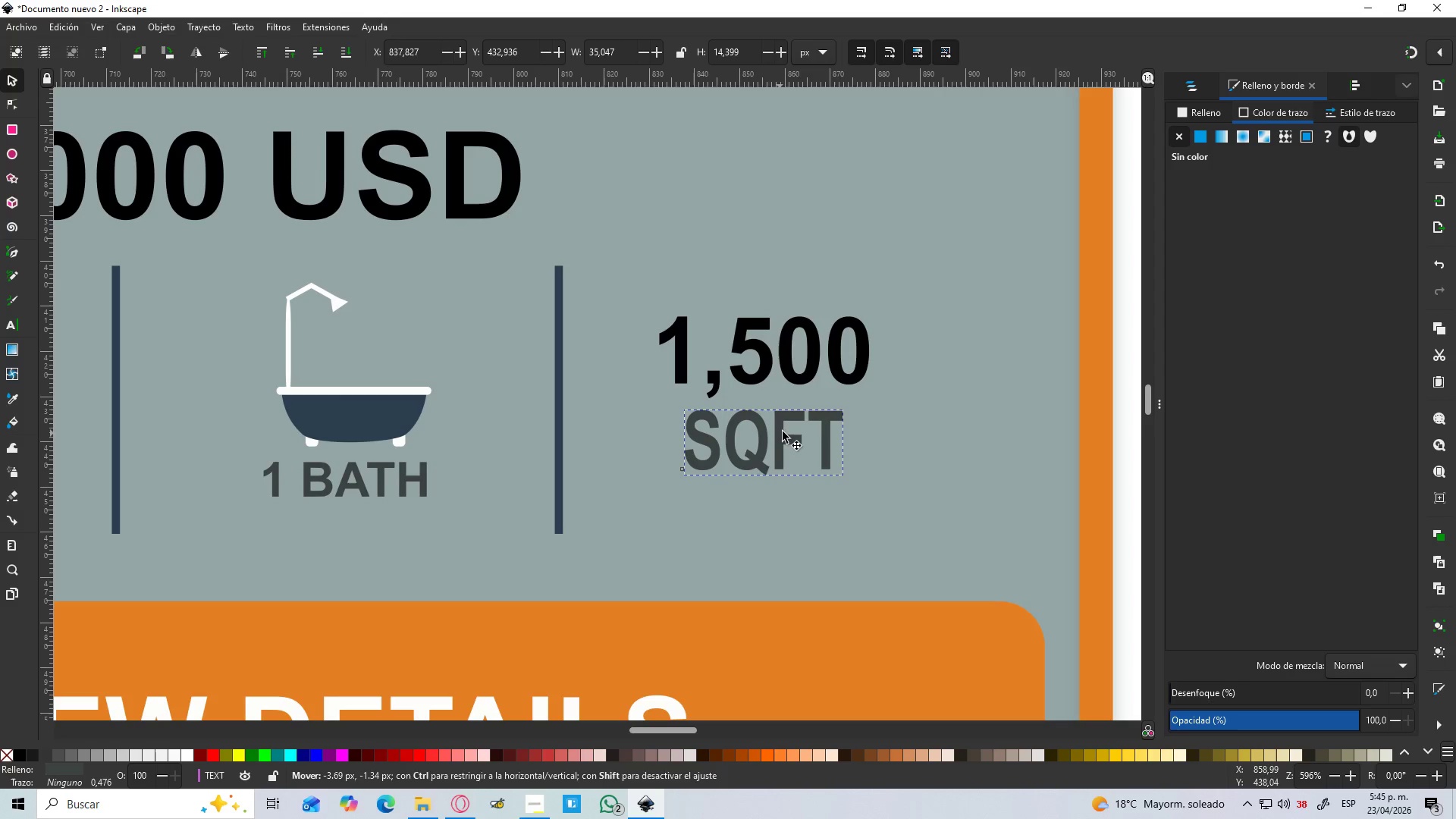 
hold_key(key=ControlLeft, duration=1.16)
scroll: coordinate [794, 440], scroll_direction: down, amount: 5.0
 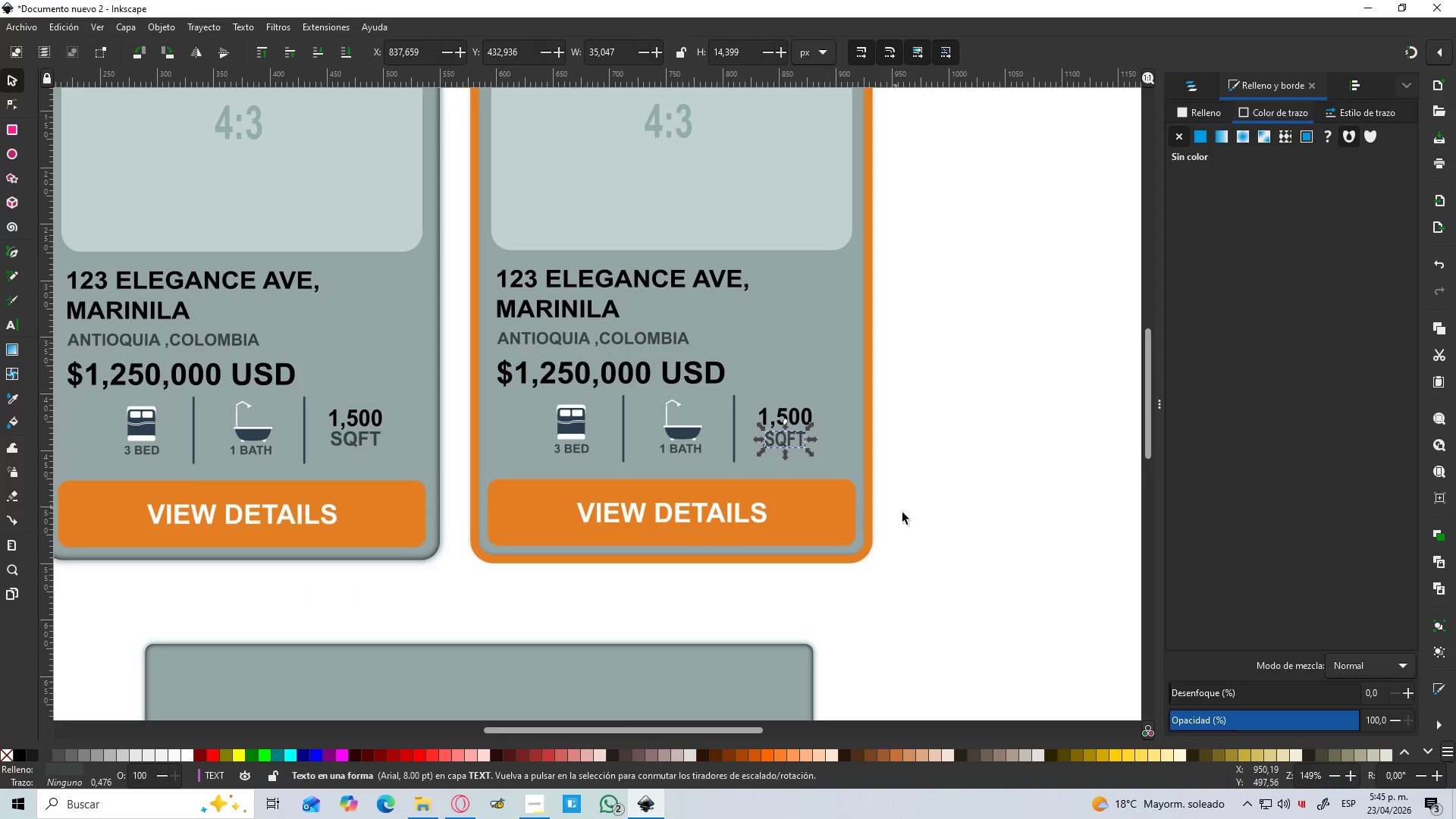 
left_click([908, 522])
 